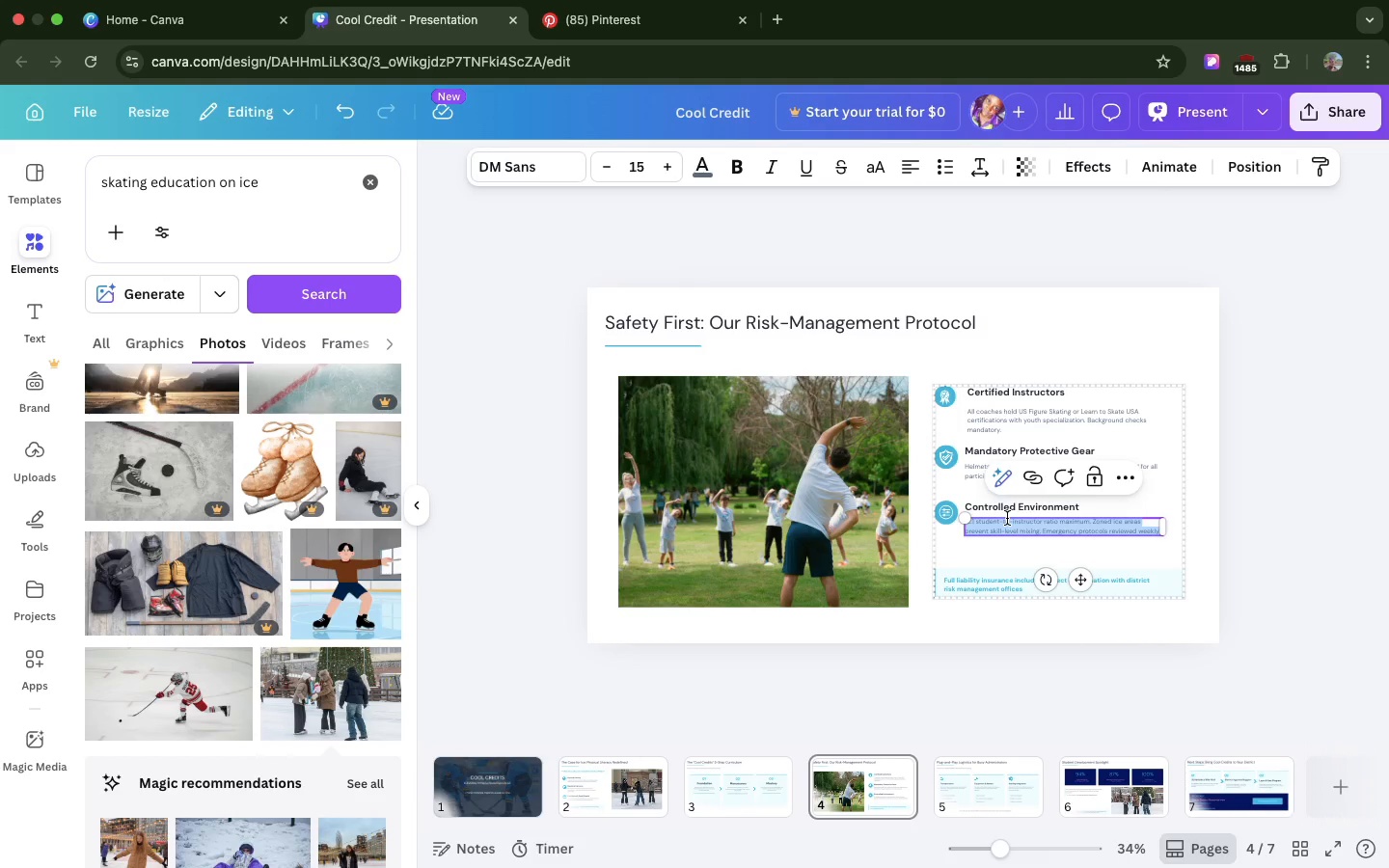 
triple_click([1007, 518])
 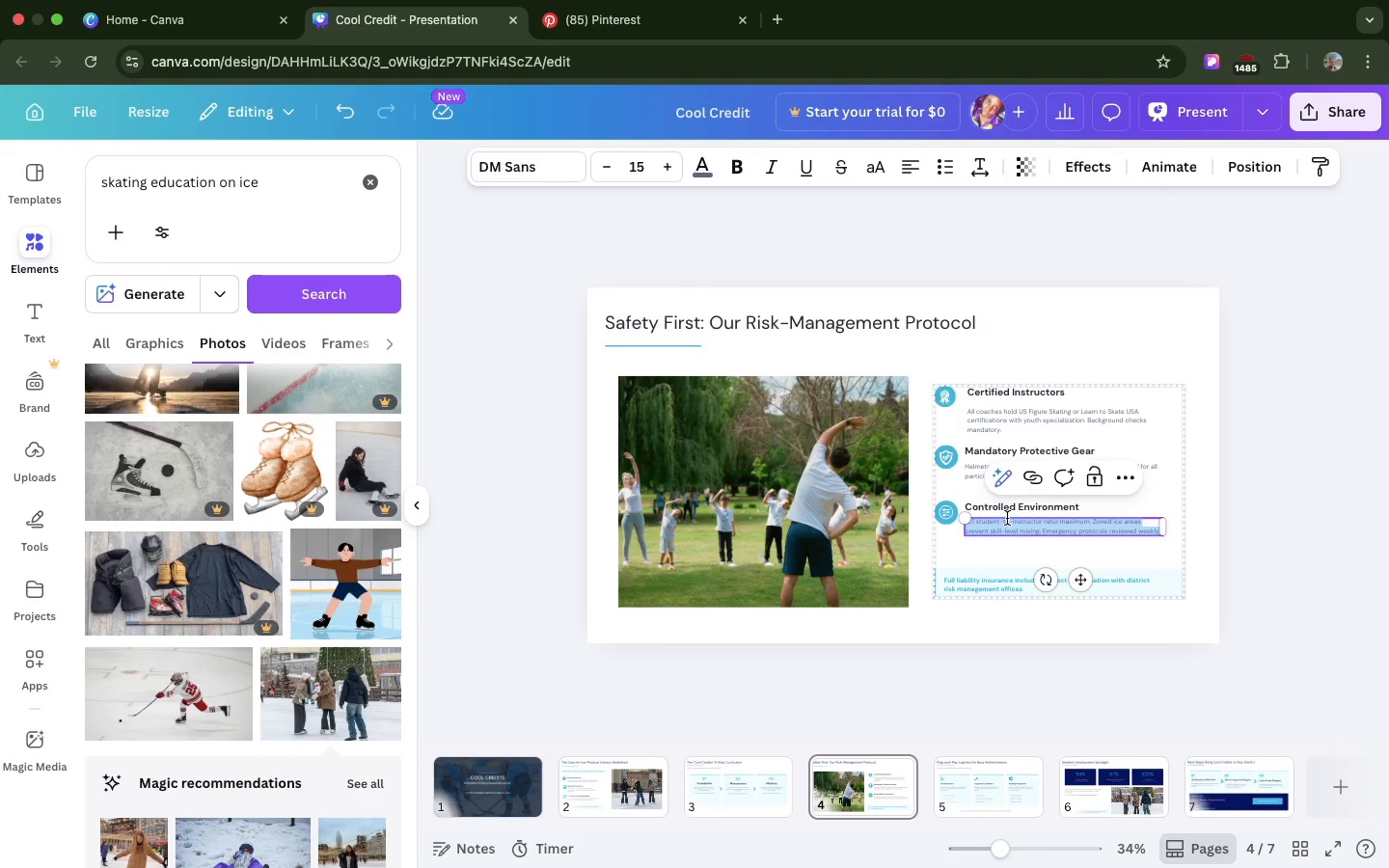 
triple_click([1007, 518])
 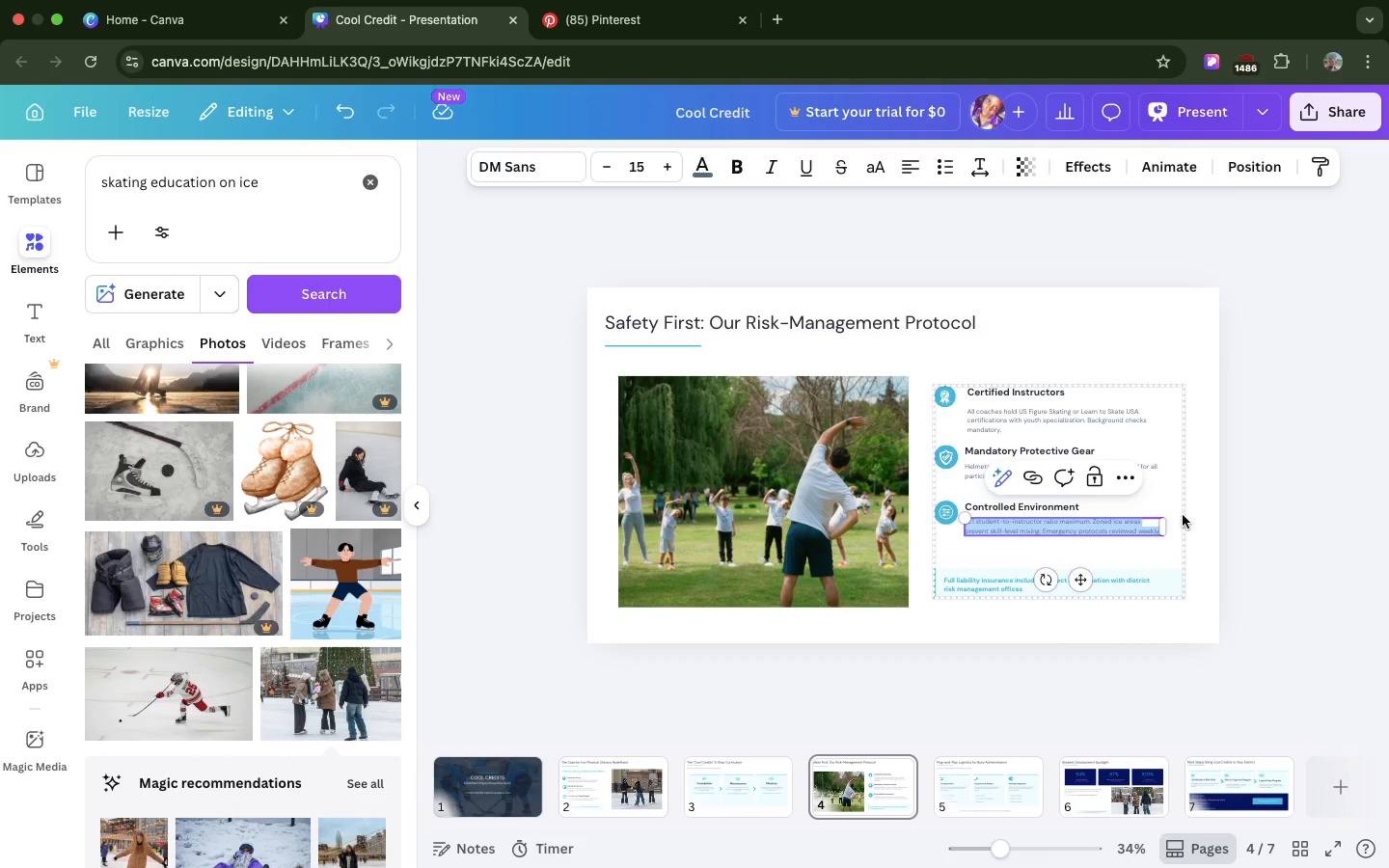 
left_click([1183, 515])
 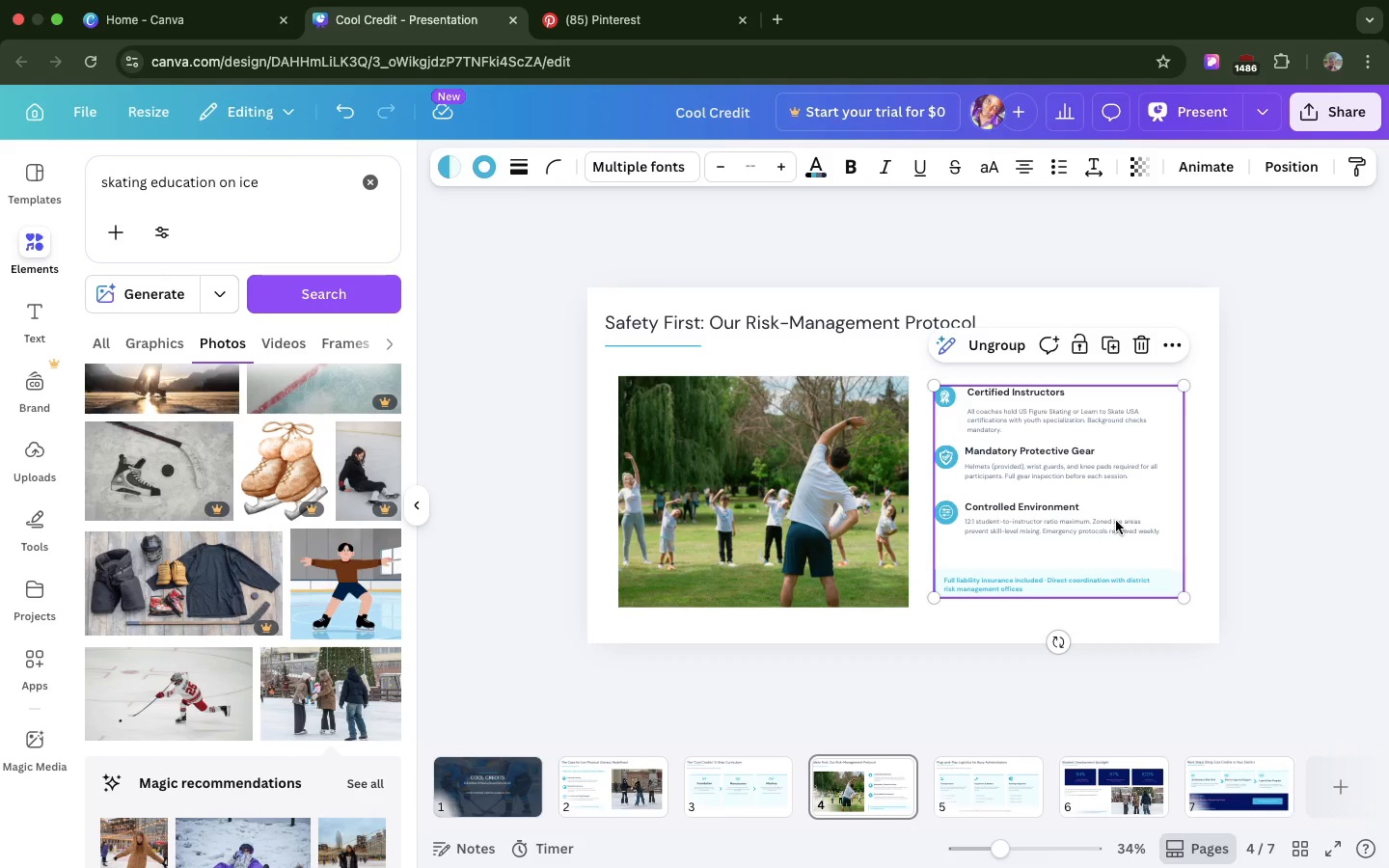 
double_click([1116, 521])
 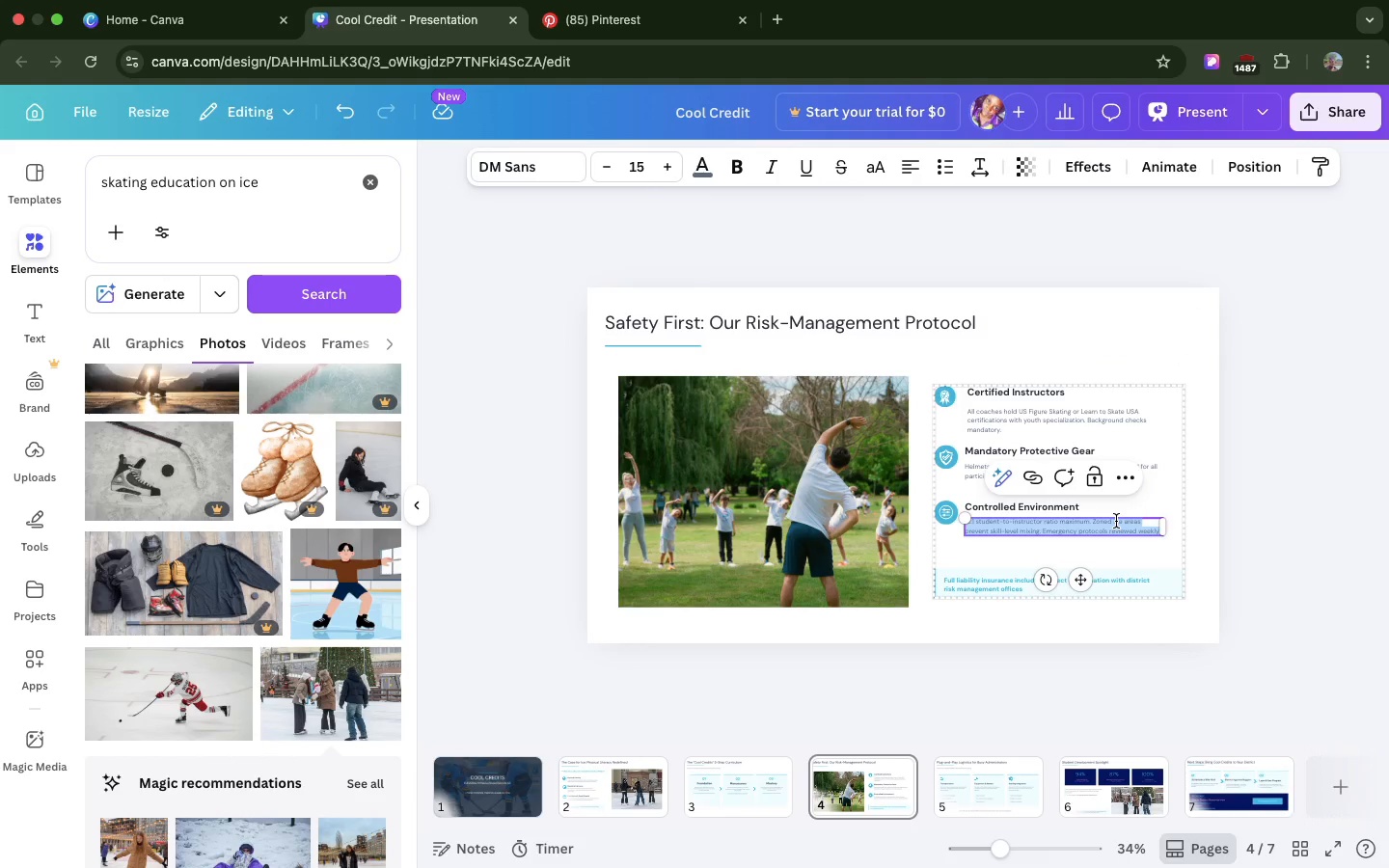 
triple_click([1116, 521])
 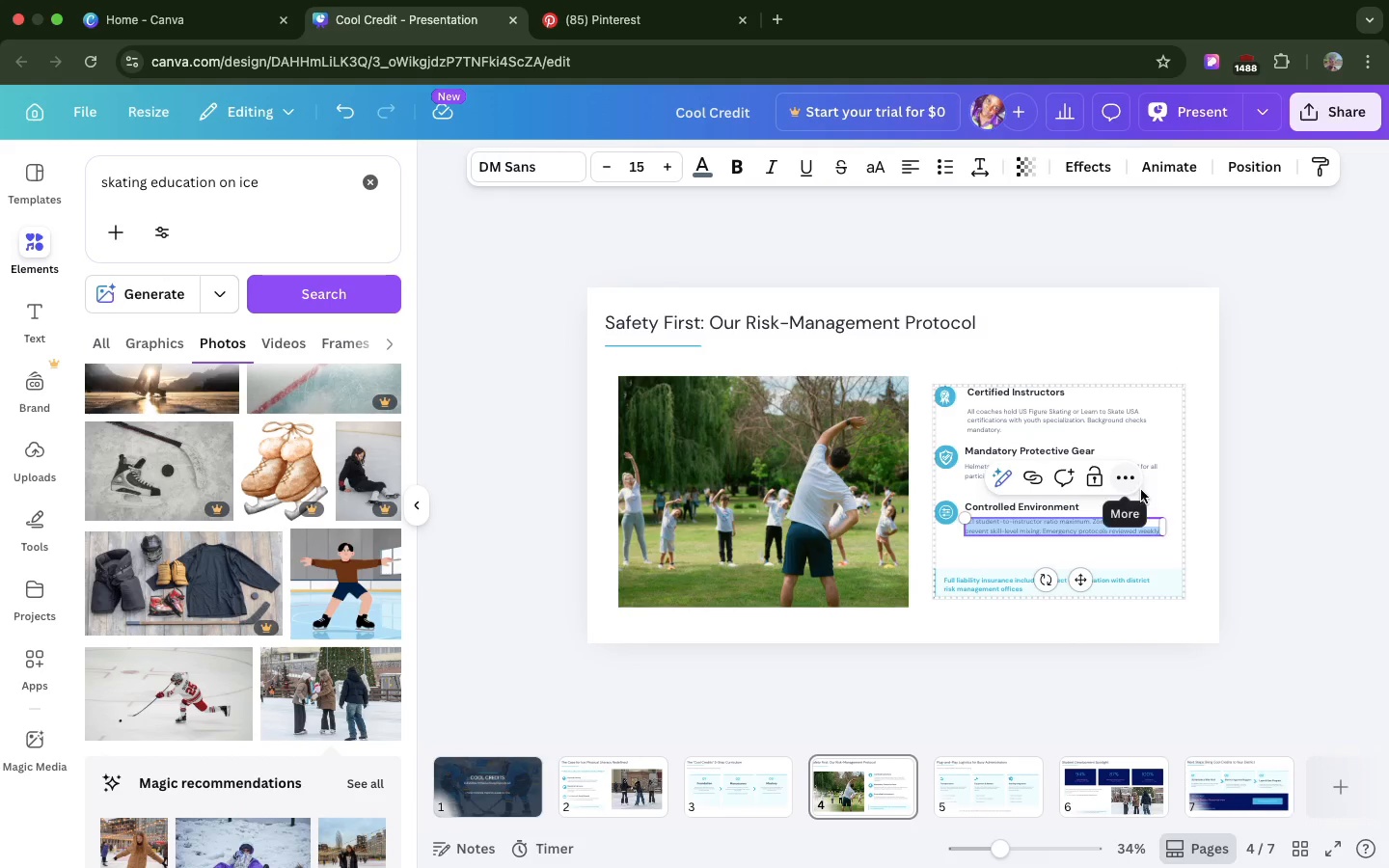 
left_click([1147, 492])
 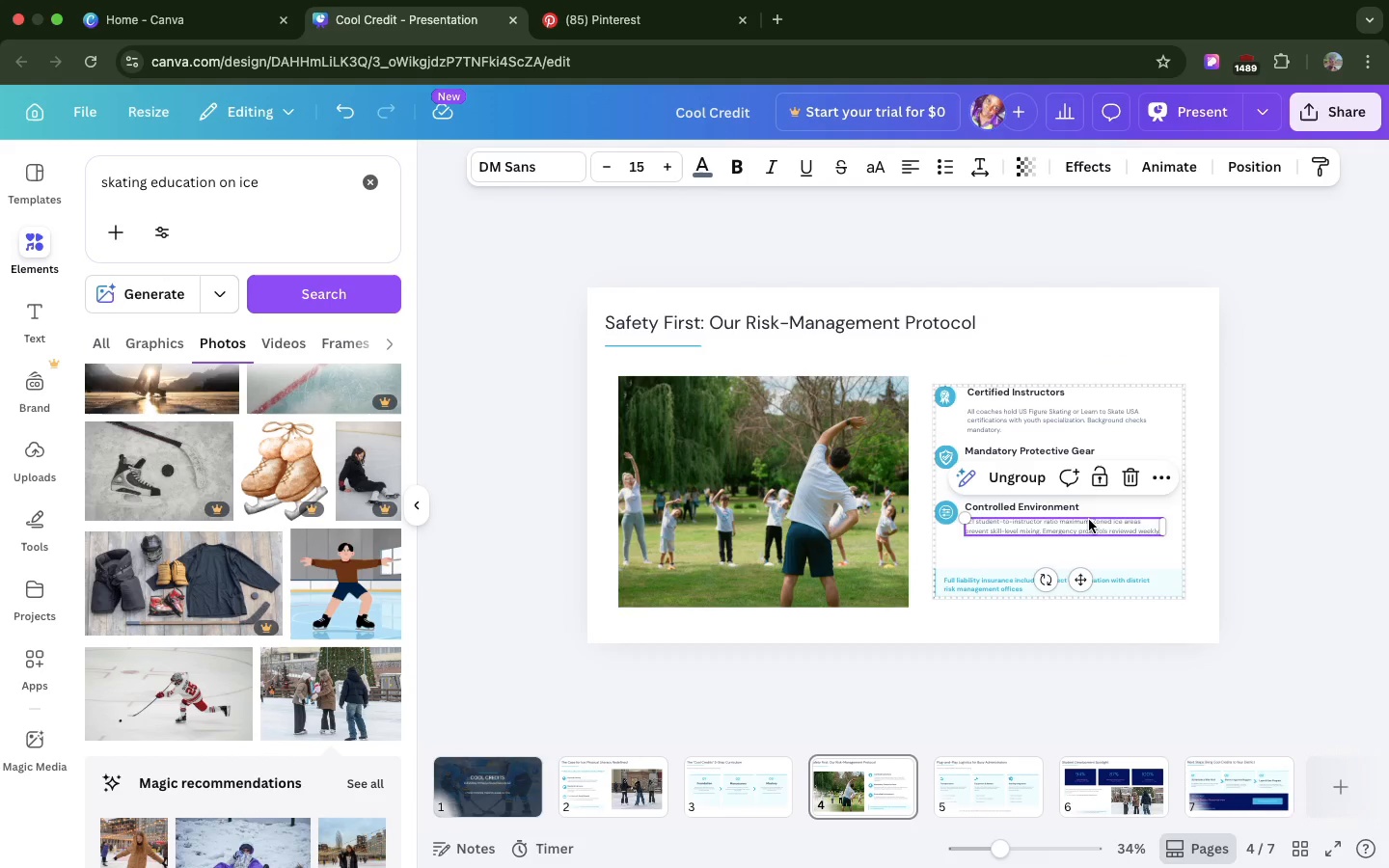 
double_click([1089, 520])
 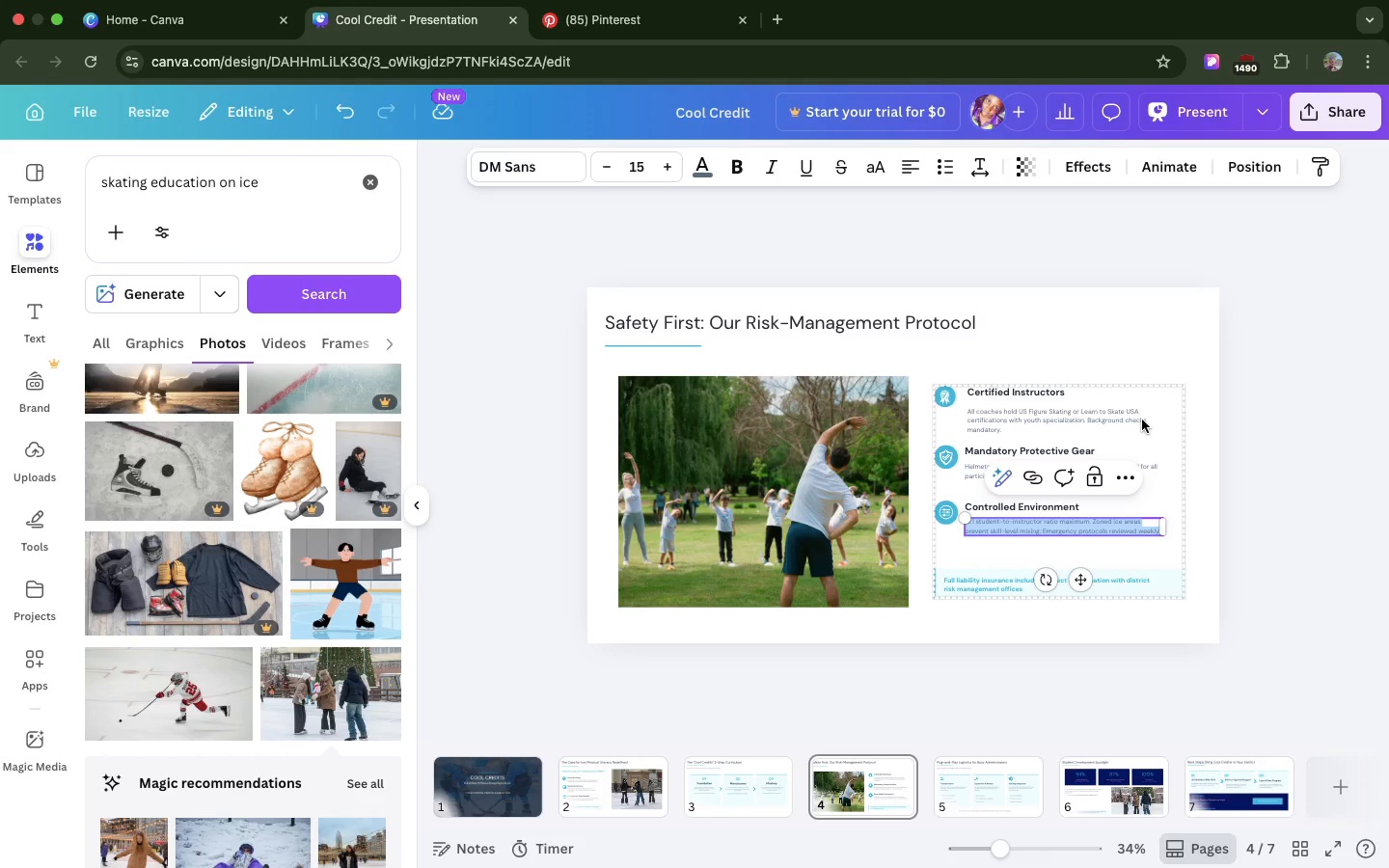 
left_click([1142, 420])
 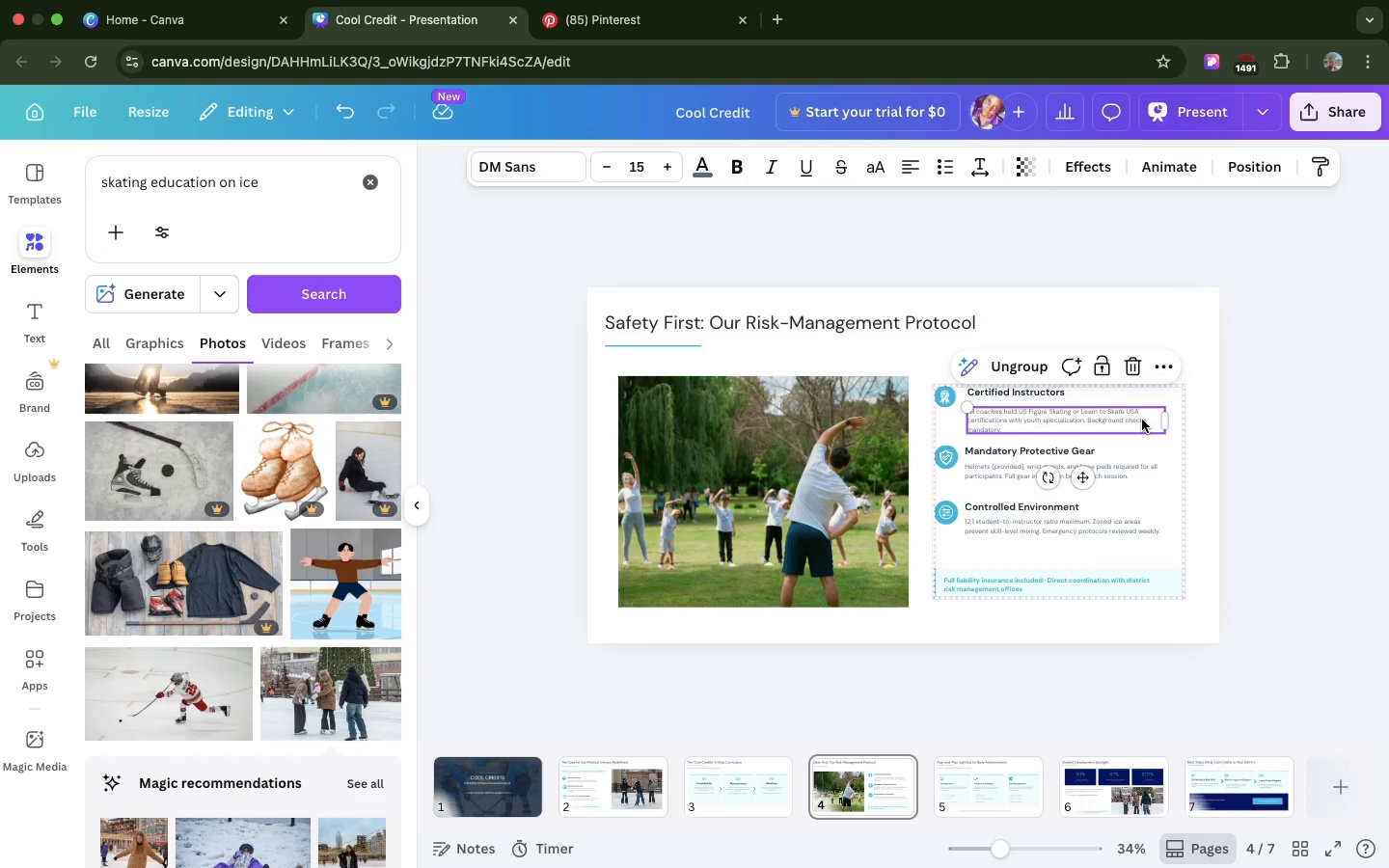 
key(Meta+CommandLeft)
 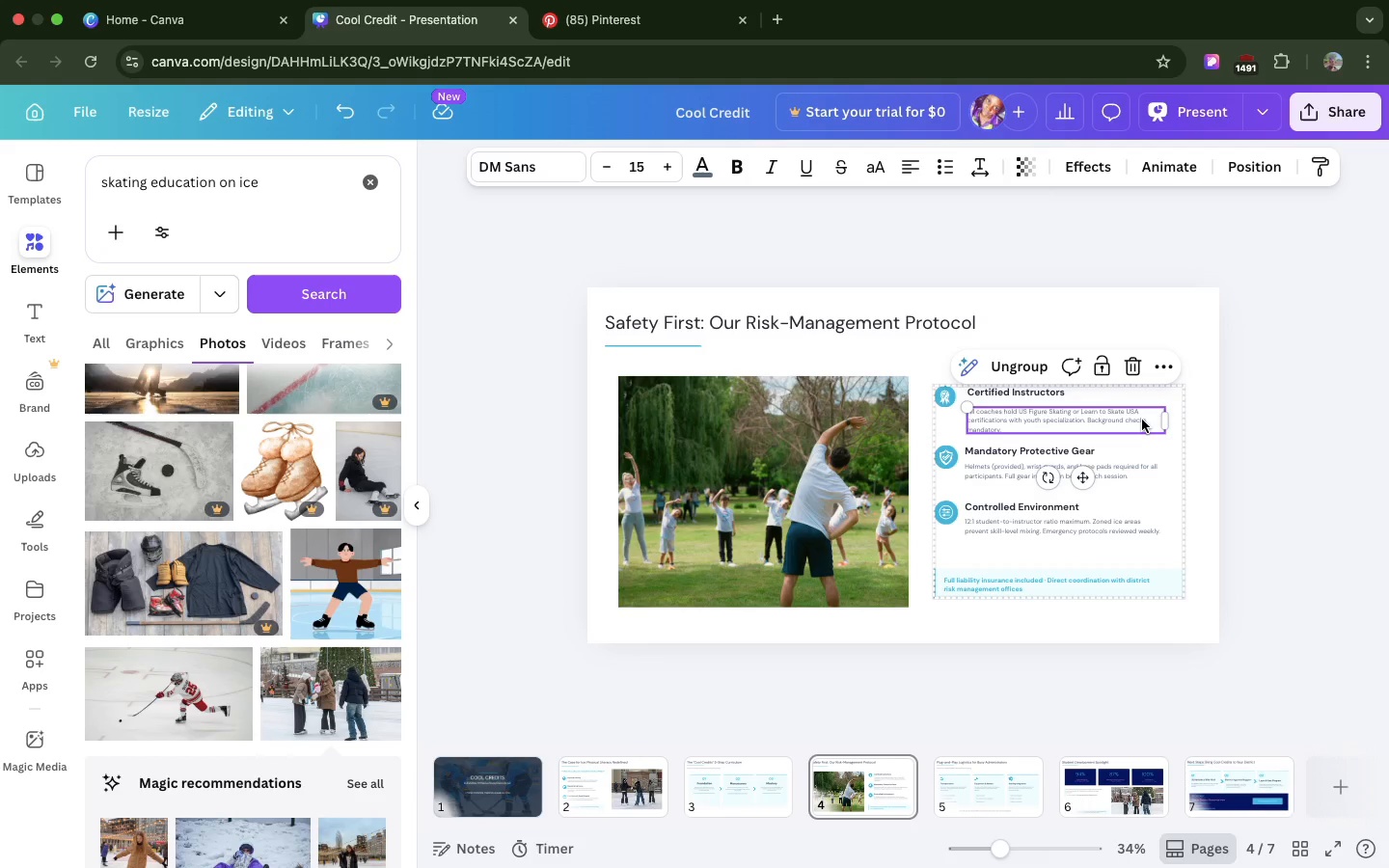 
key(Meta+C)
 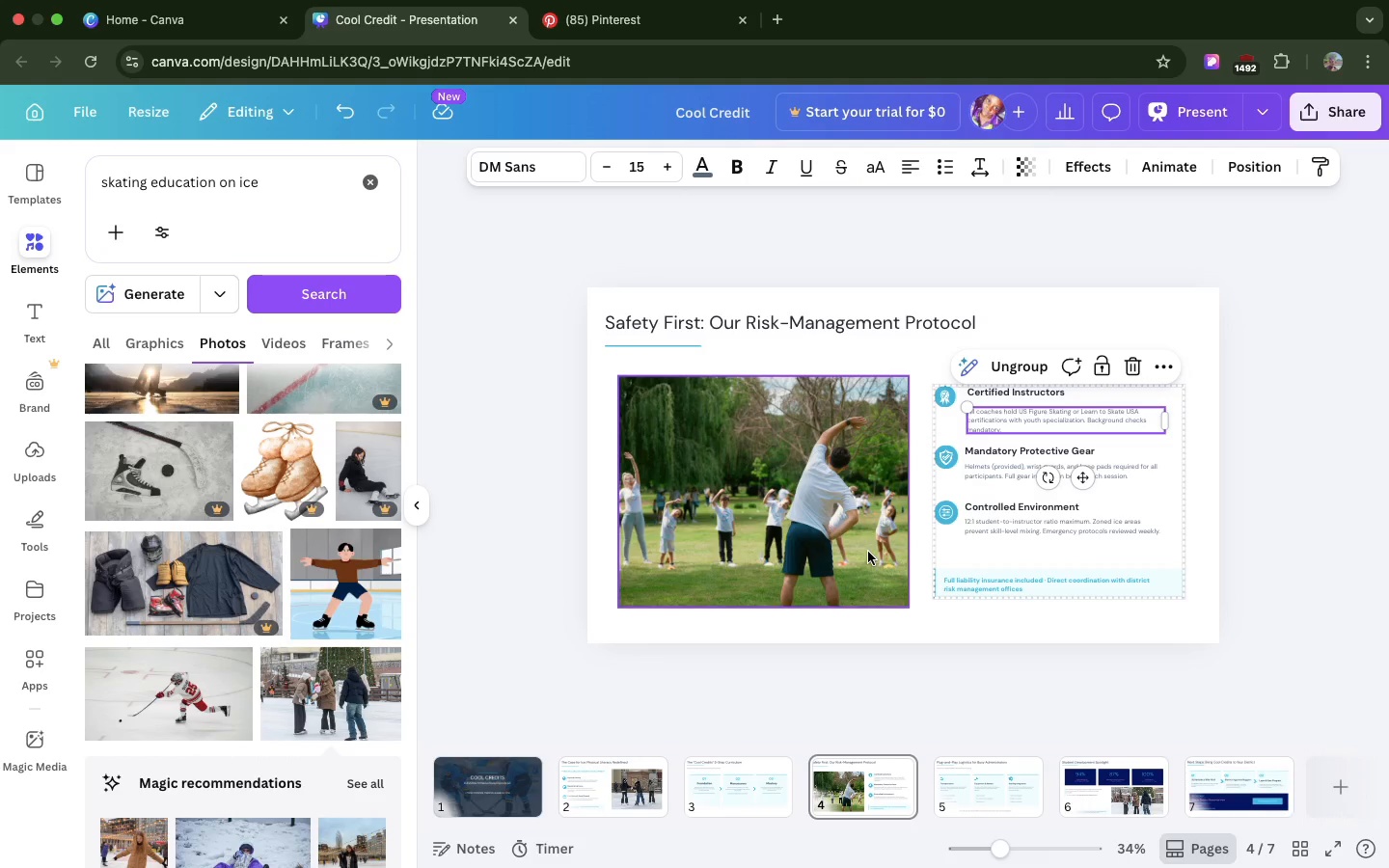 
left_click([868, 552])
 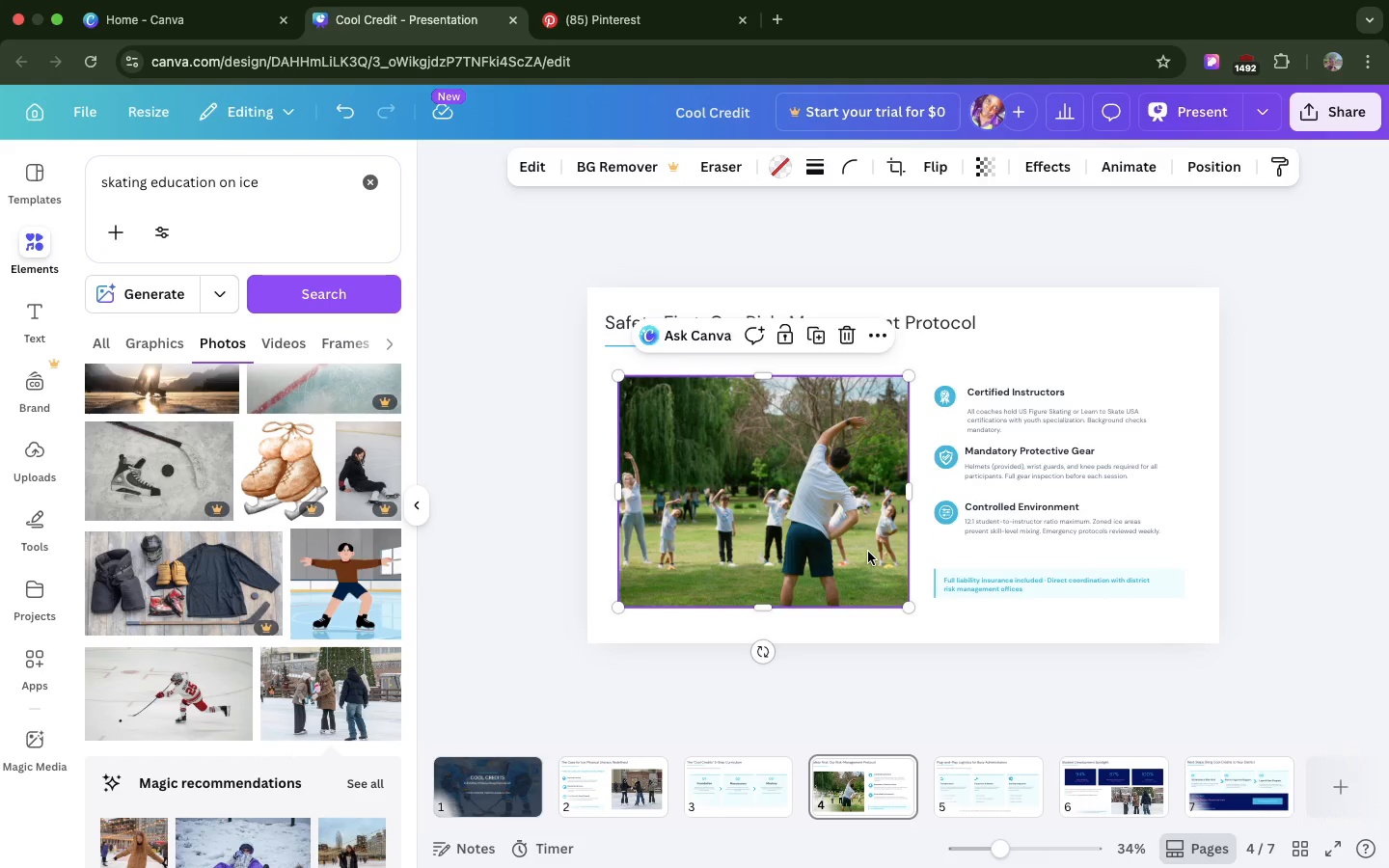 
key(Meta+CommandLeft)
 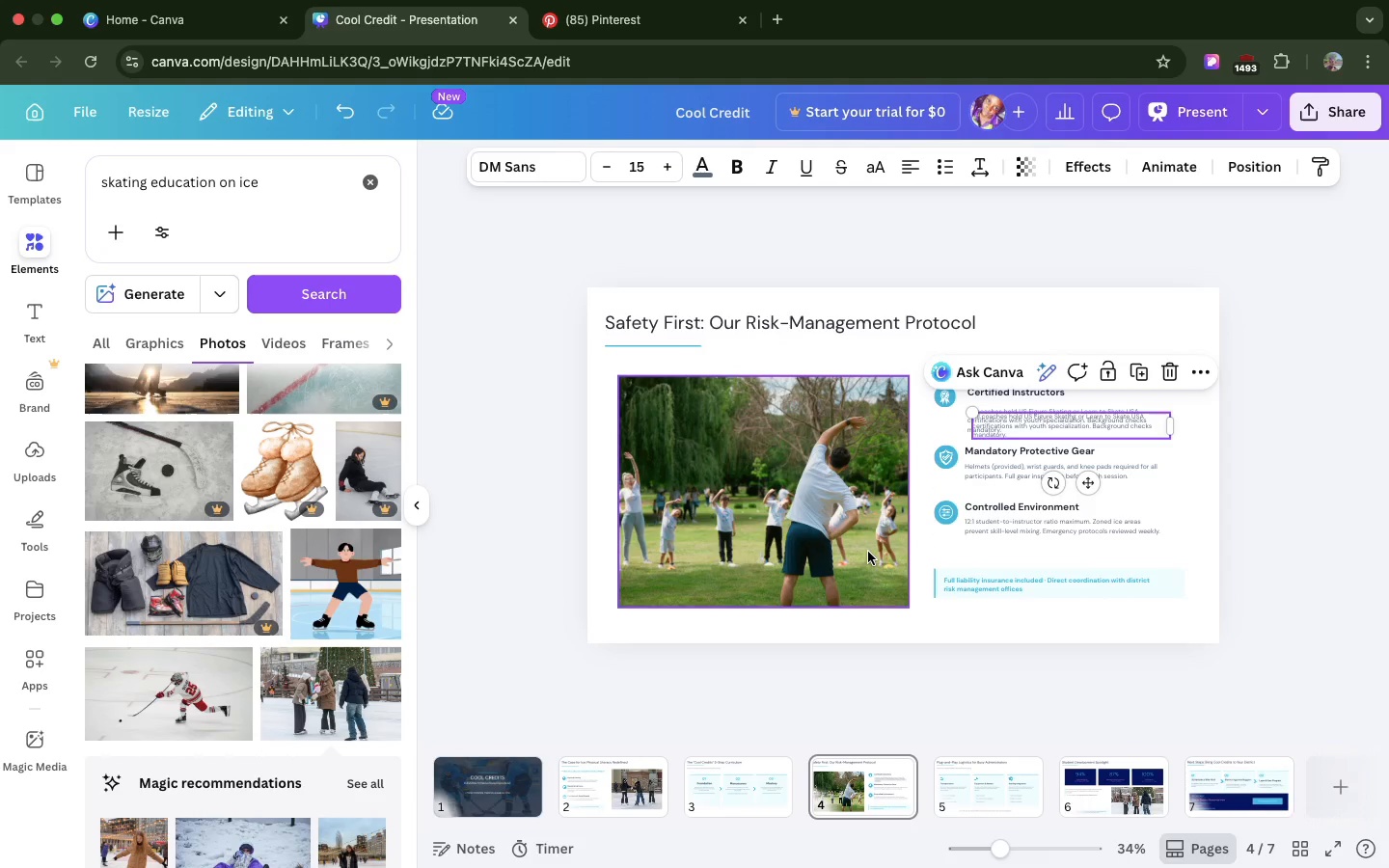 
key(Meta+V)
 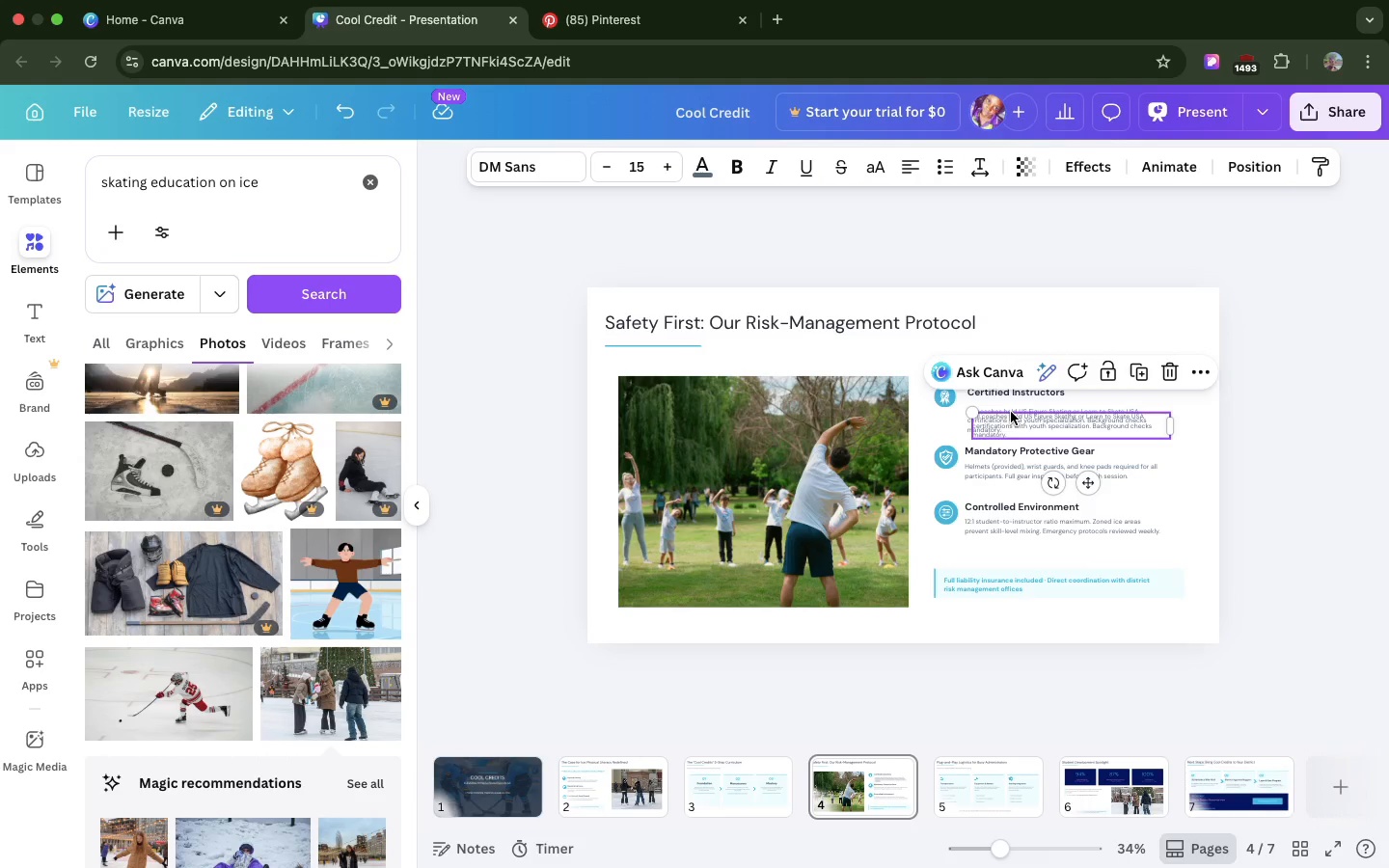 
left_click_drag(start_coordinate=[1011, 412], to_coordinate=[733, 603])
 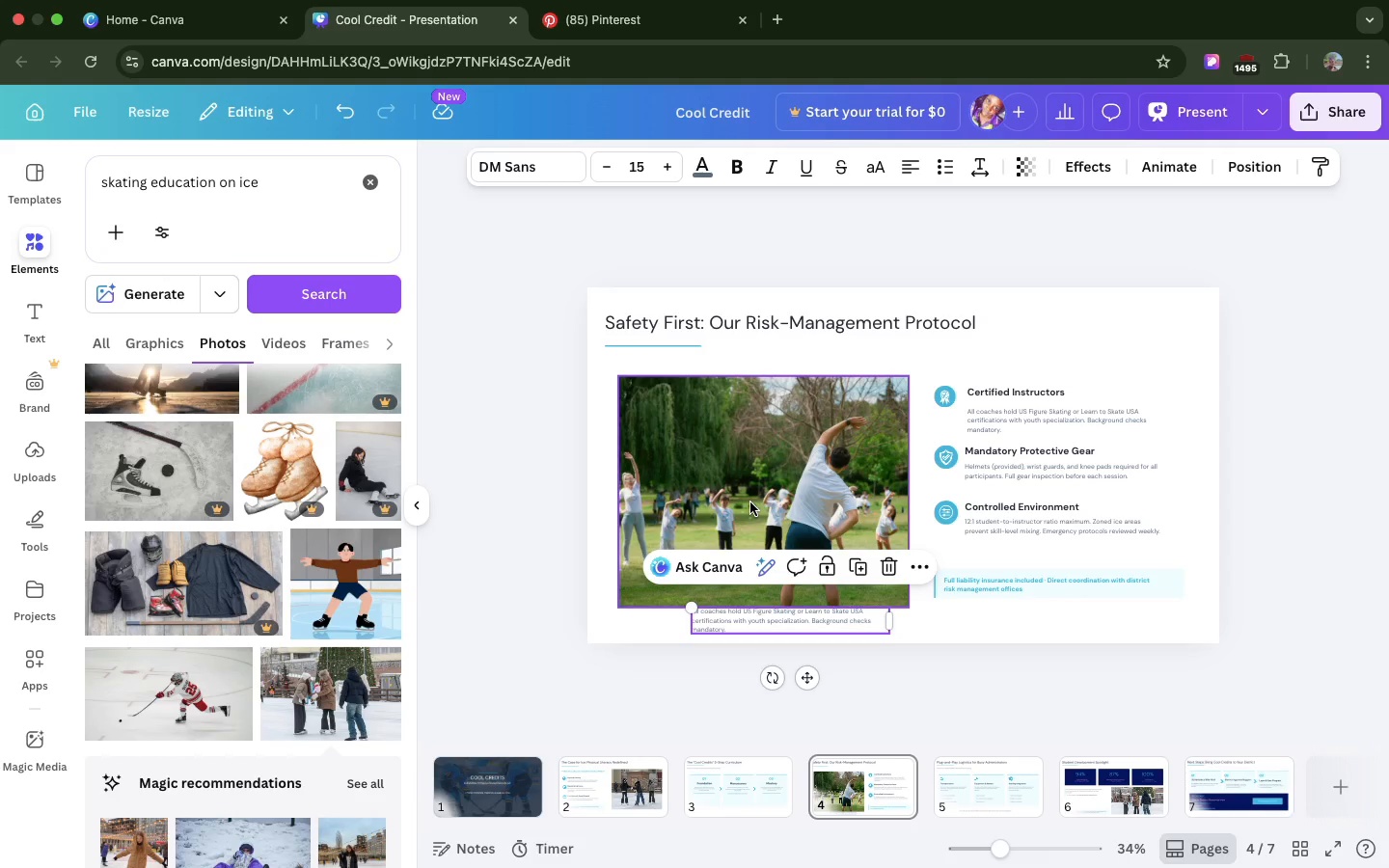 
left_click([750, 502])
 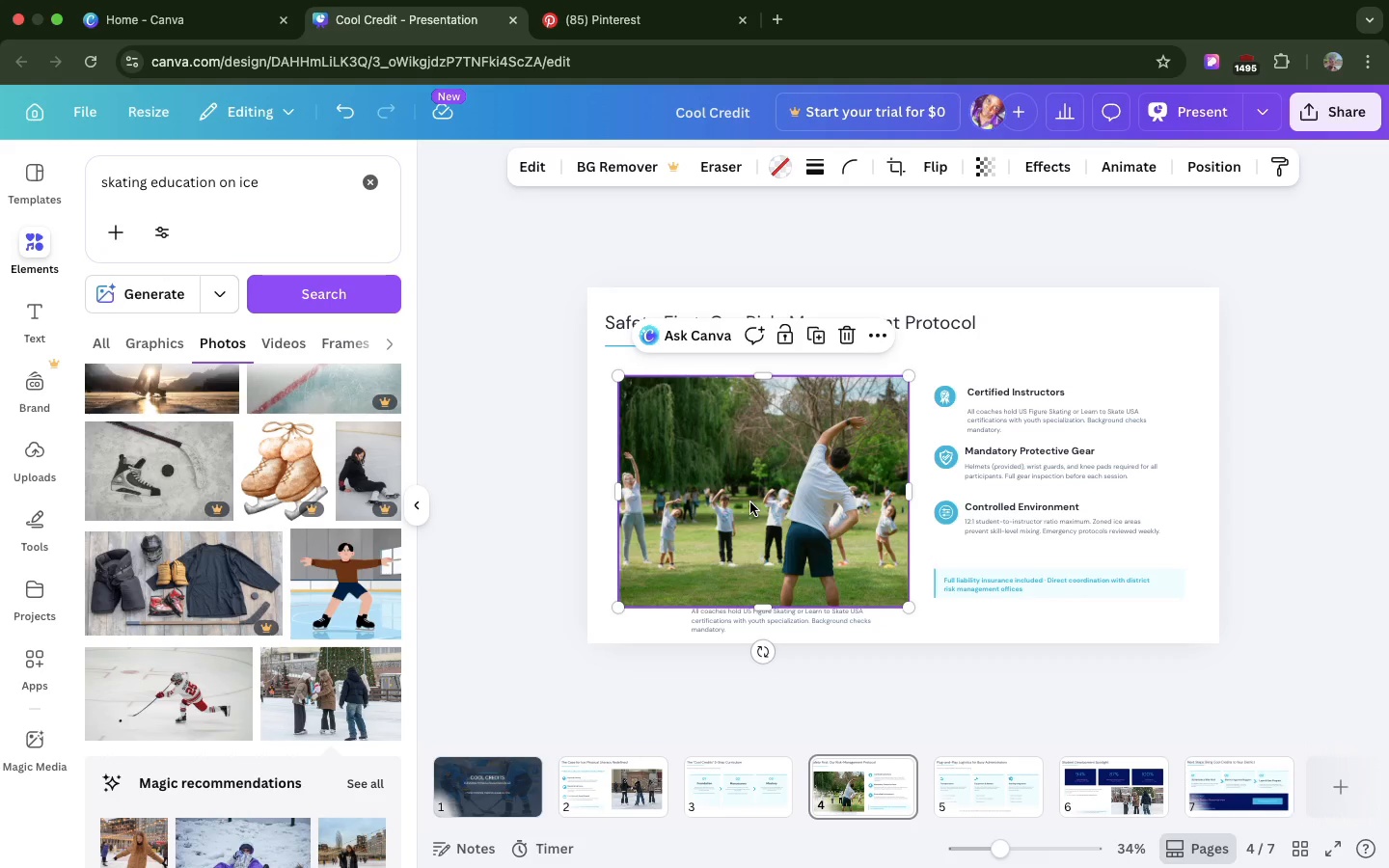 
left_click_drag(start_coordinate=[750, 502], to_coordinate=[751, 496])
 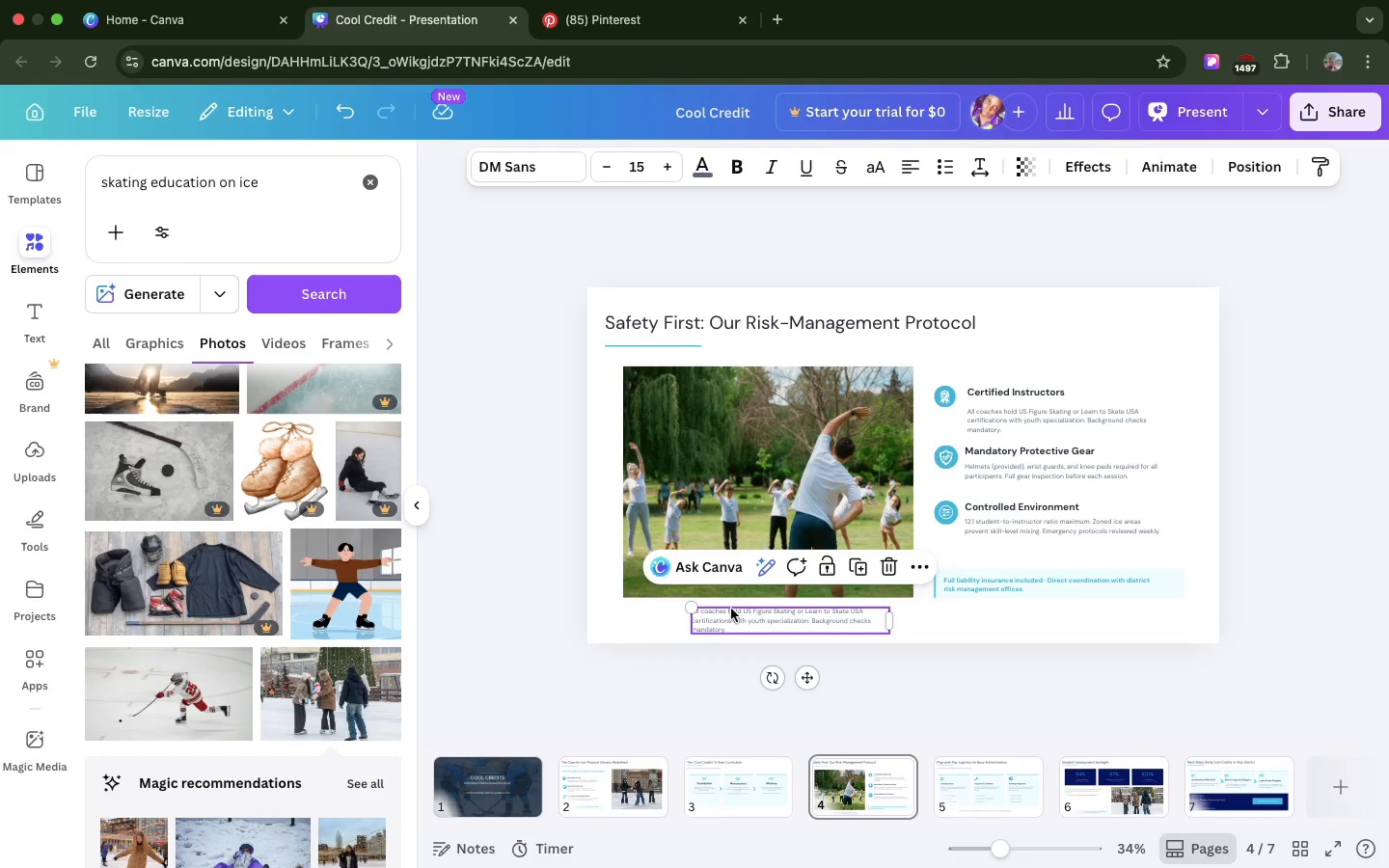 
double_click([731, 609])
 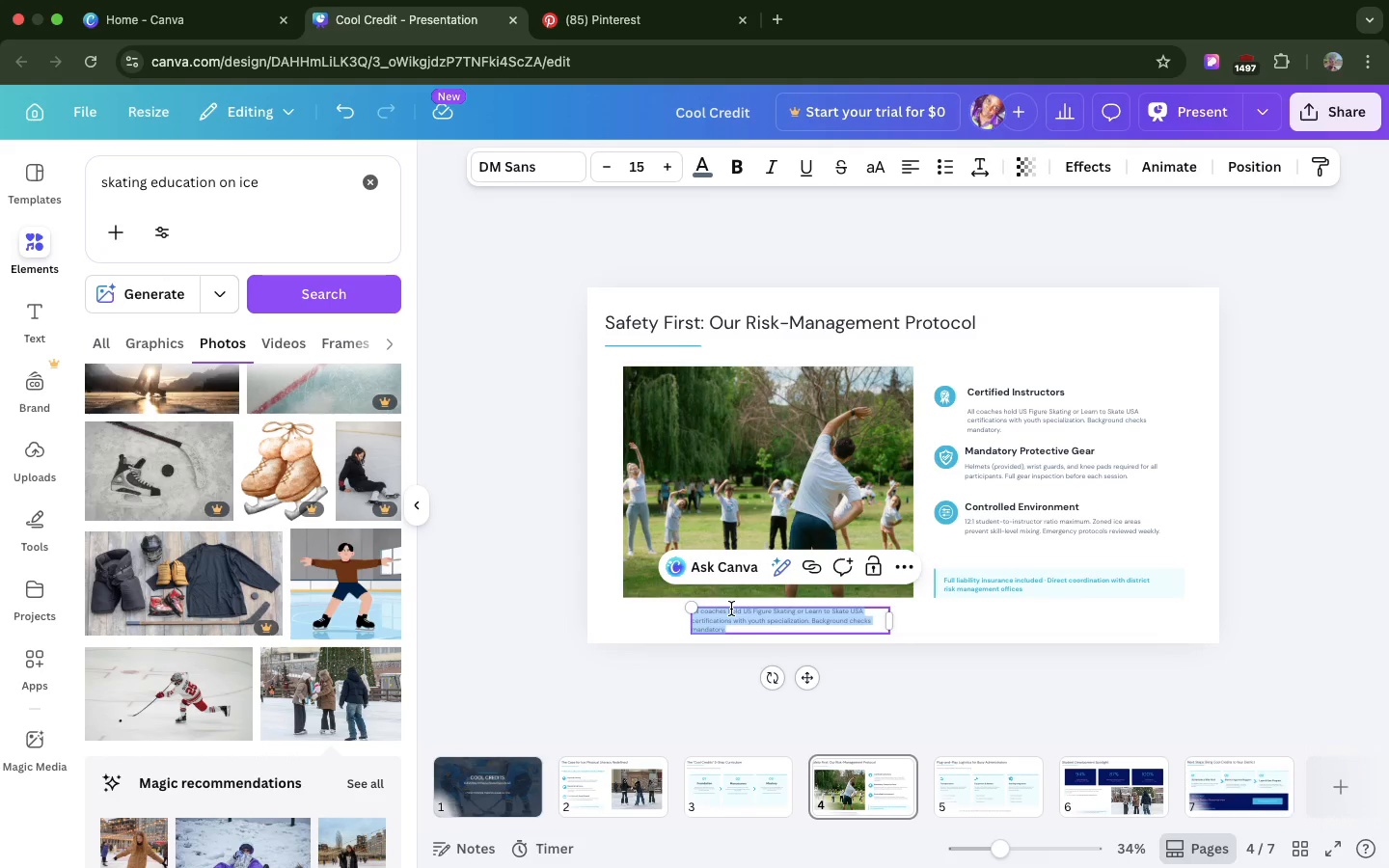 
triple_click([731, 609])
 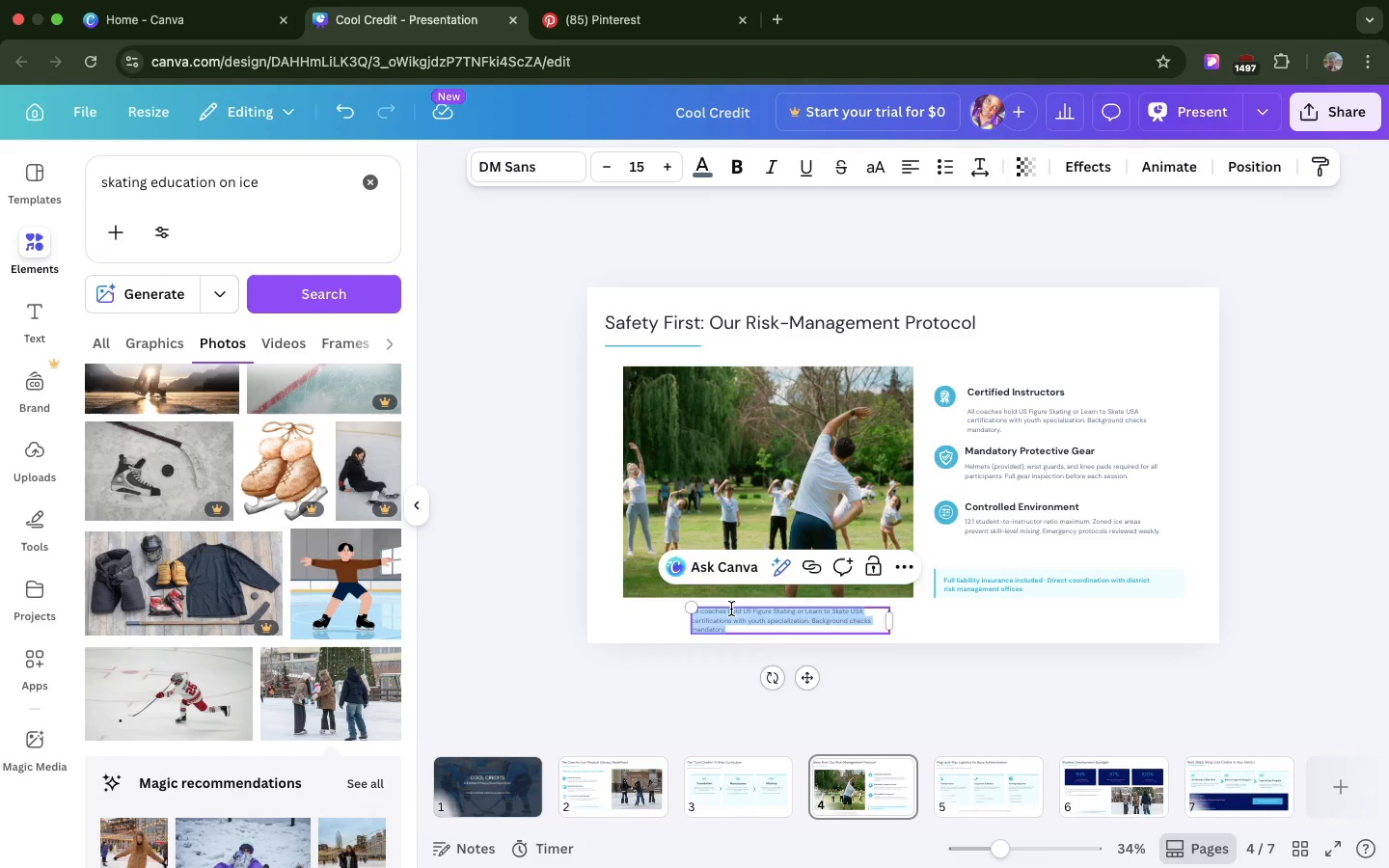 
triple_click([731, 609])
 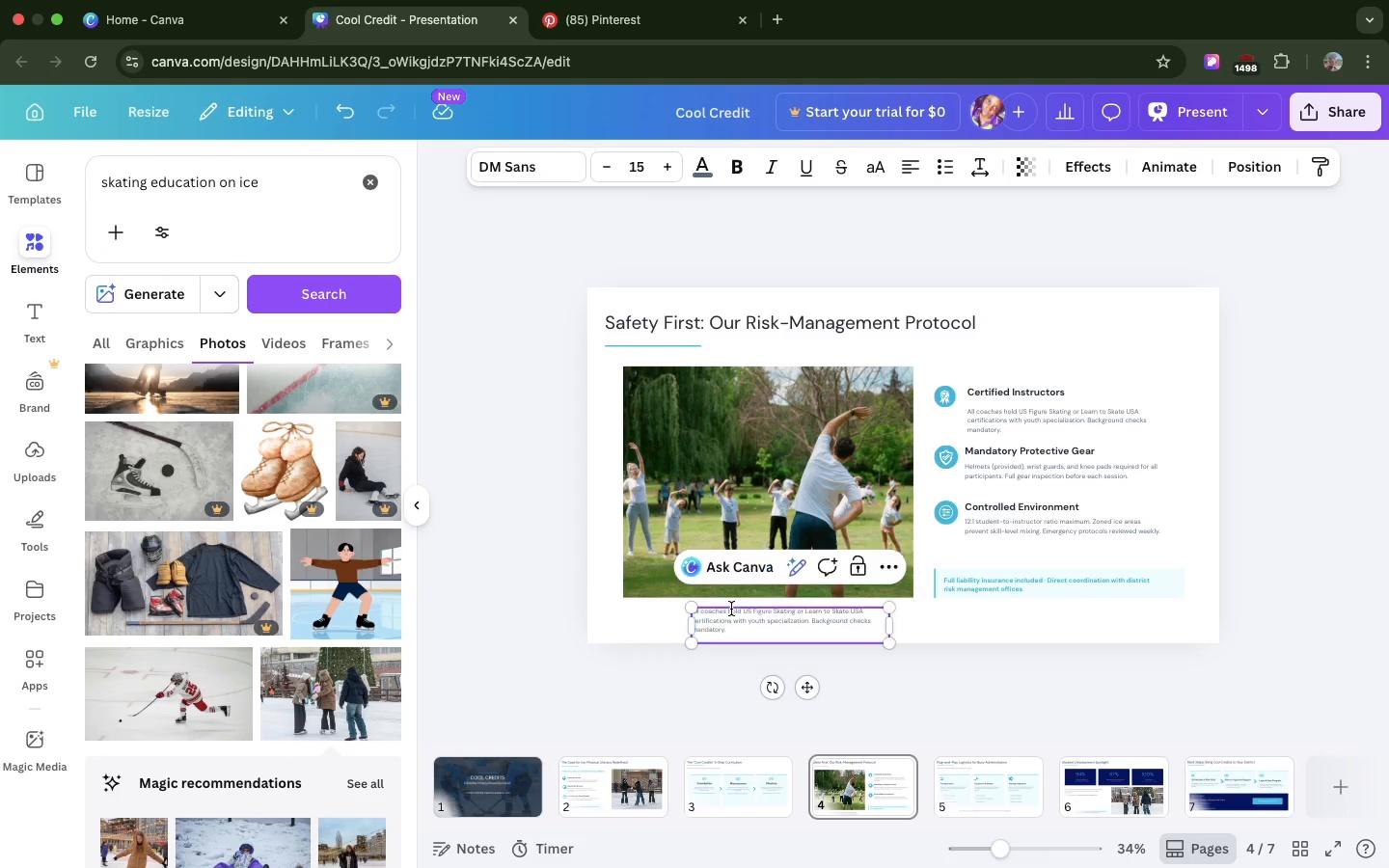 
key(Meta+CommandLeft)
 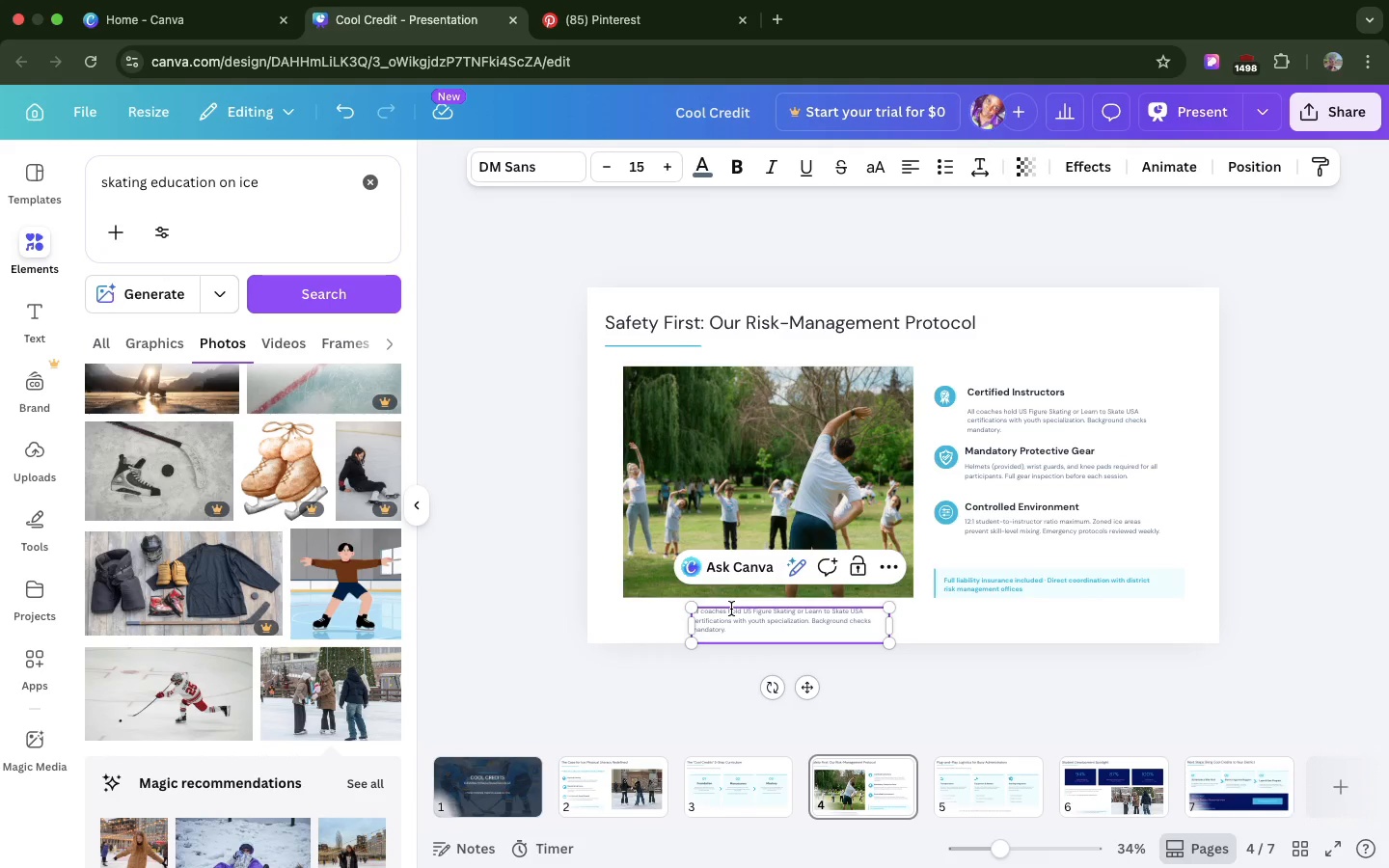 
key(Meta+V)
 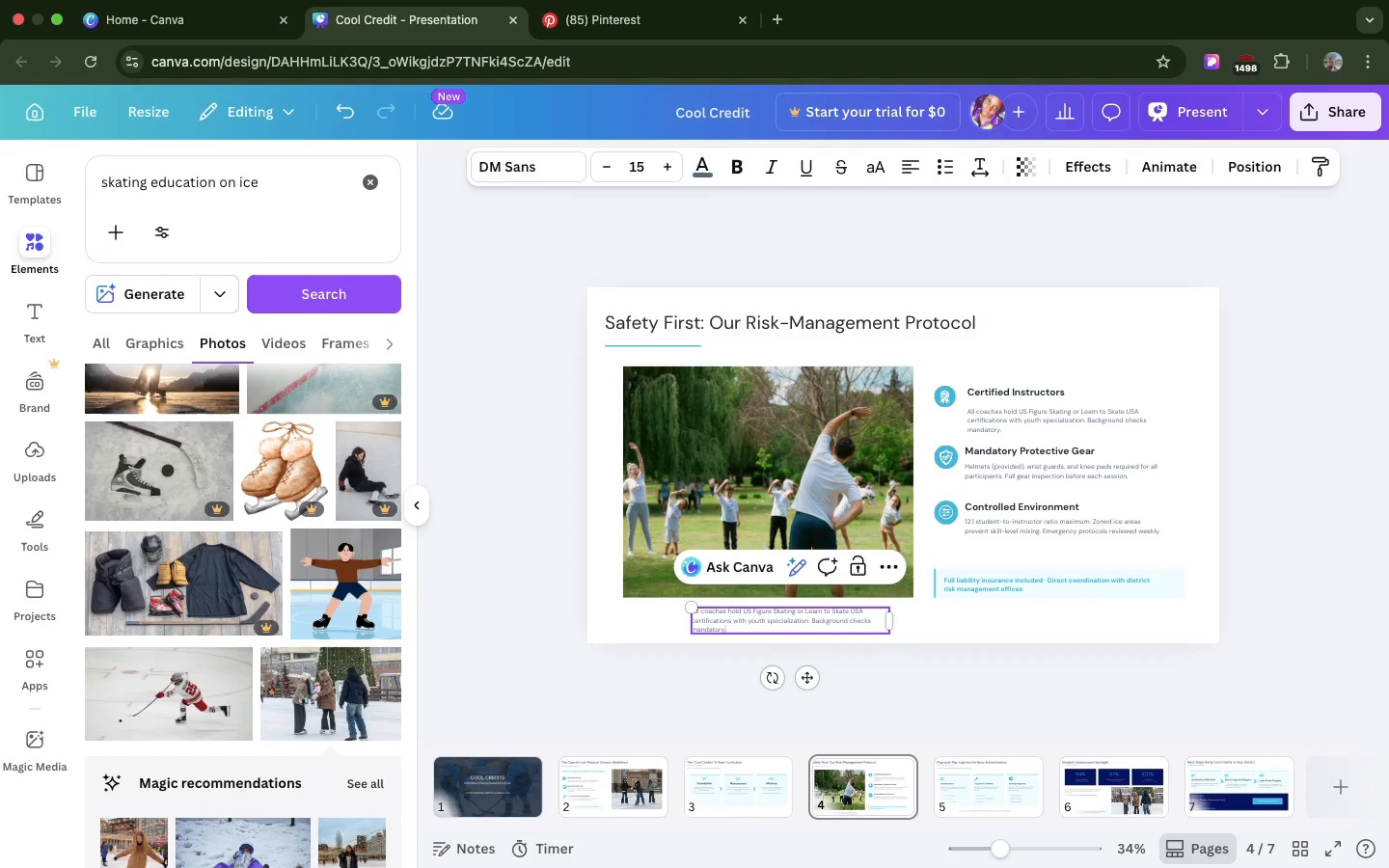 
key(Backspace)
 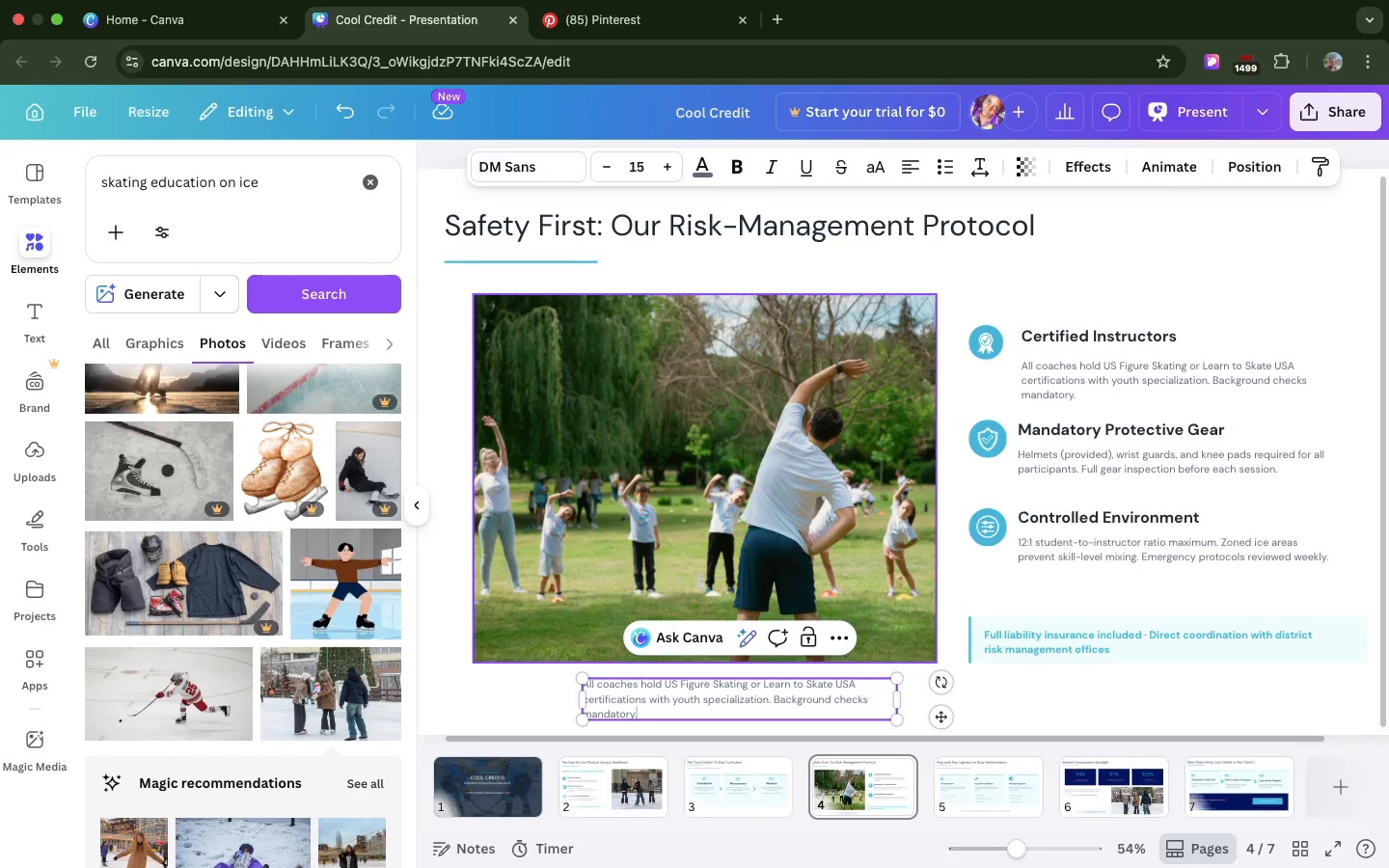 
wait(6.44)
 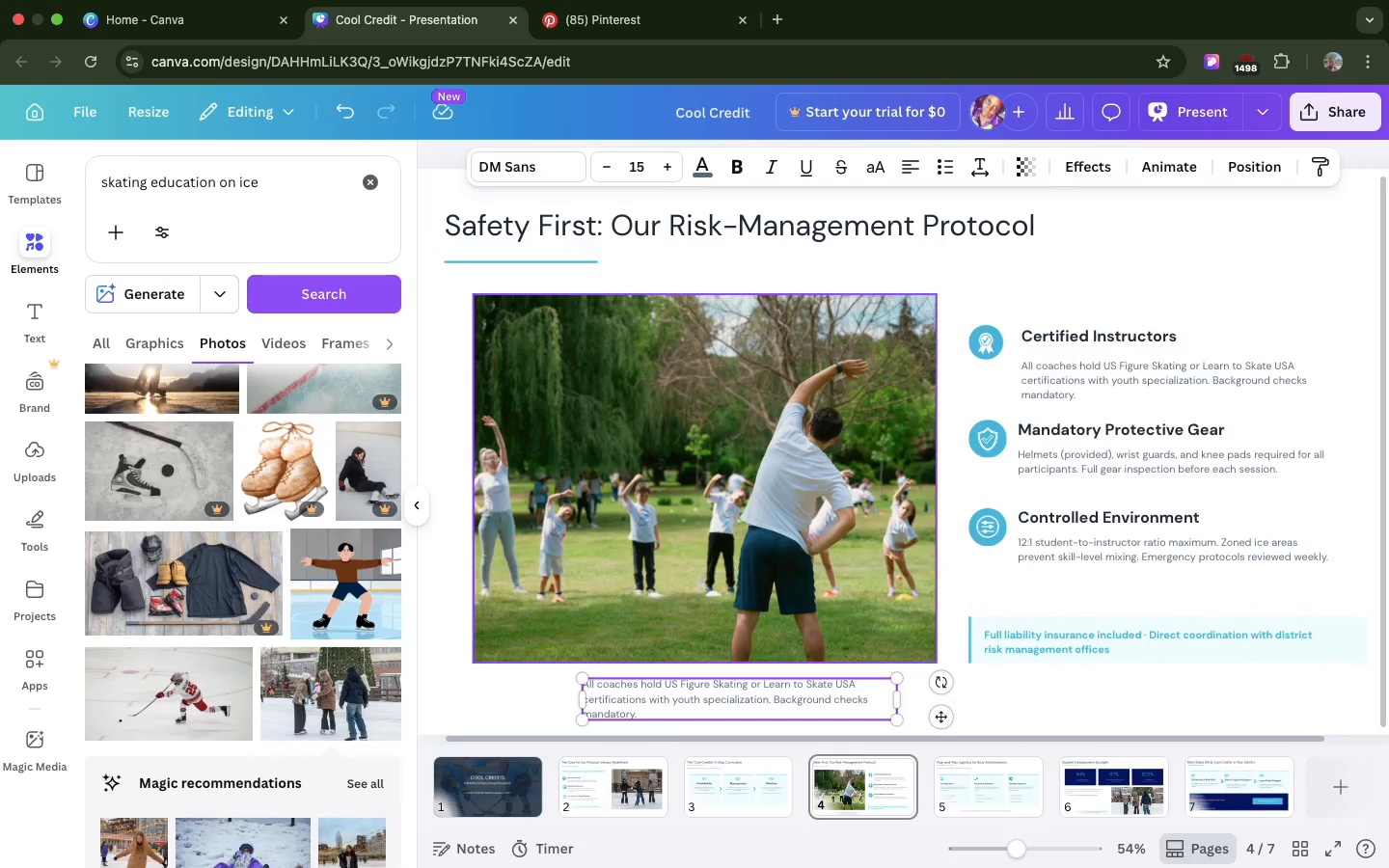 
double_click([731, 609])
 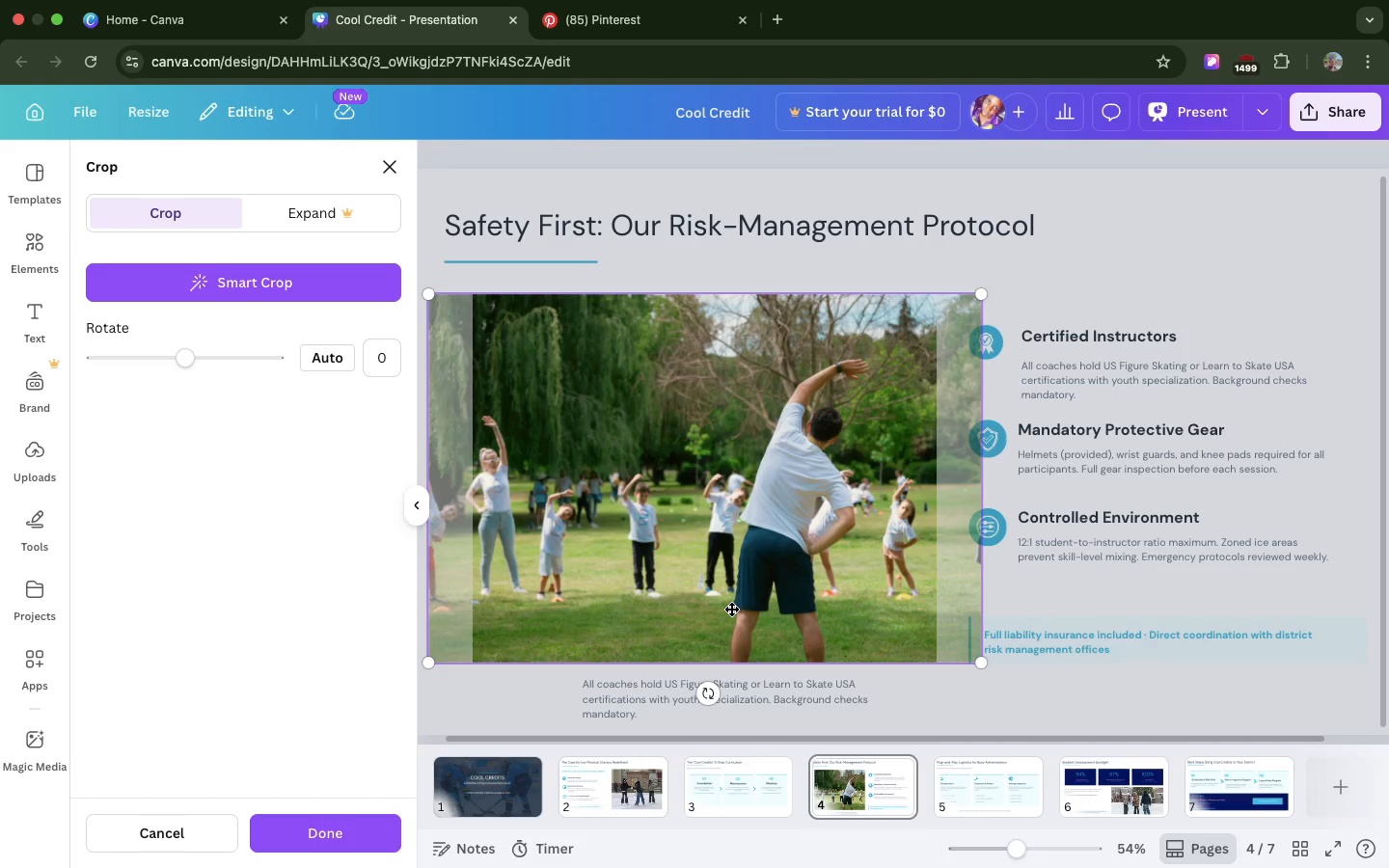 
triple_click([731, 609])
 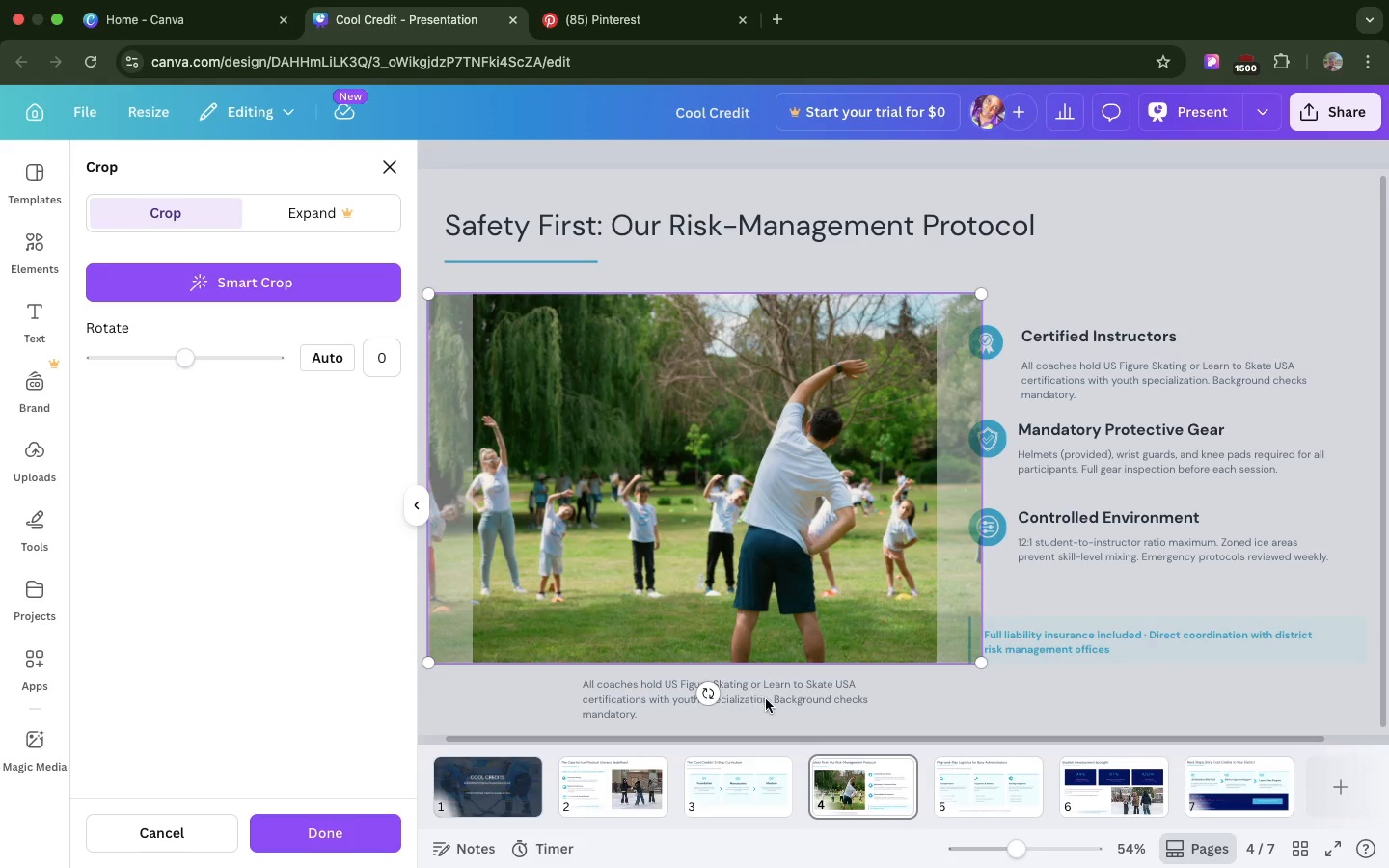 
double_click([767, 700])
 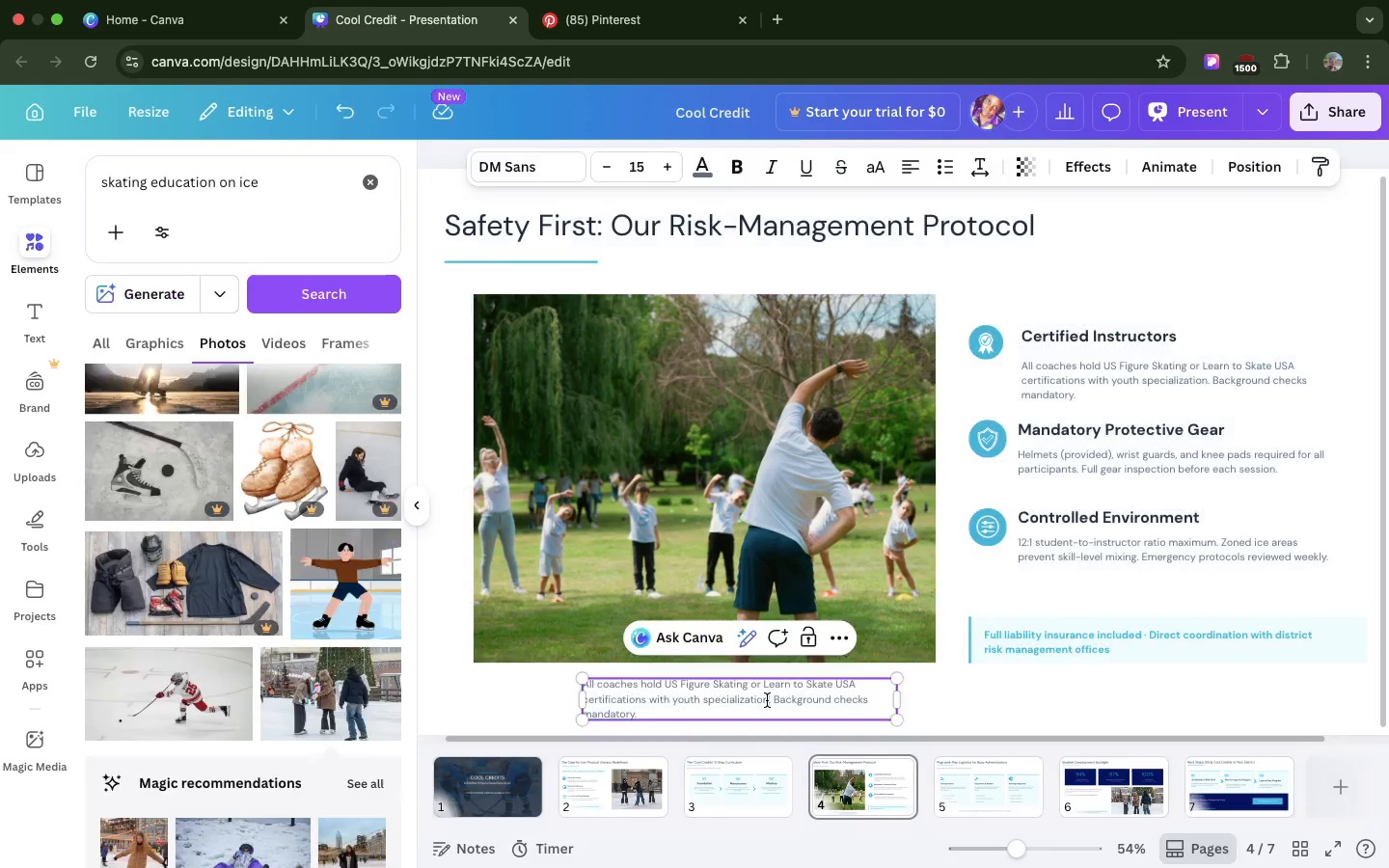 
triple_click([767, 700])
 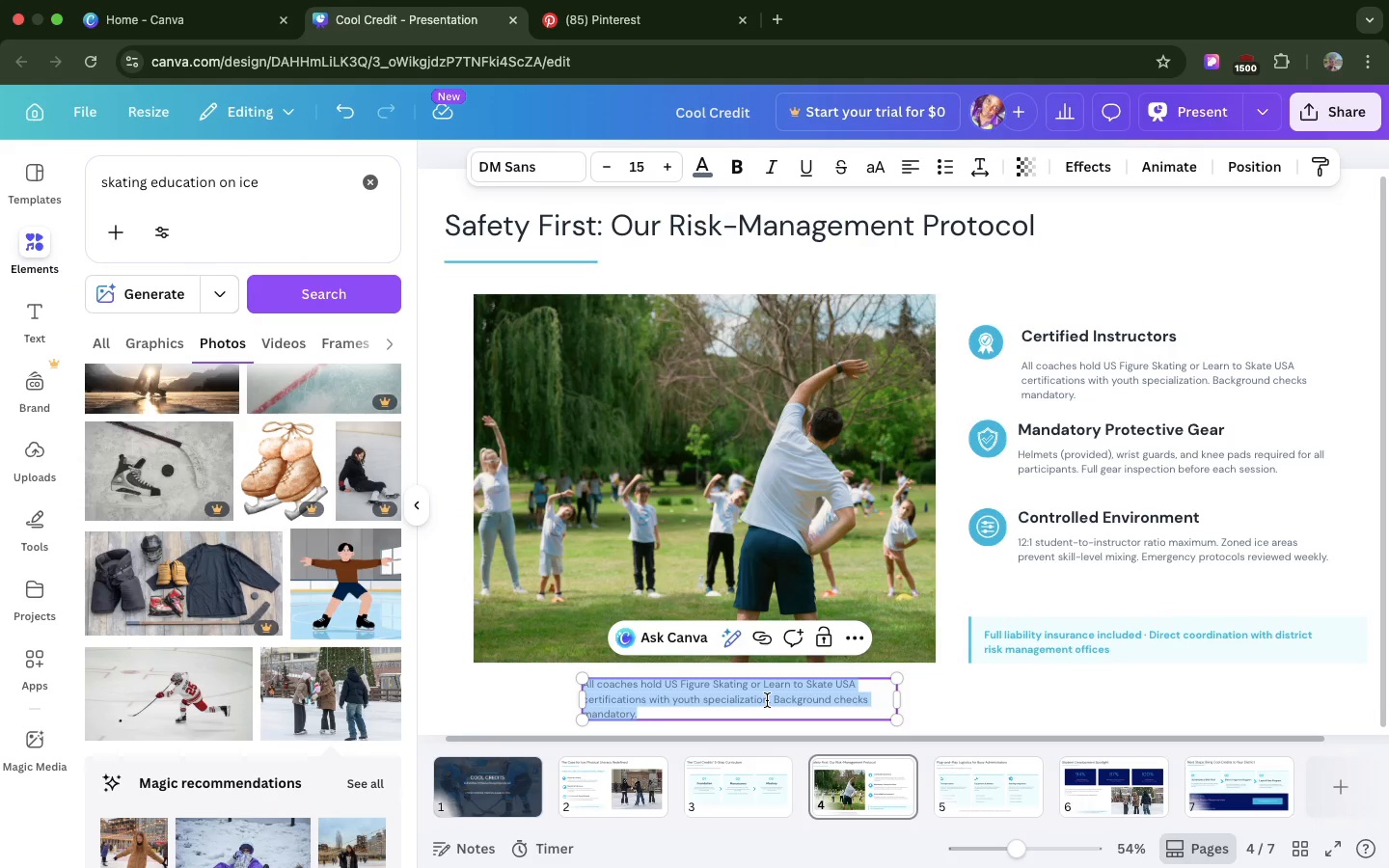 
triple_click([767, 700])
 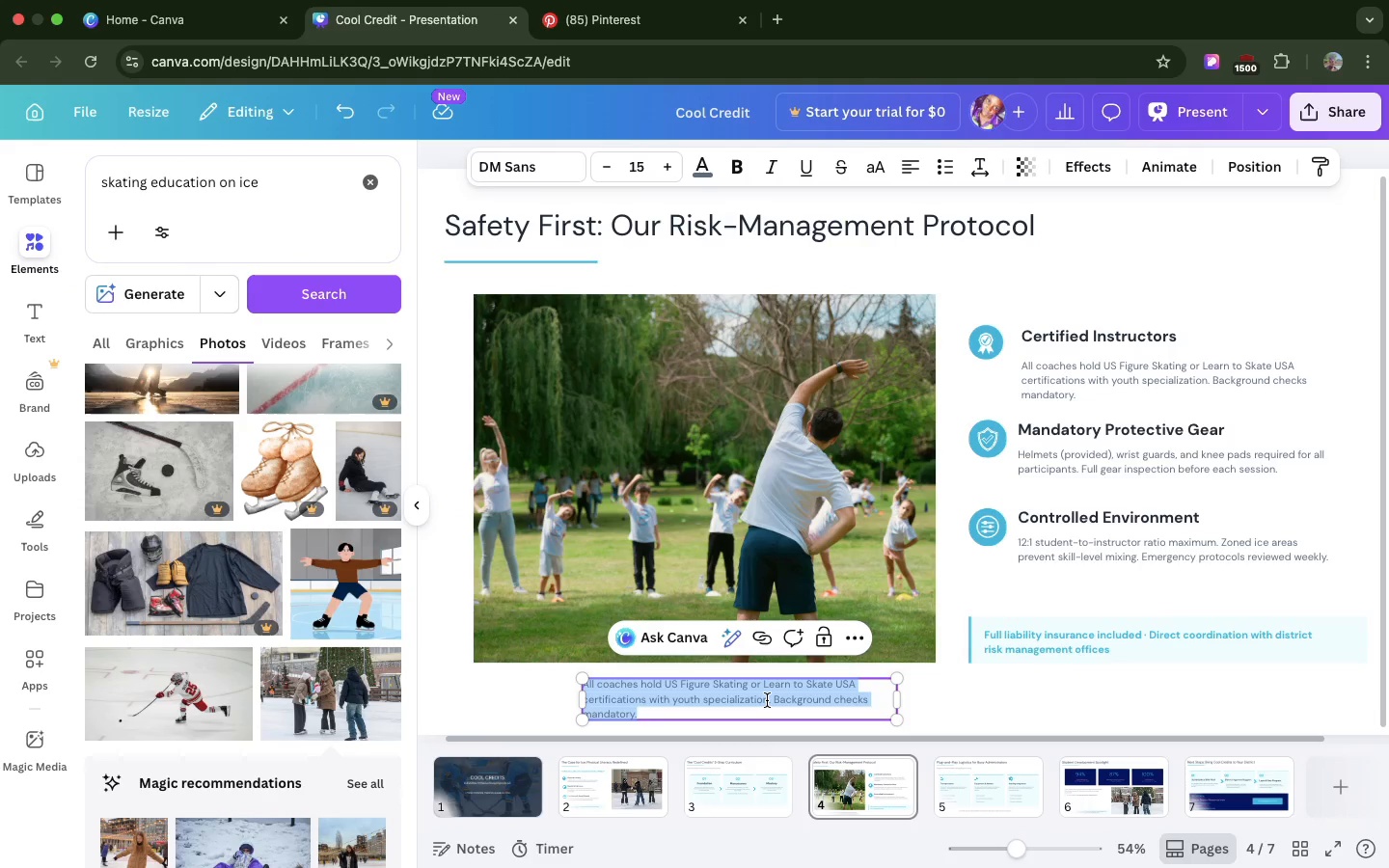 
triple_click([767, 700])
 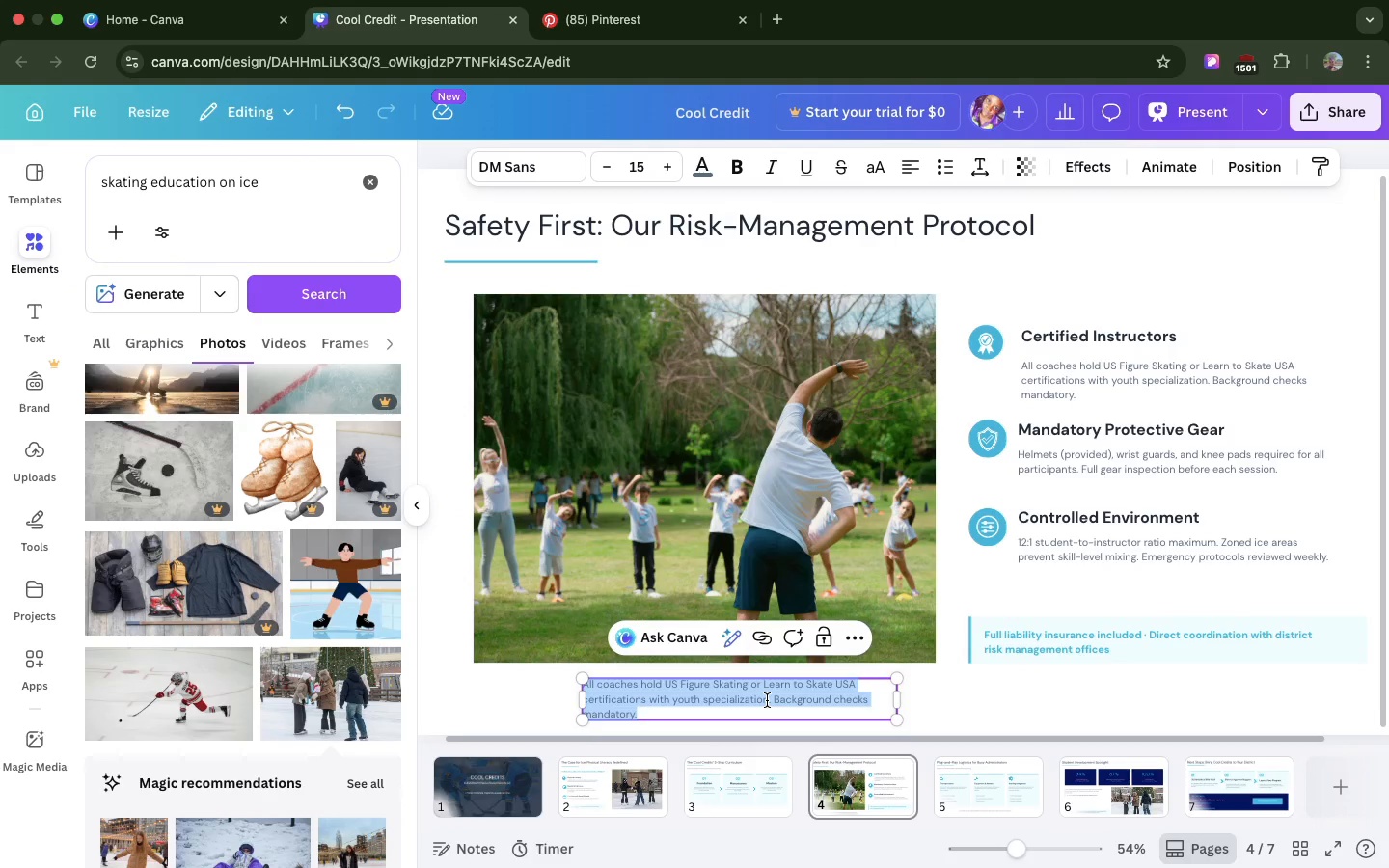 
key(Meta+CommandLeft)
 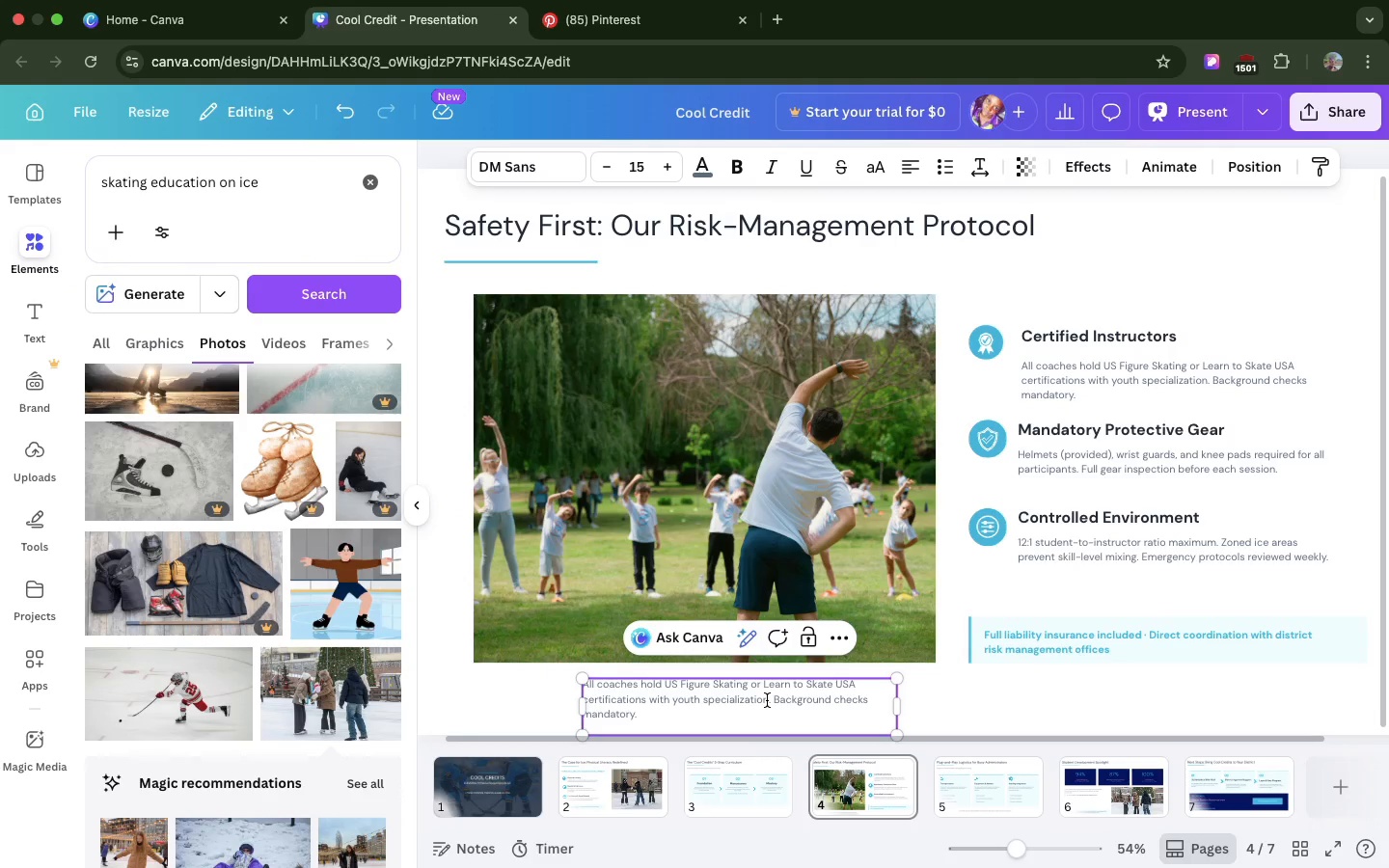 
key(Meta+V)
 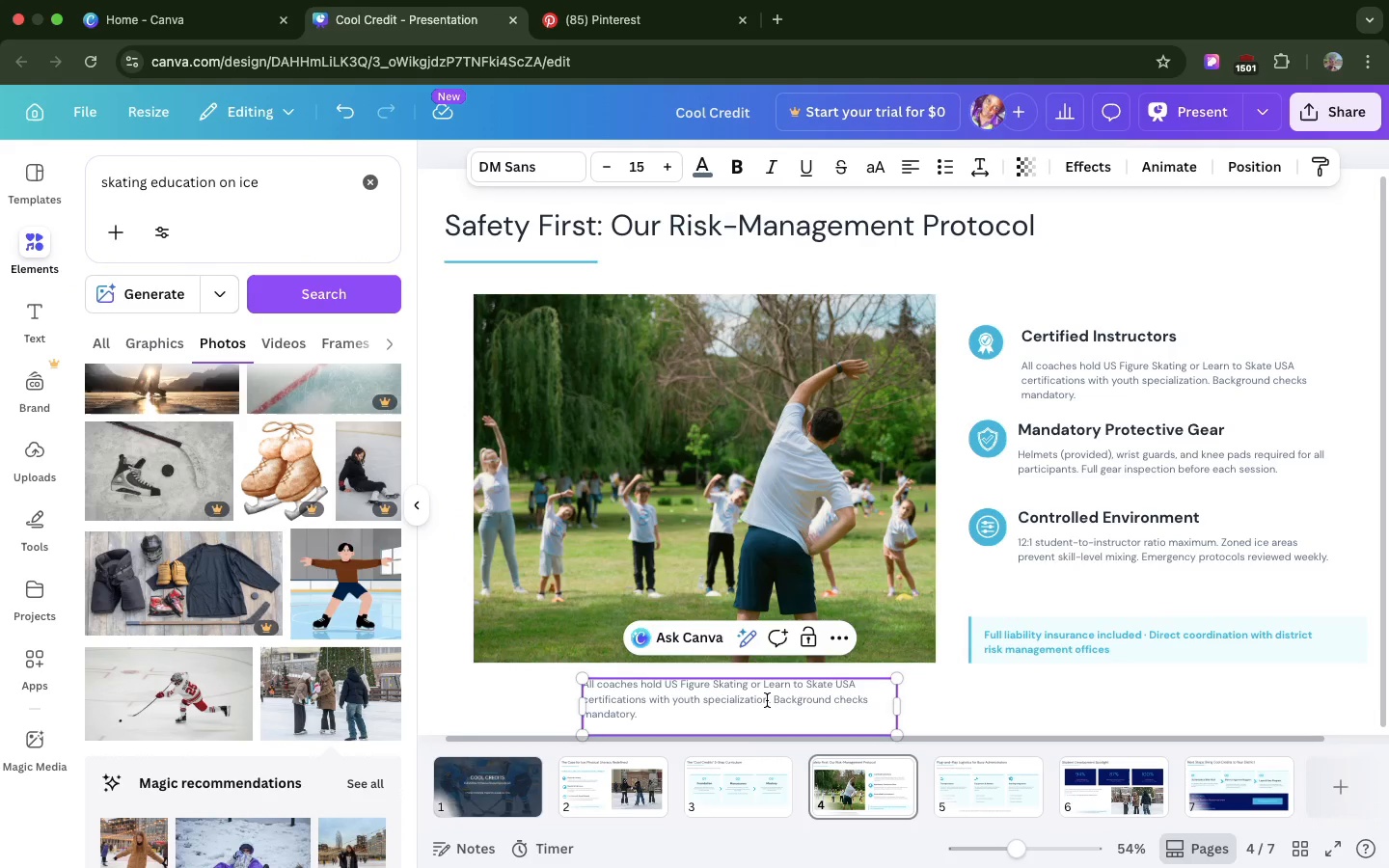 
key(Backspace)
 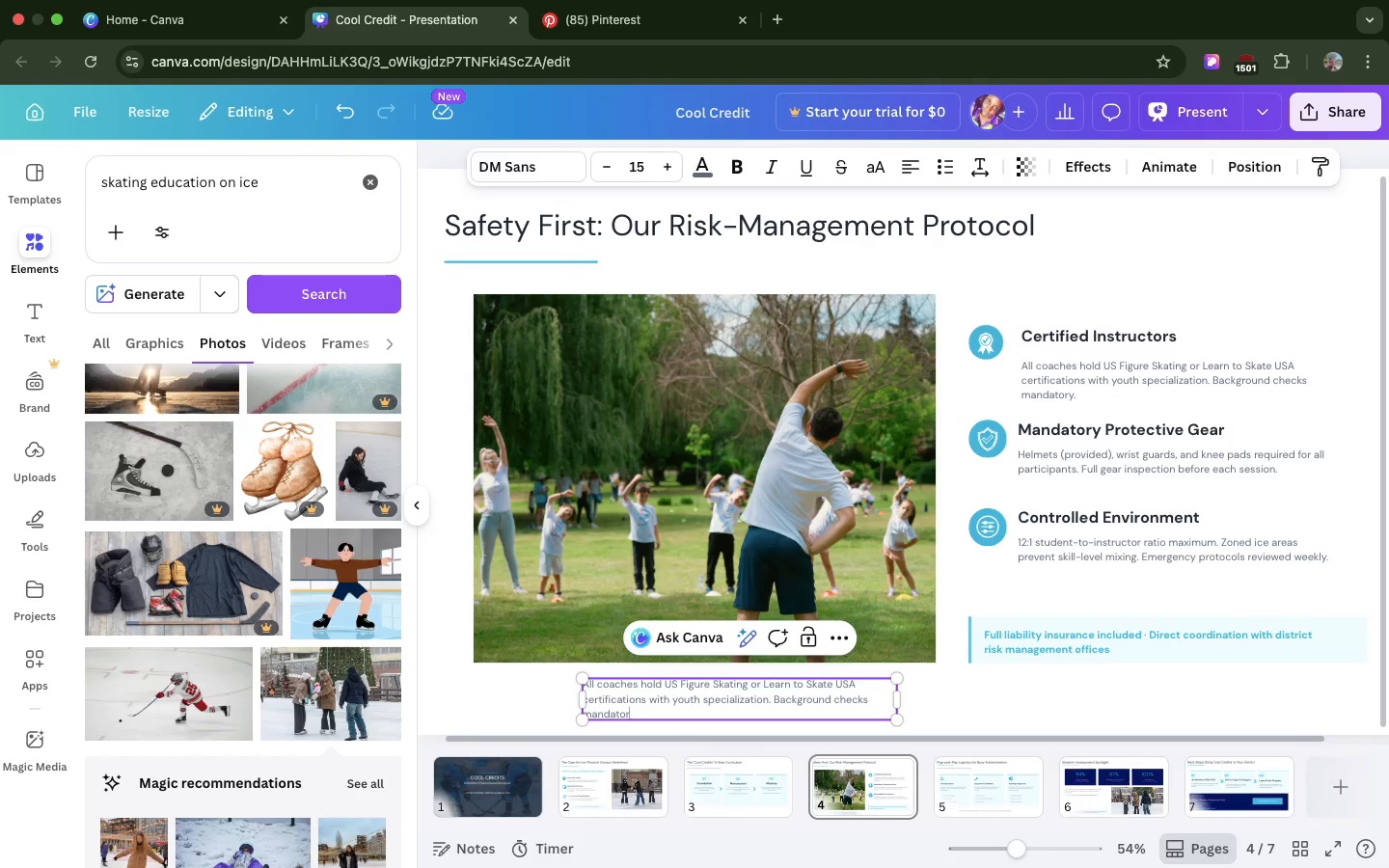 
key(Backspace)
 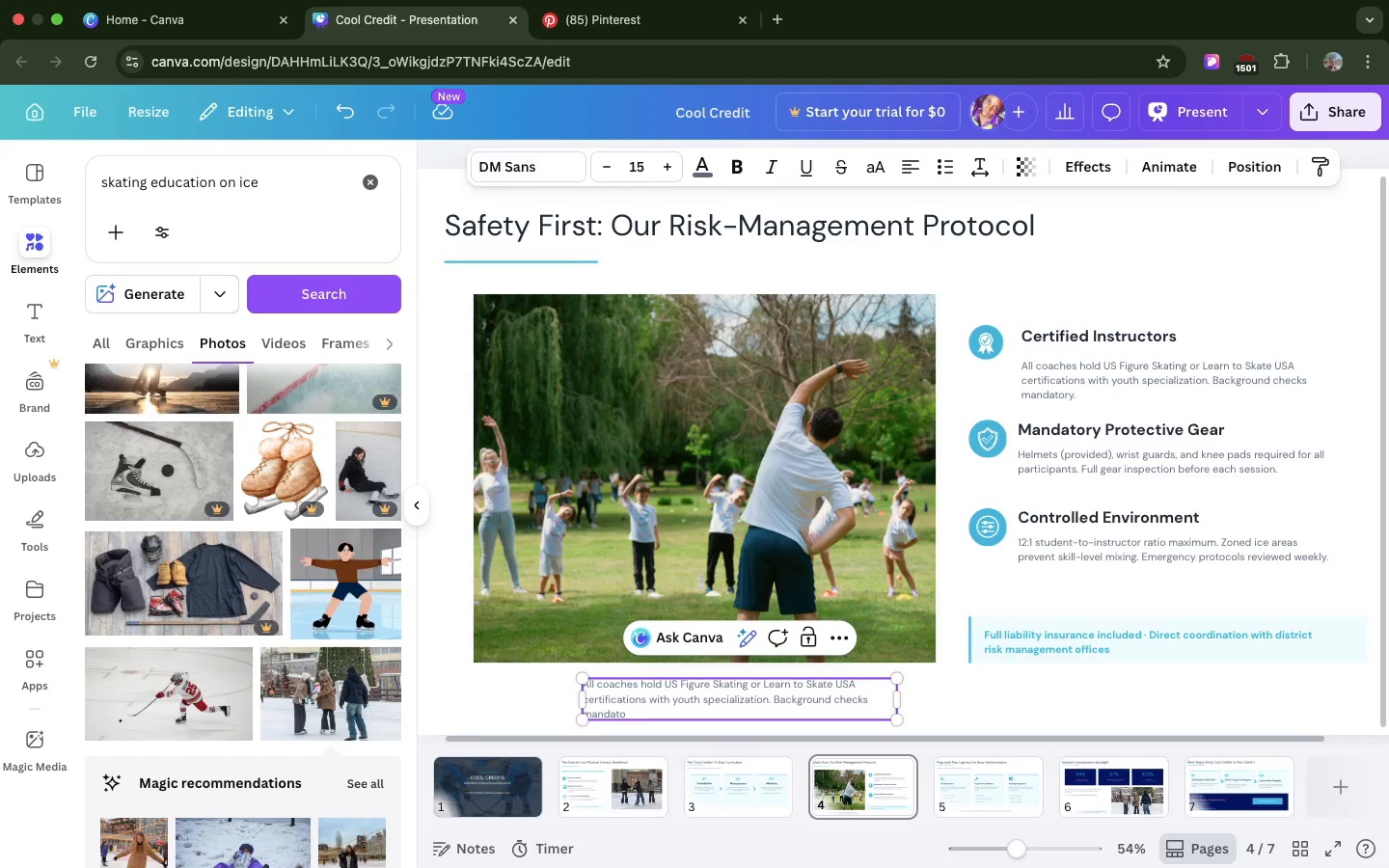 
key(Backspace)
 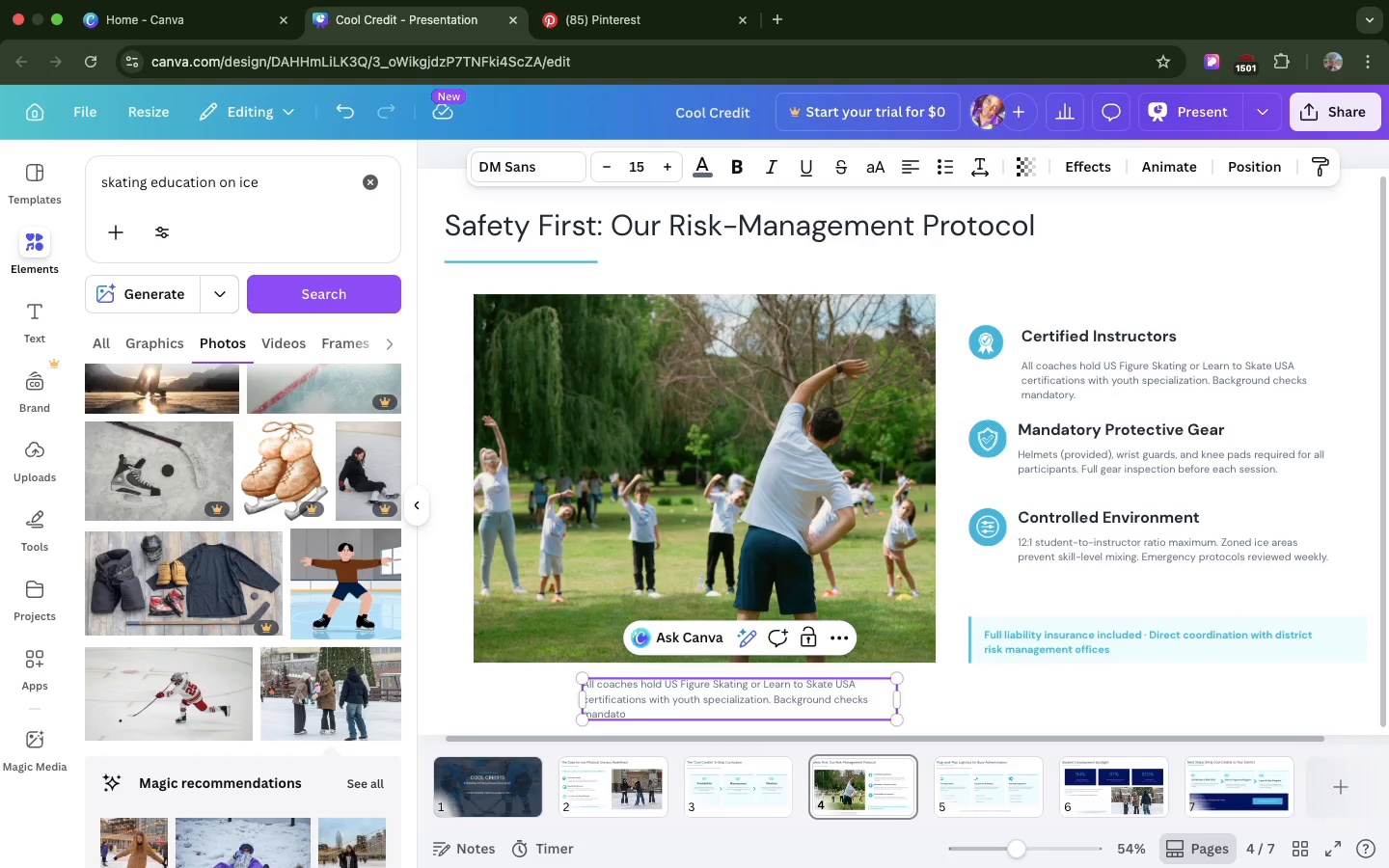 
hold_key(key=Backspace, duration=1.5)
 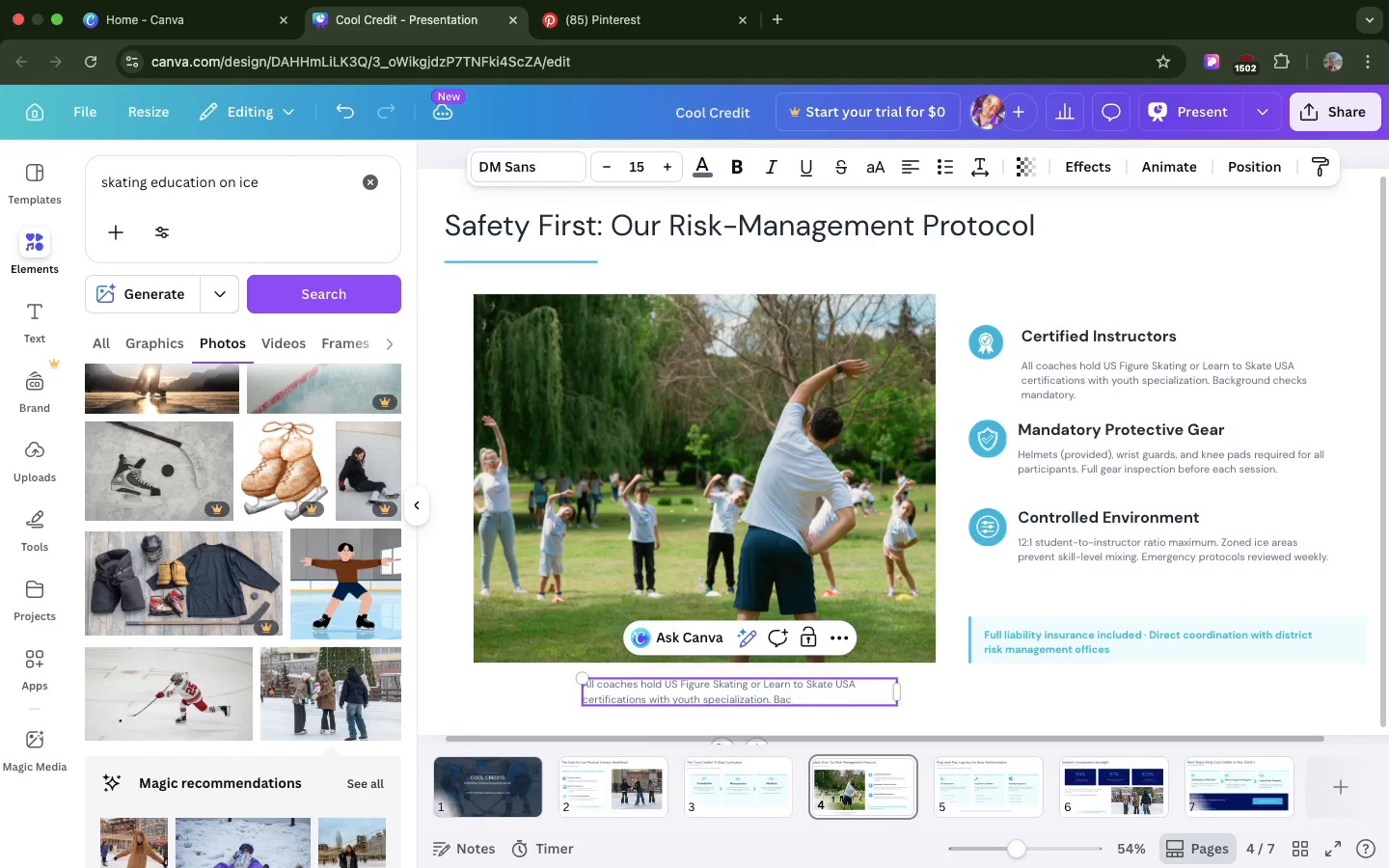 
hold_key(key=Backspace, duration=1.5)
 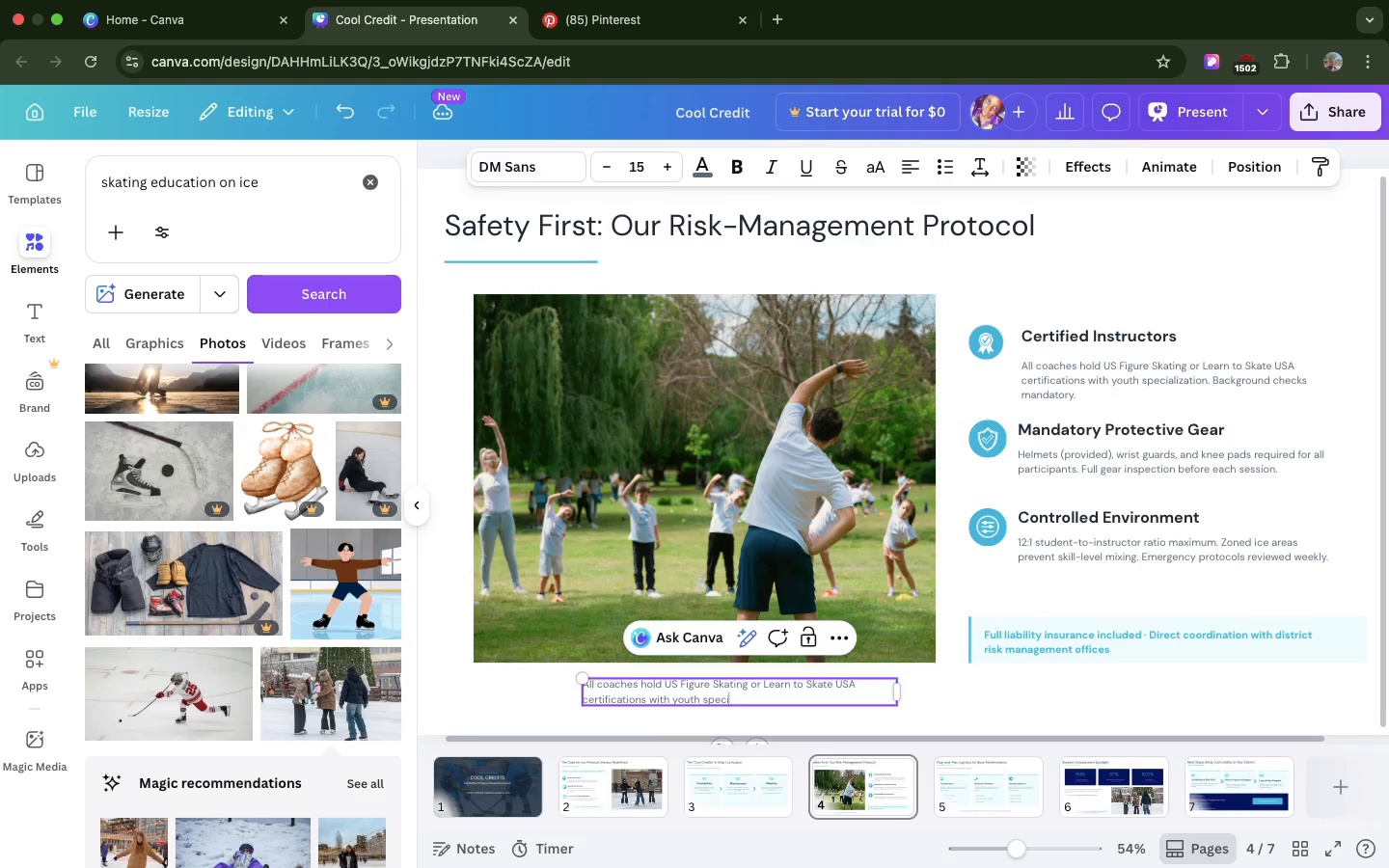 
hold_key(key=Backspace, duration=0.43)
 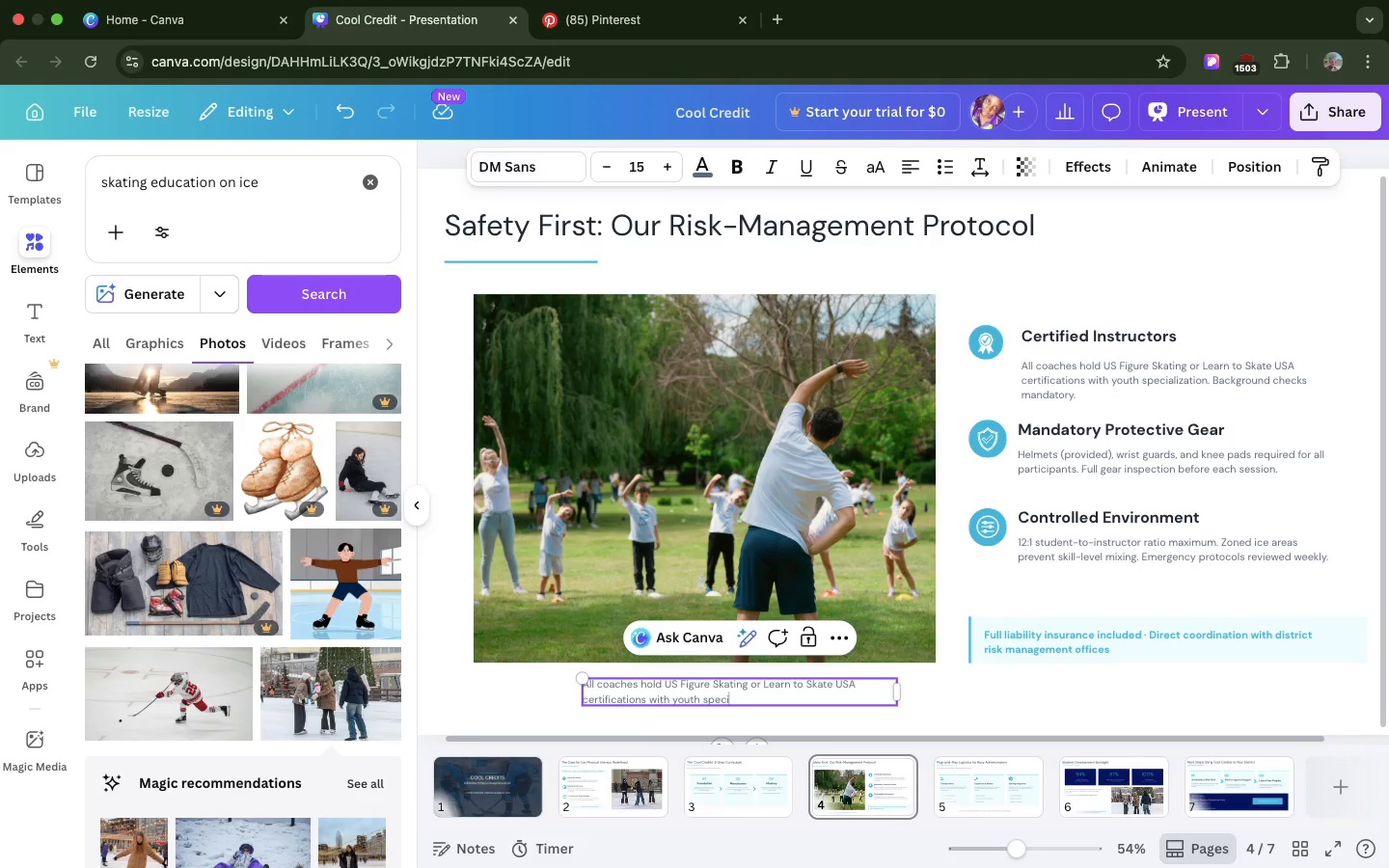 
hold_key(key=Backspace, duration=1.5)
 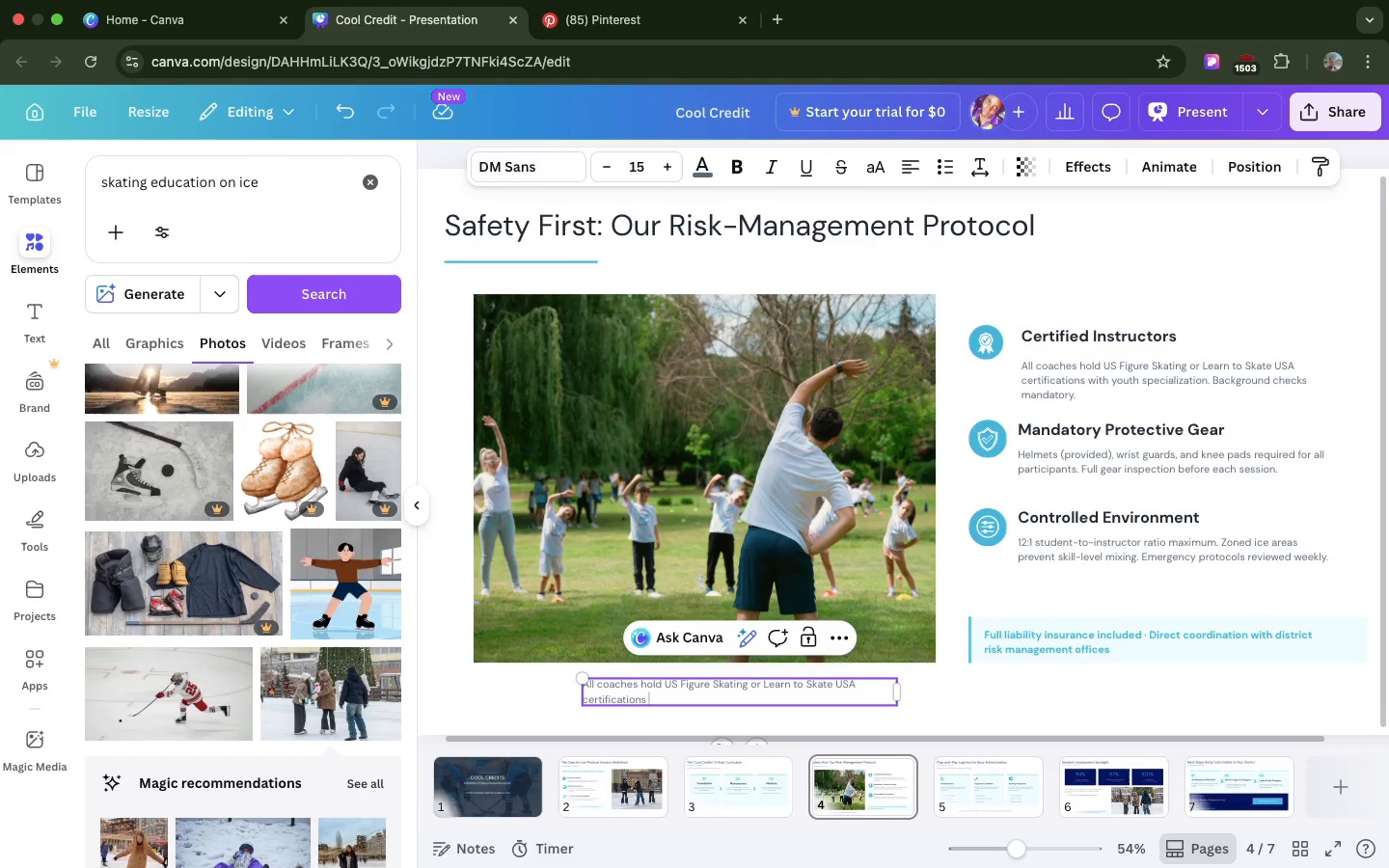 
hold_key(key=Backspace, duration=1.16)
 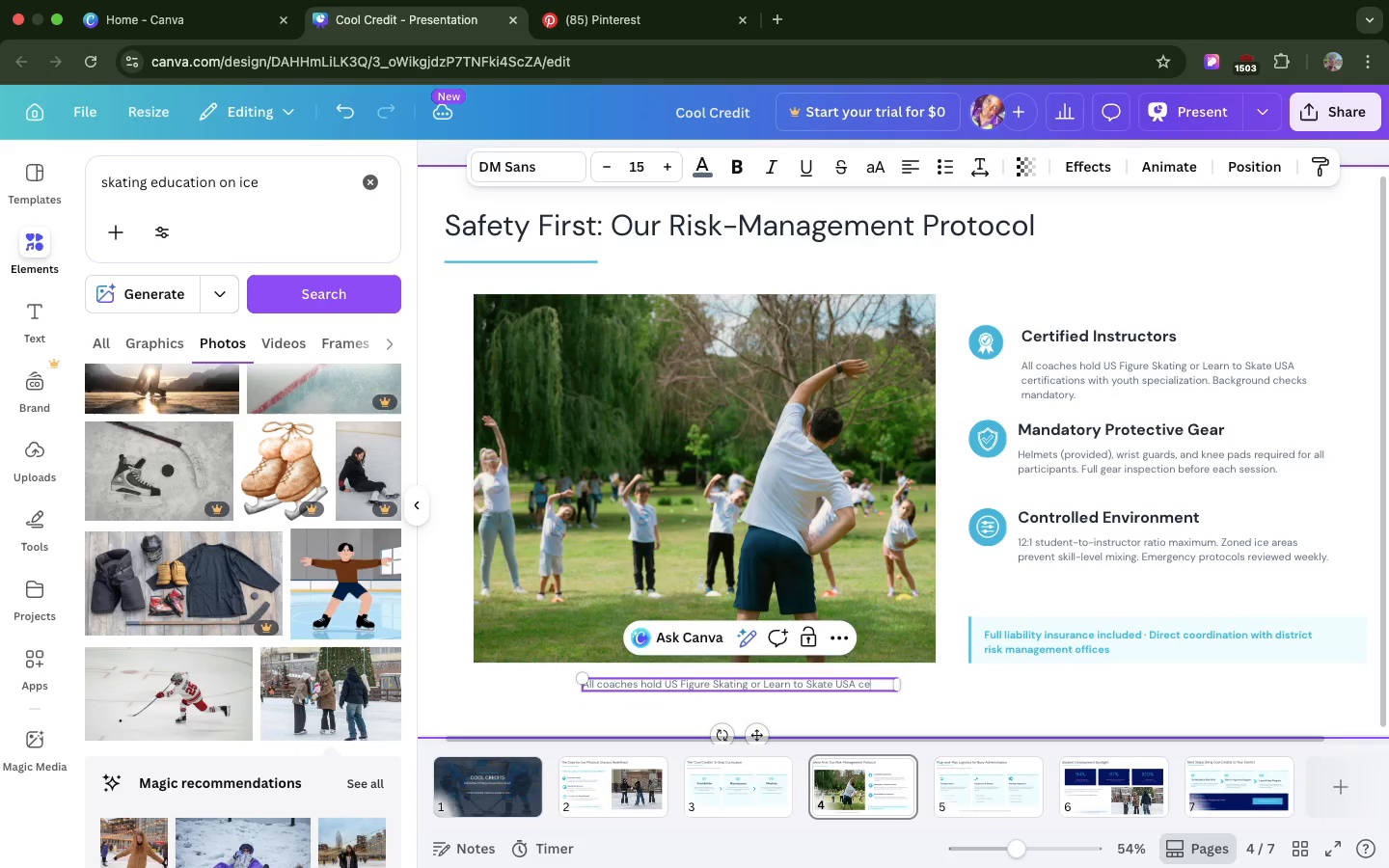 
key(Backspace)
 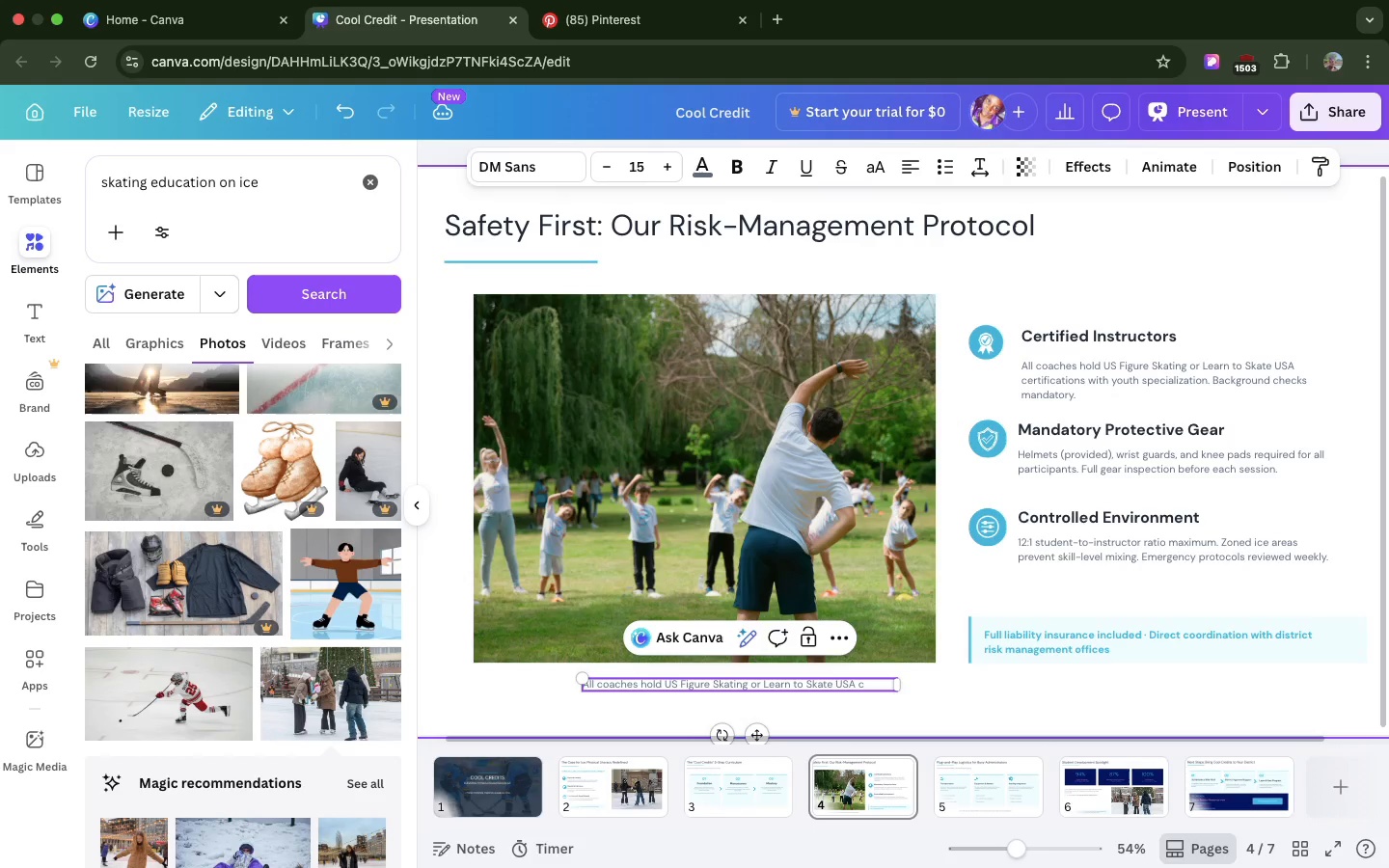 
key(Backspace)
 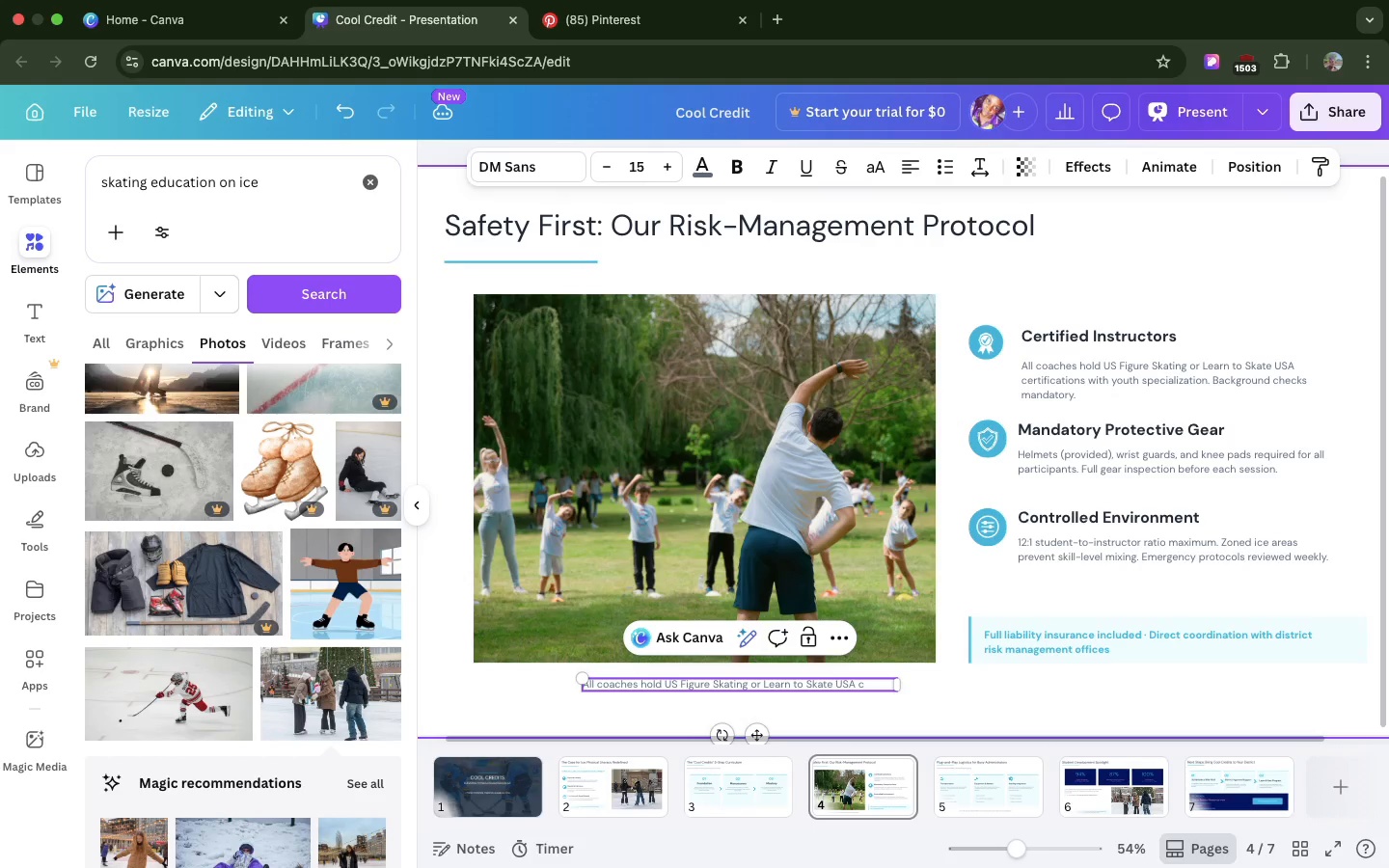 
hold_key(key=Backspace, duration=1.5)
 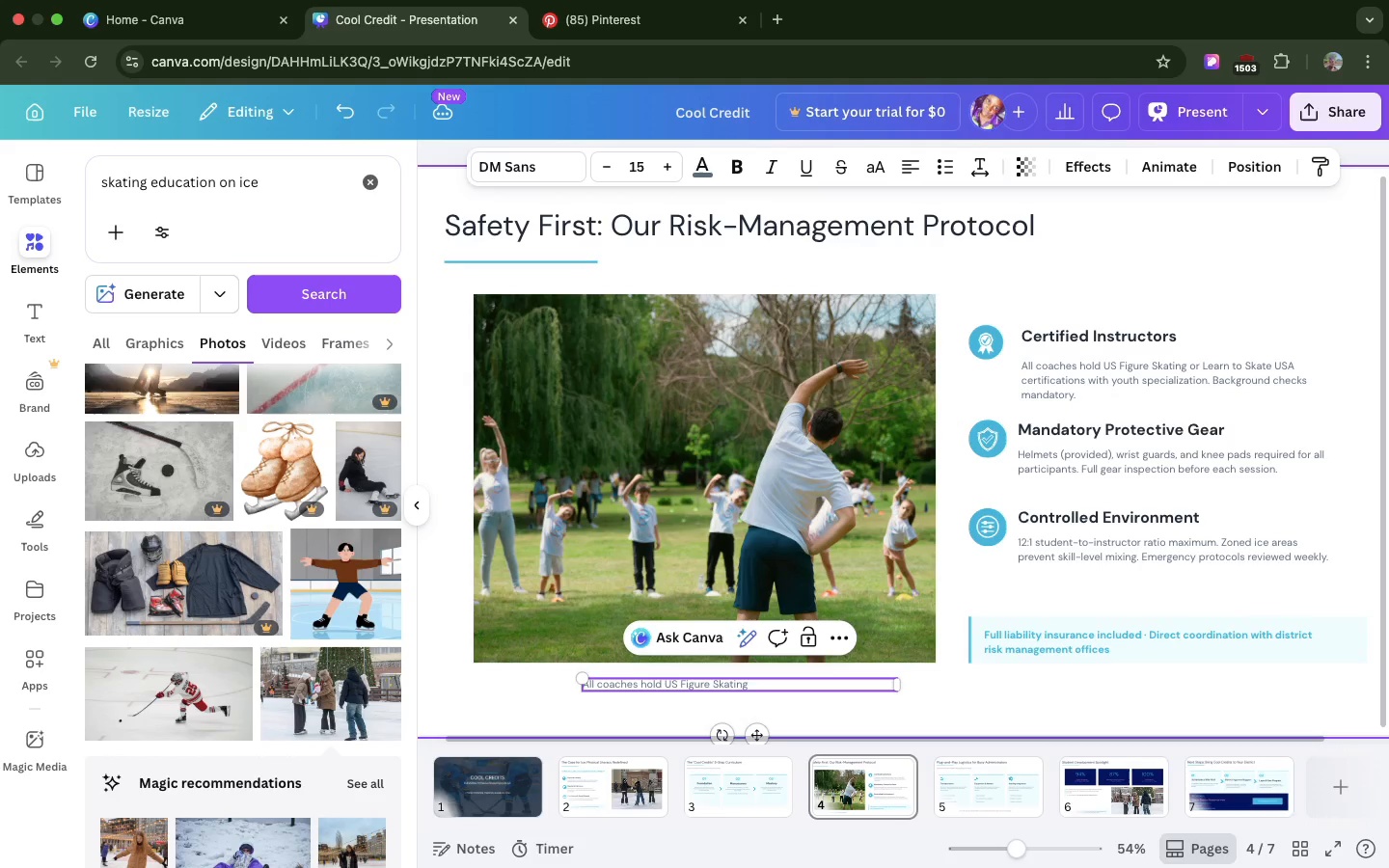 
hold_key(key=Backspace, duration=1.5)
 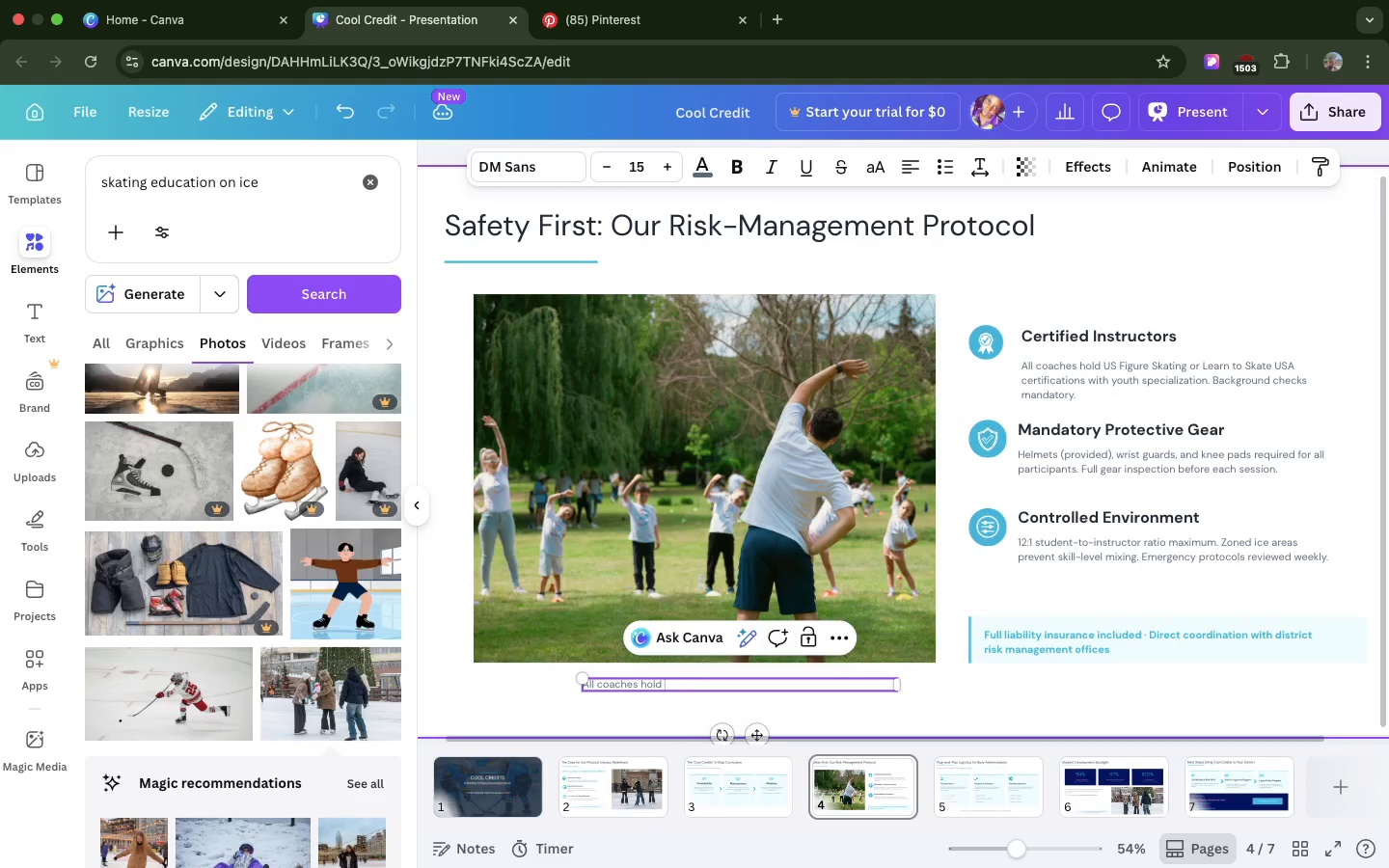 
hold_key(key=Backspace, duration=1.5)
 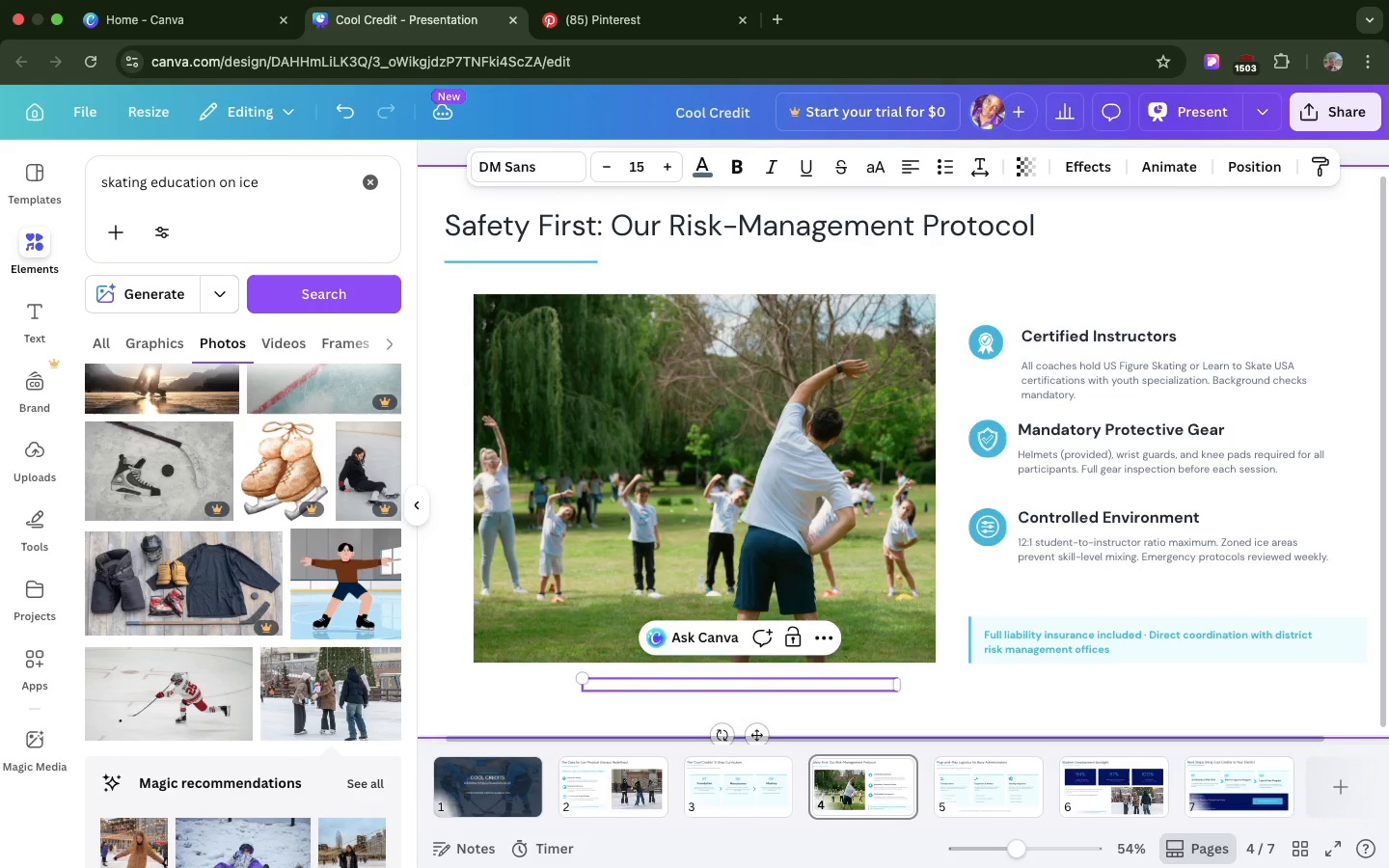 
hold_key(key=Backspace, duration=0.83)
 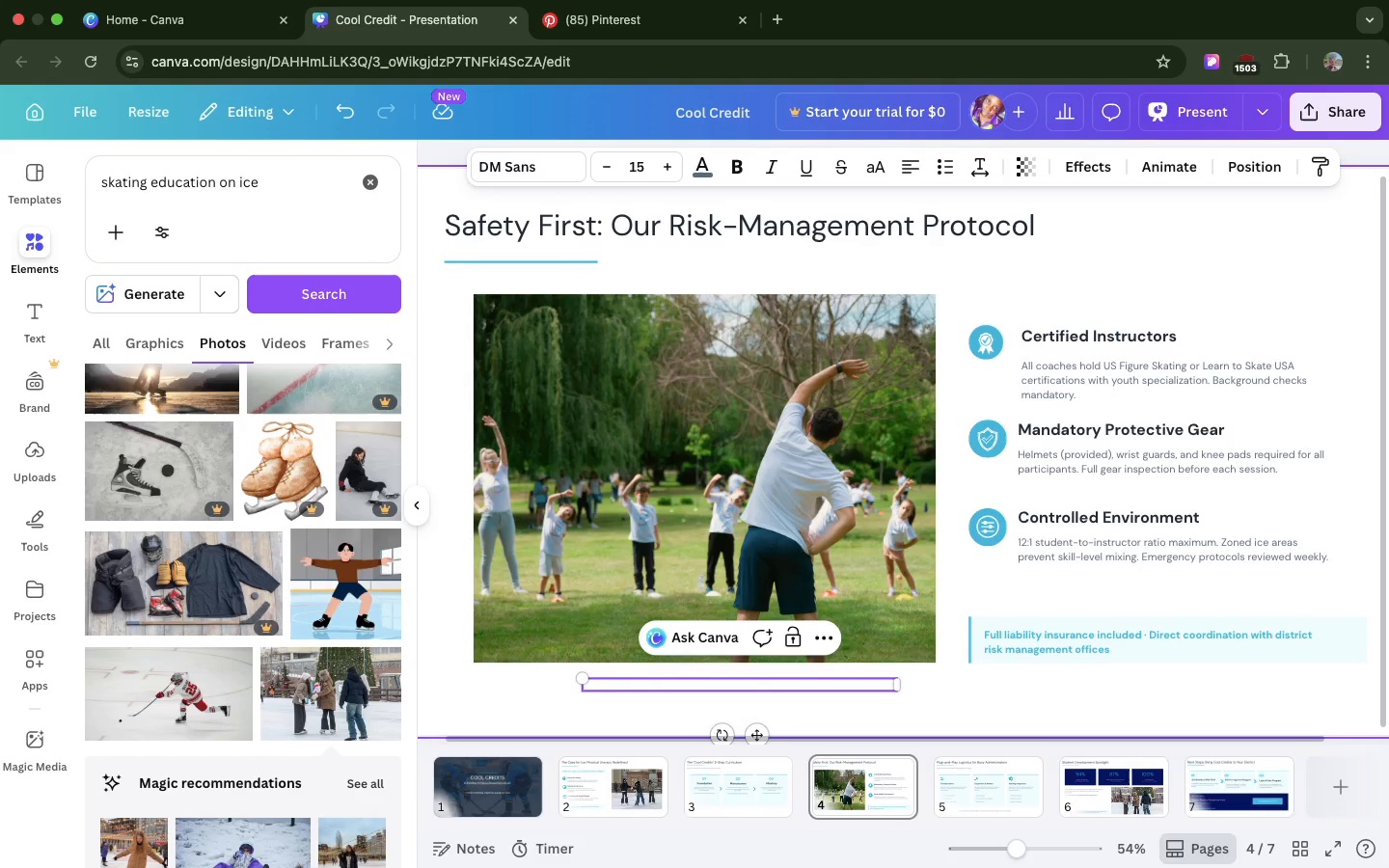 
key(Backspace)
key(Backspace)
type(Certified instructi)
key(Backspace)
type(ors with youth)
 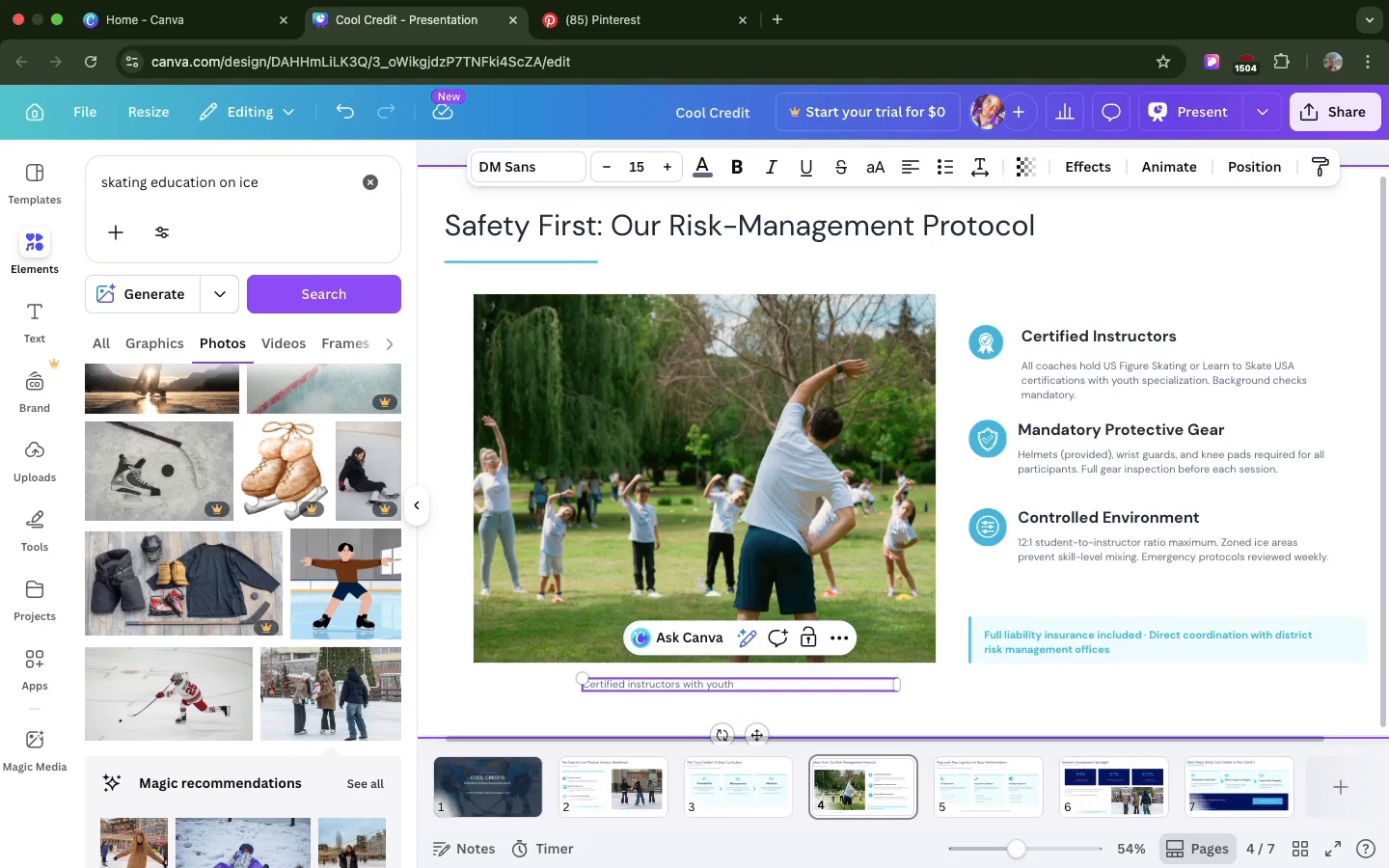 
wait(5.91)
 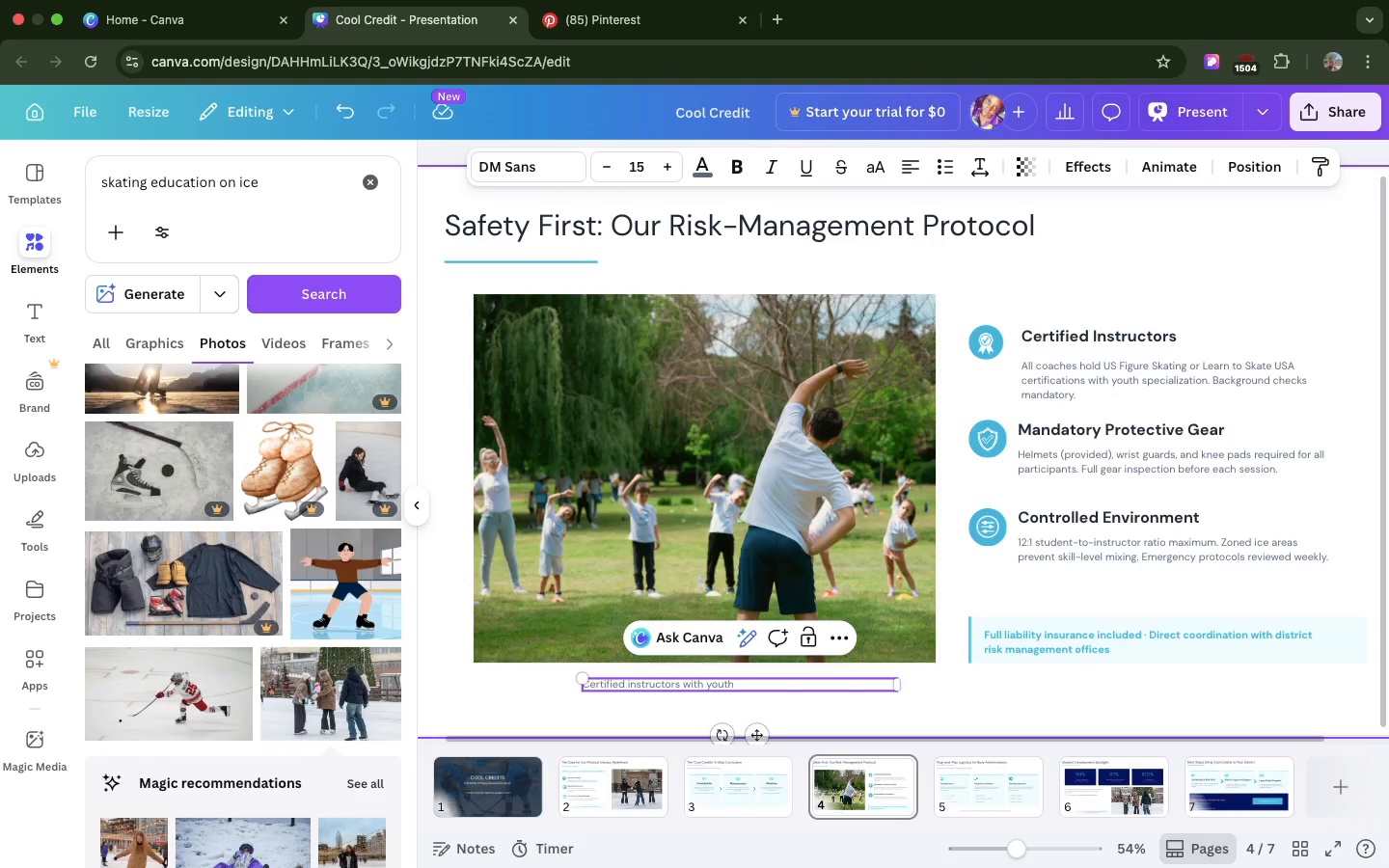 
type( specializq)
key(Backspace)
type(ation)
 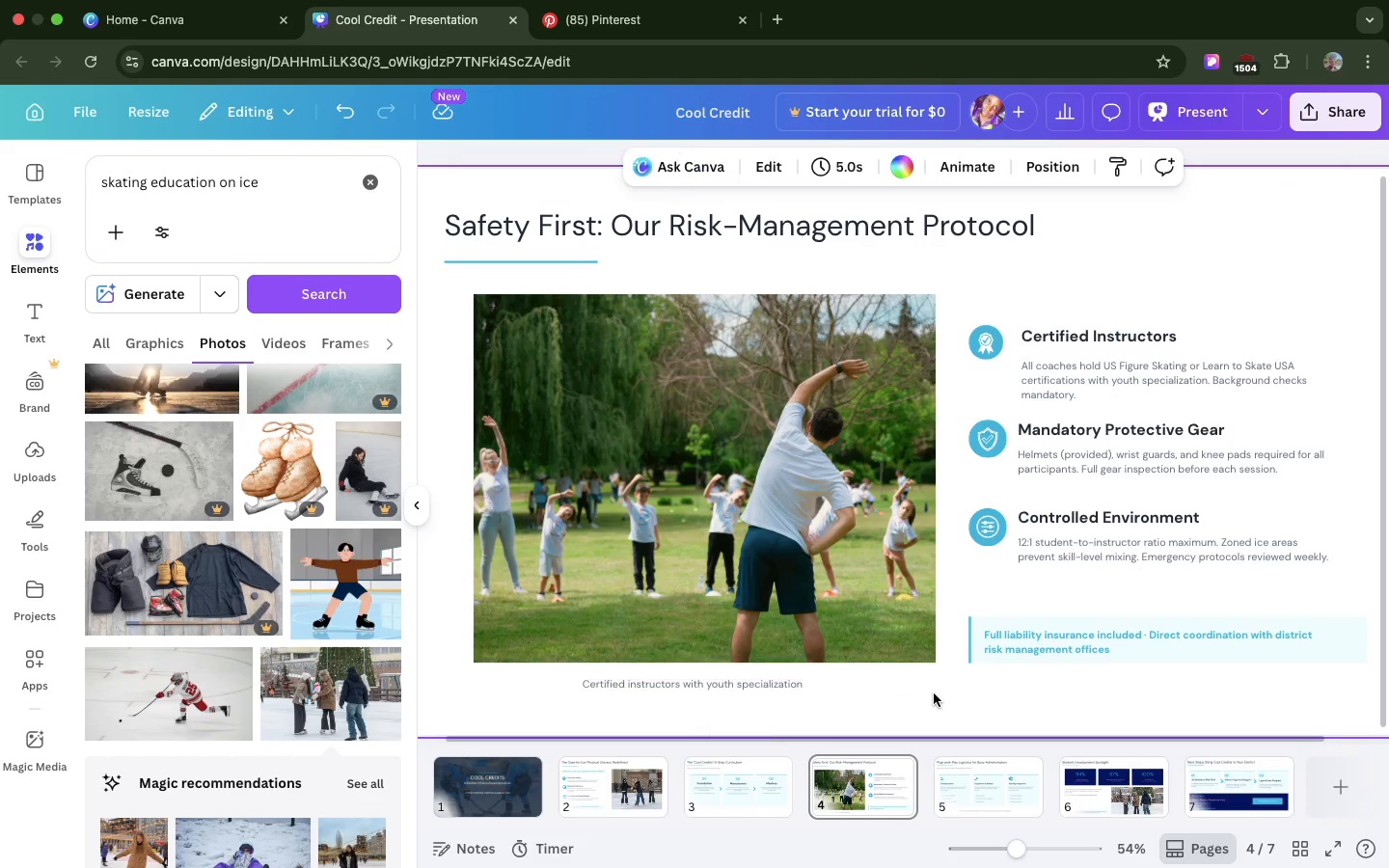 
left_click([934, 693])
 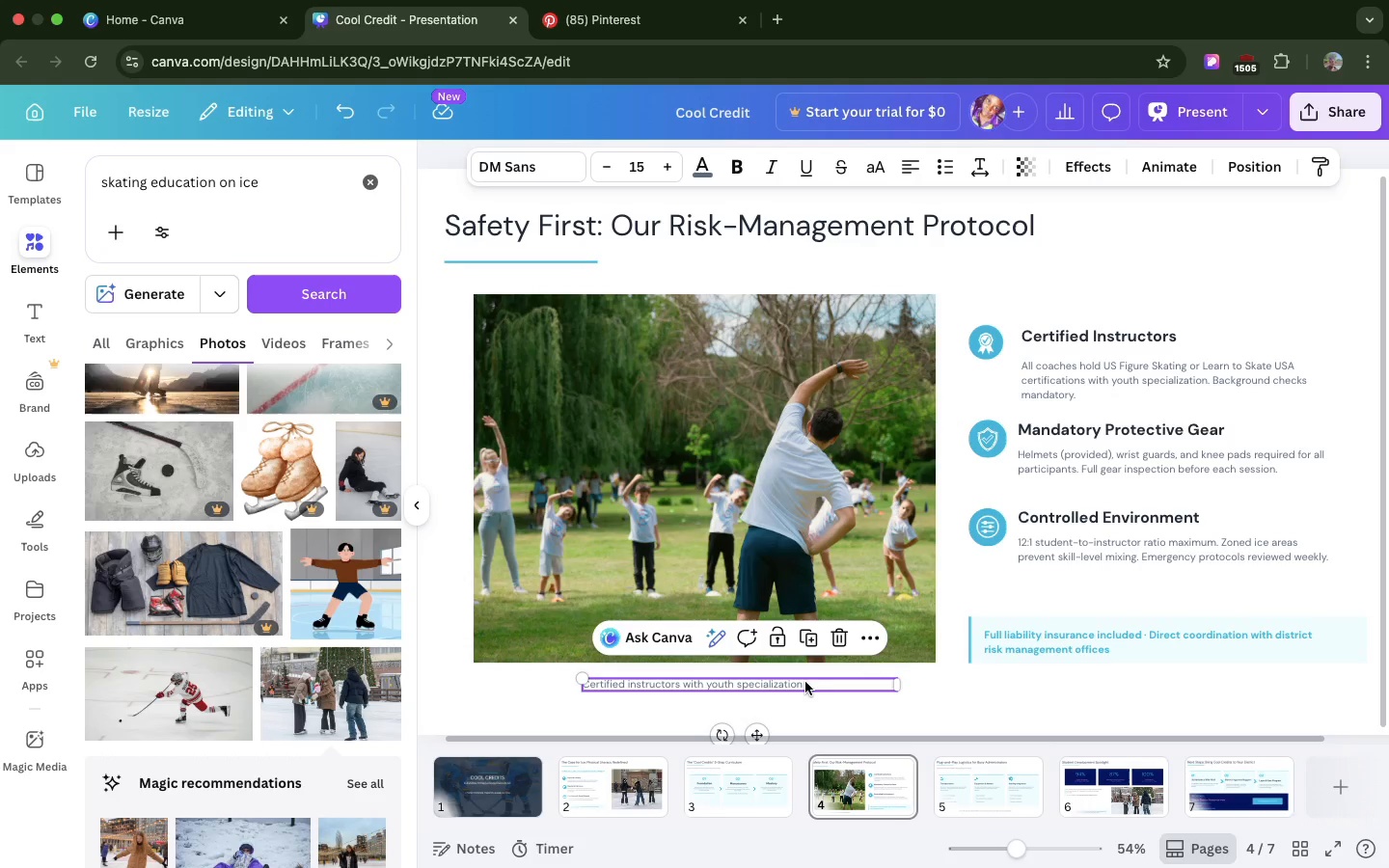 
left_click([805, 682])
 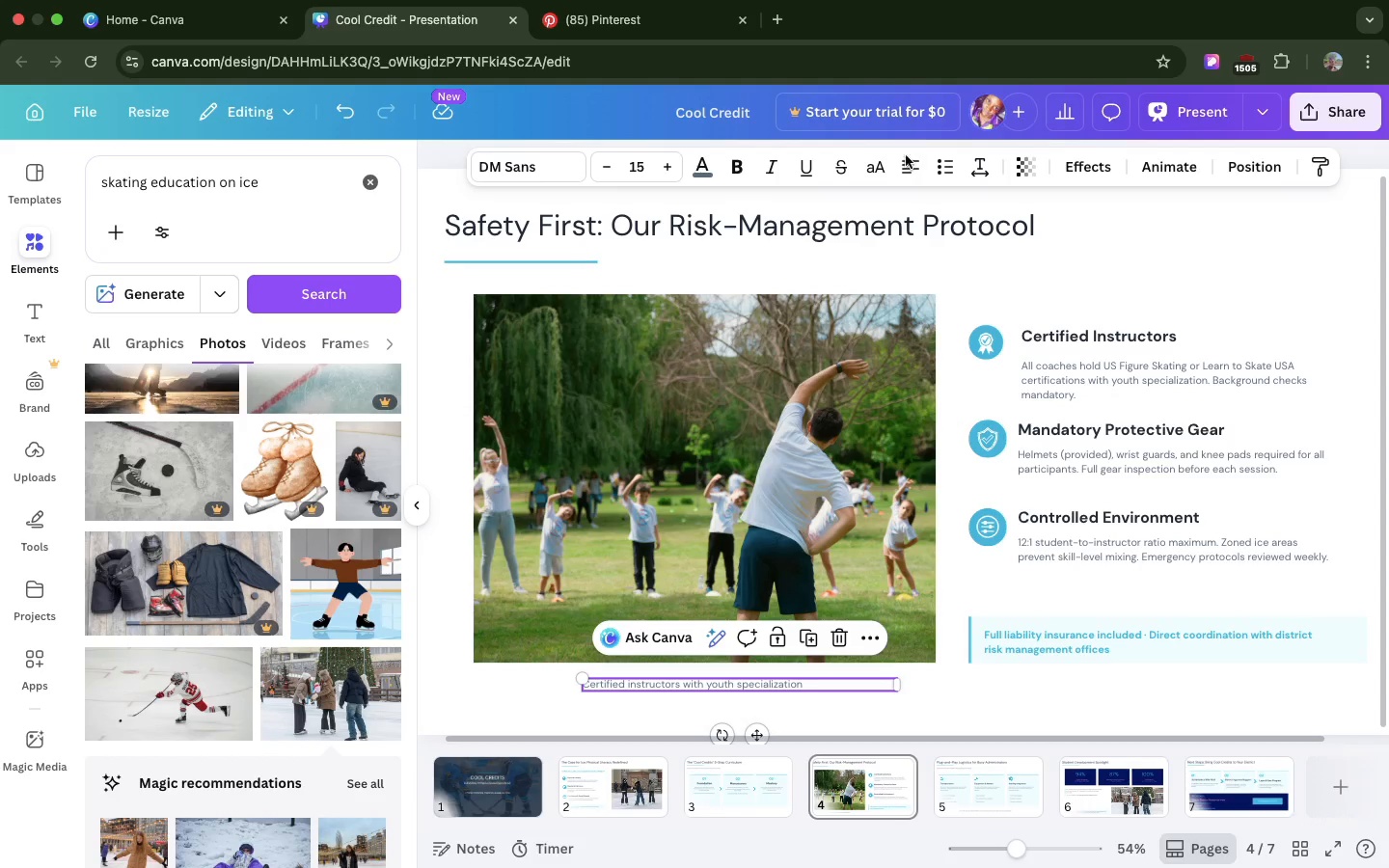 
left_click([910, 170])
 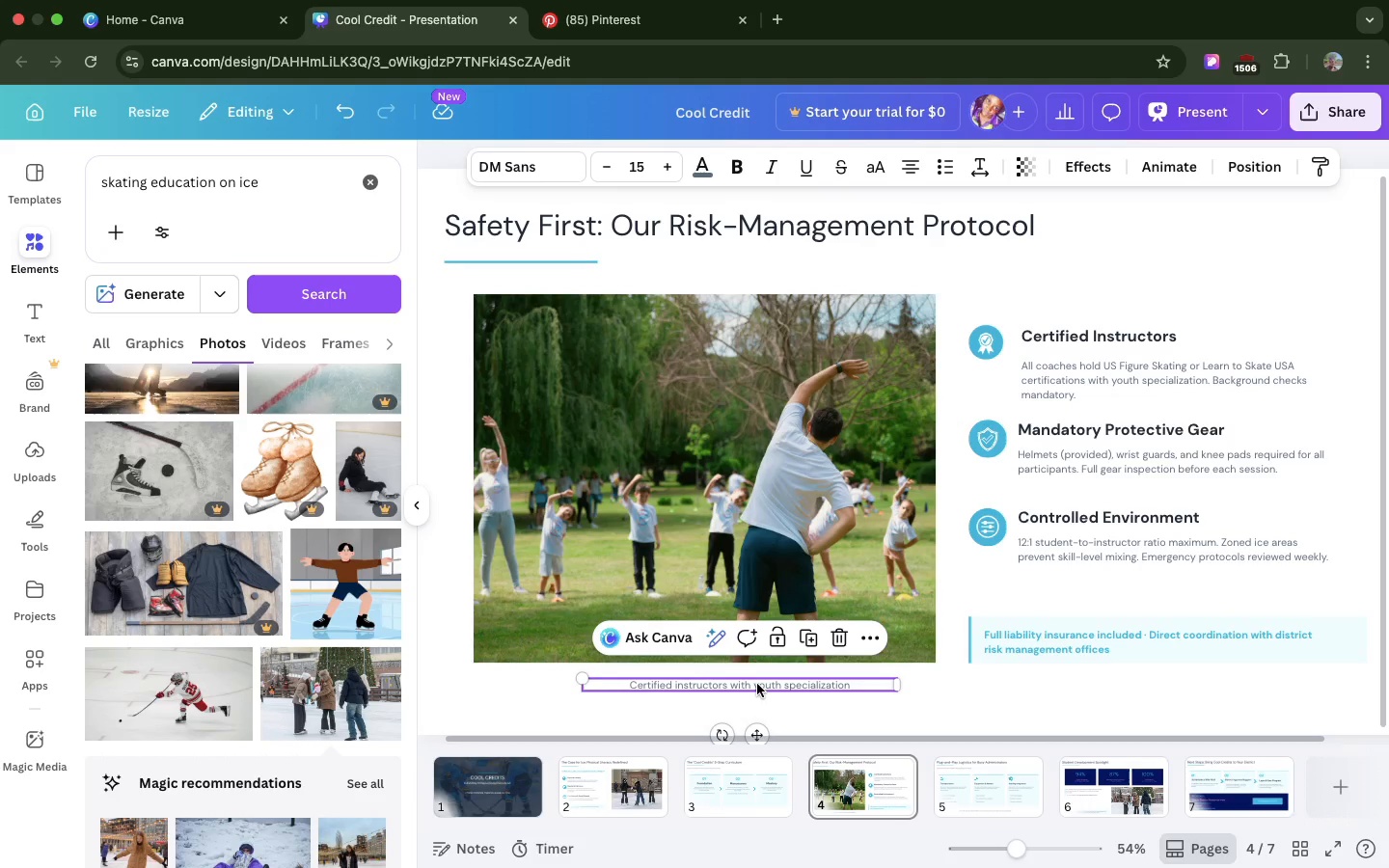 
left_click_drag(start_coordinate=[757, 684], to_coordinate=[732, 680])
 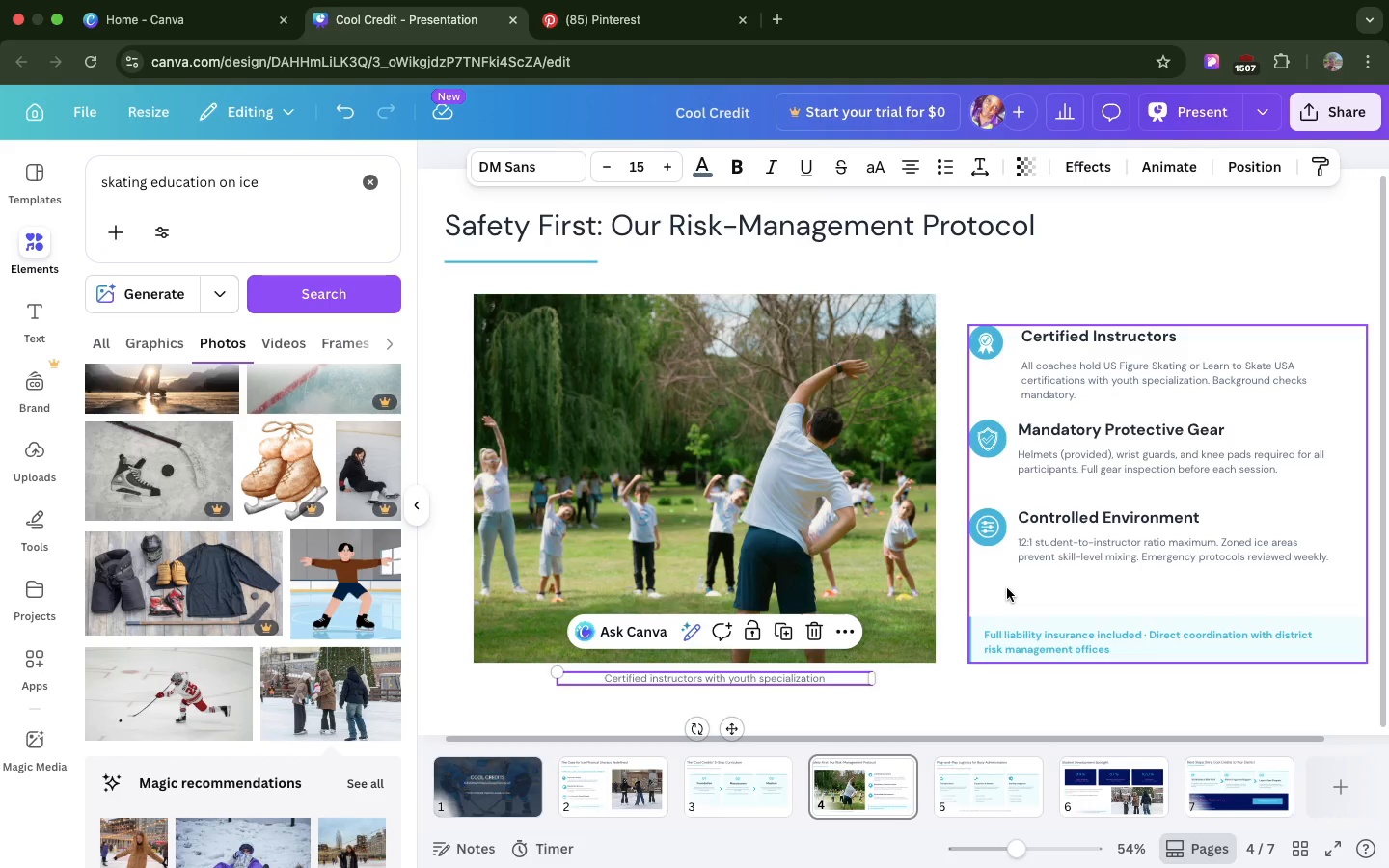 
mouse_move([753, 659])
 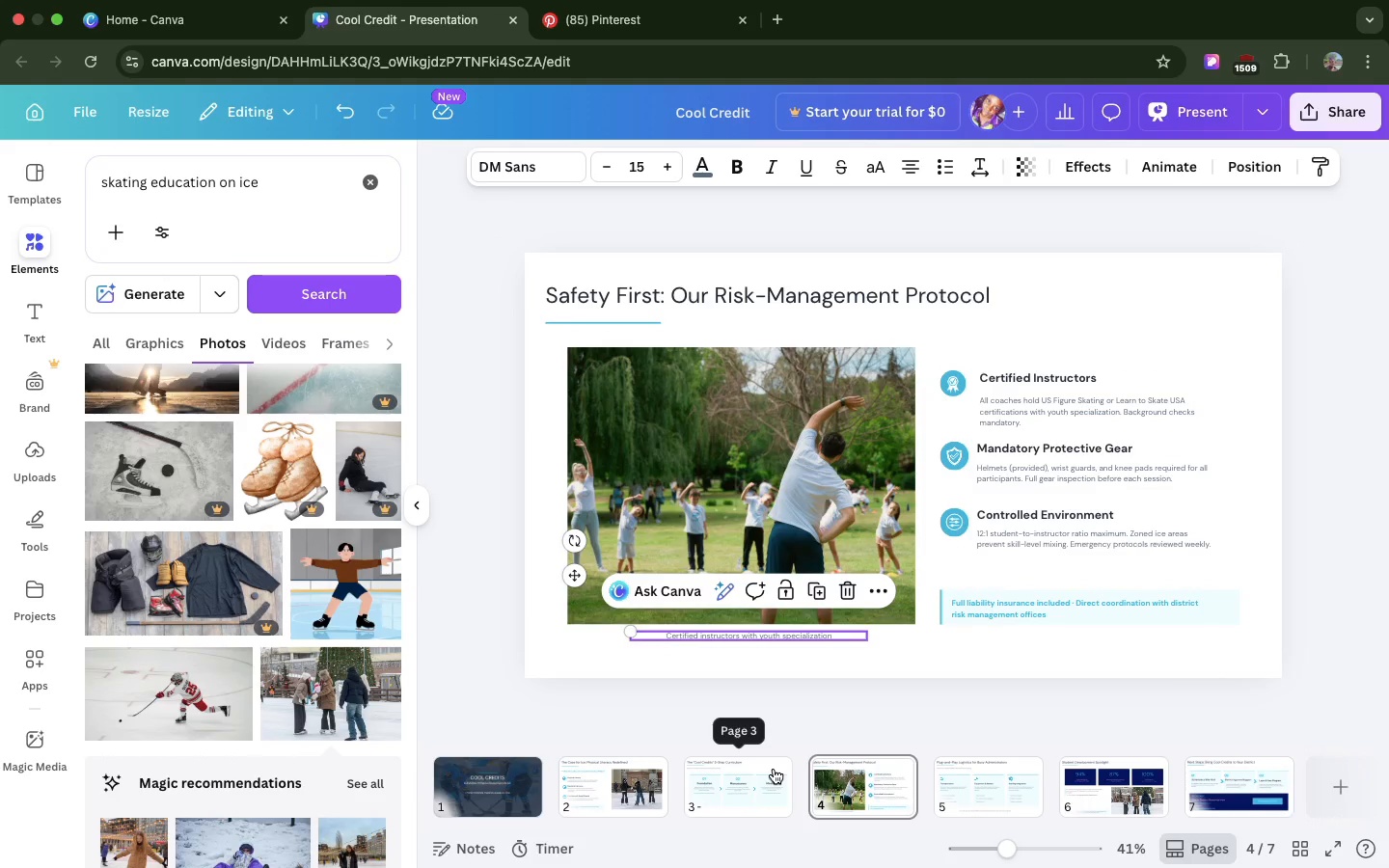 
left_click([774, 769])
 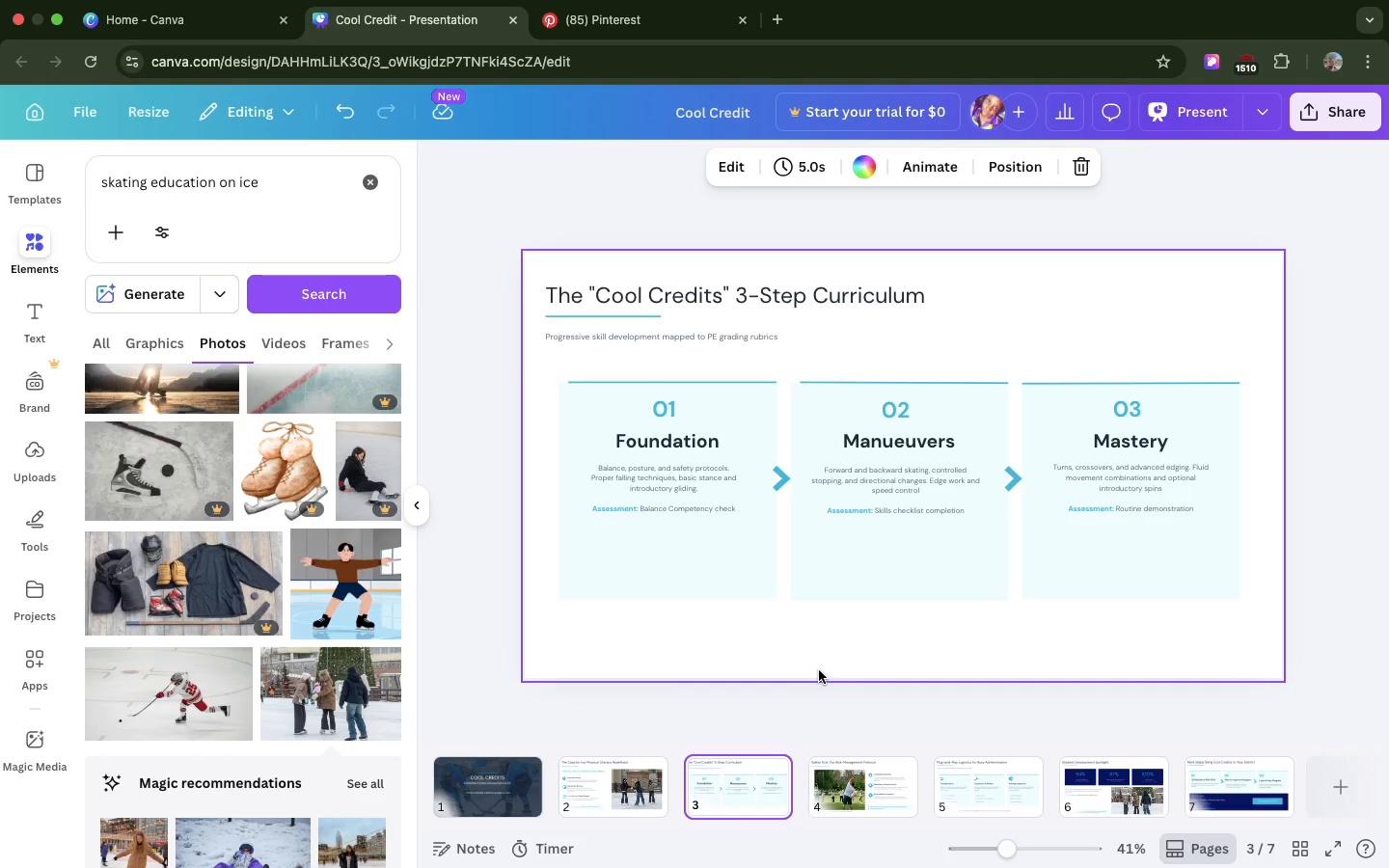 
wait(16.4)
 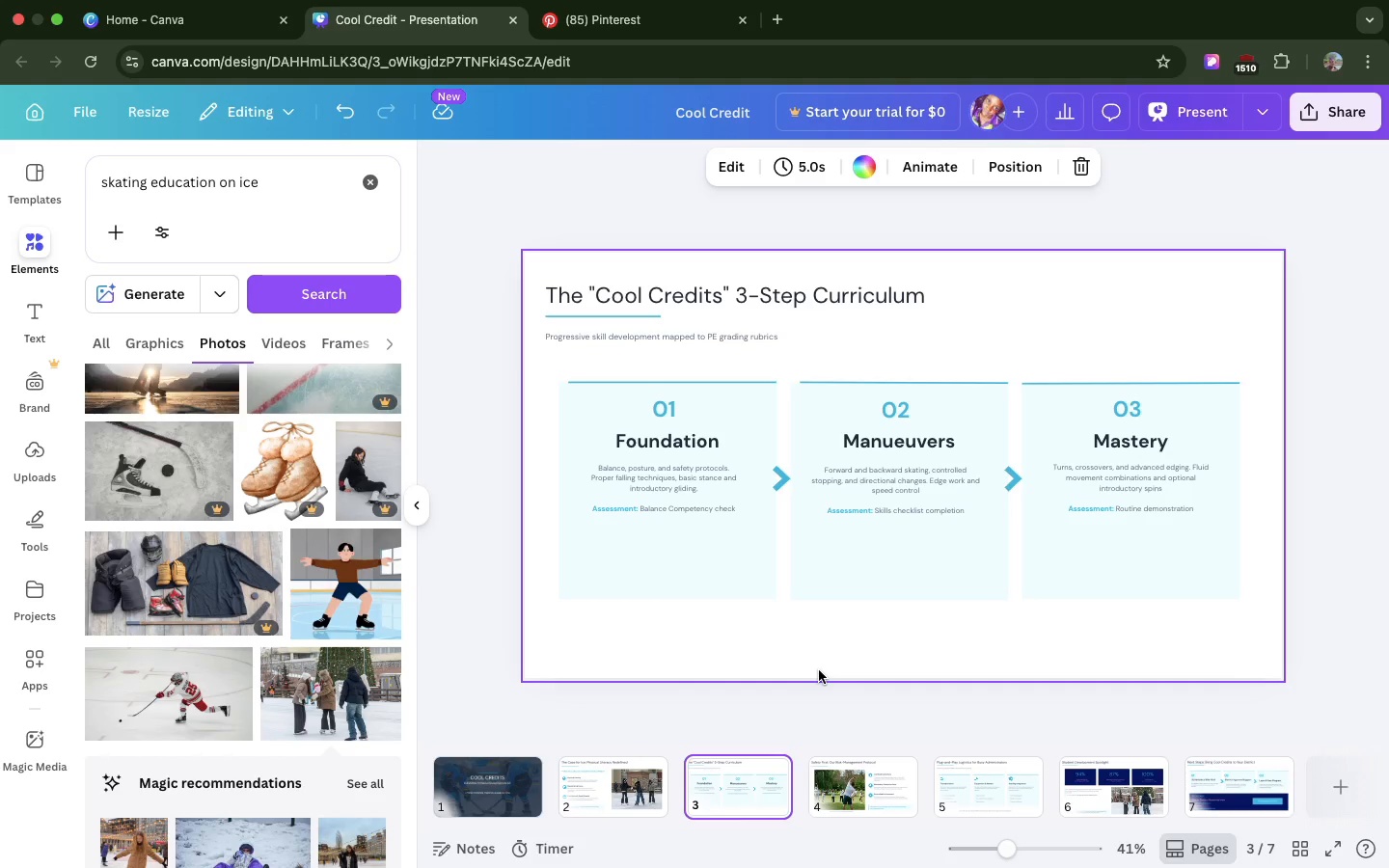 
left_click([884, 778])
 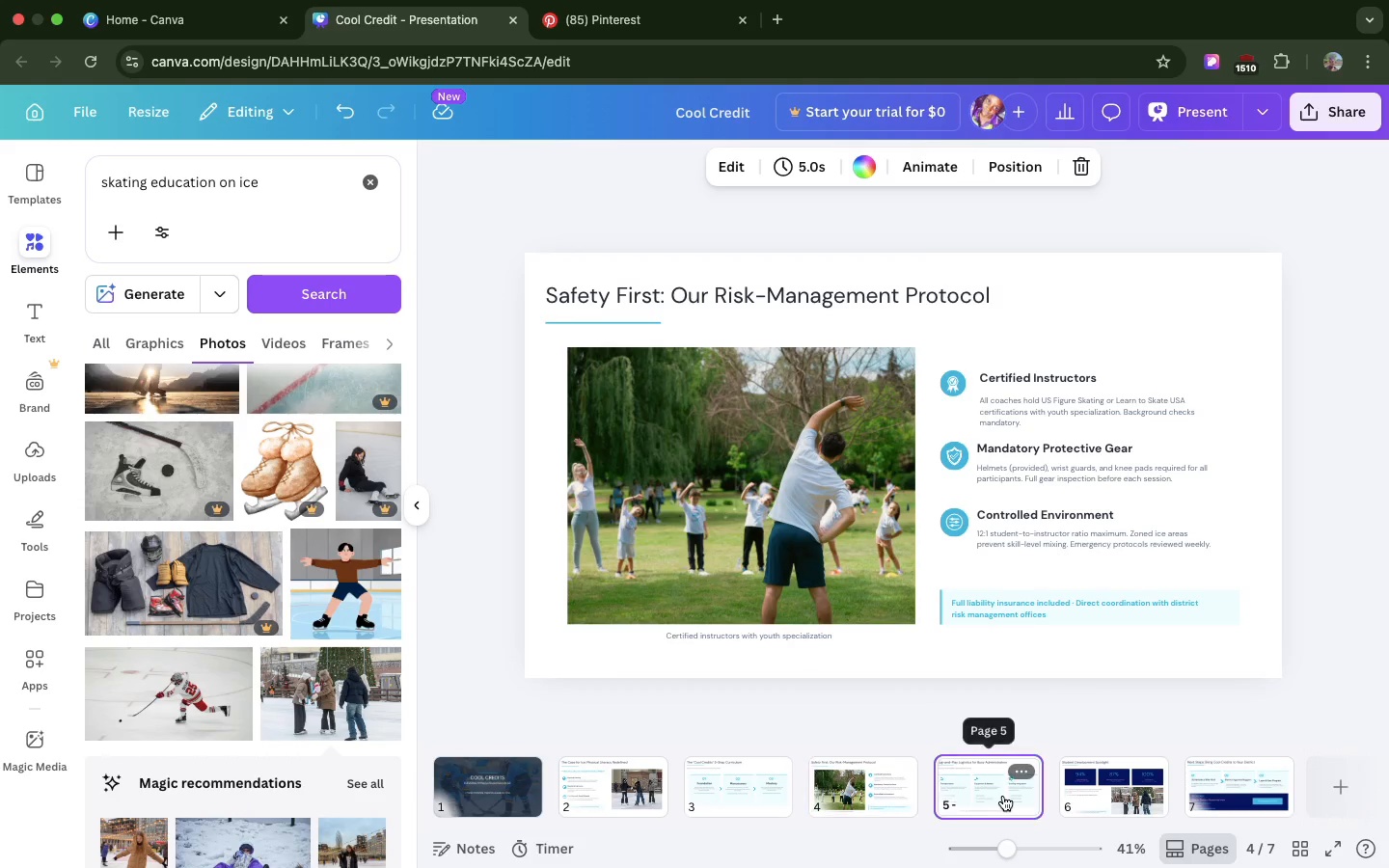 
left_click([1003, 796])
 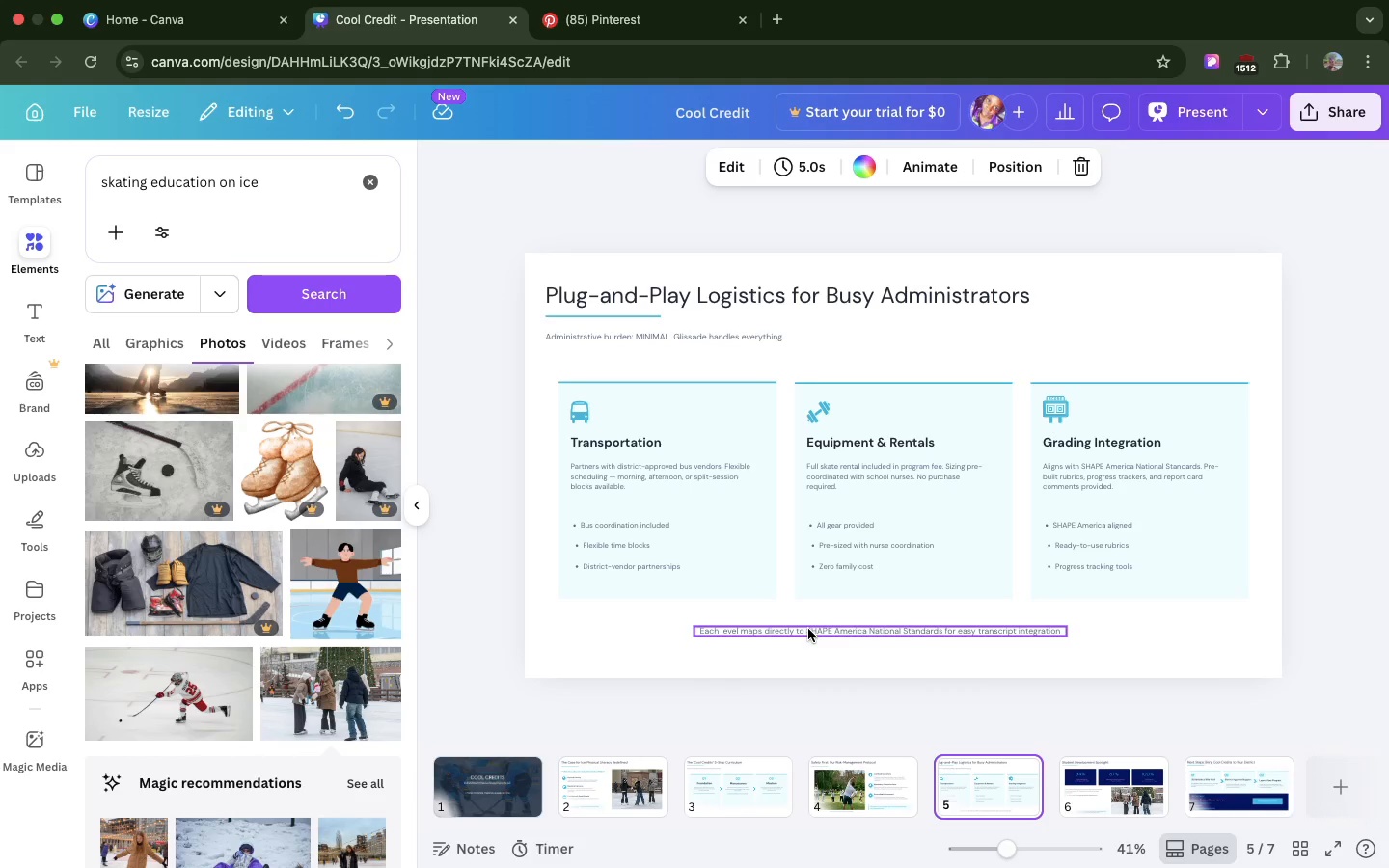 
left_click([808, 629])
 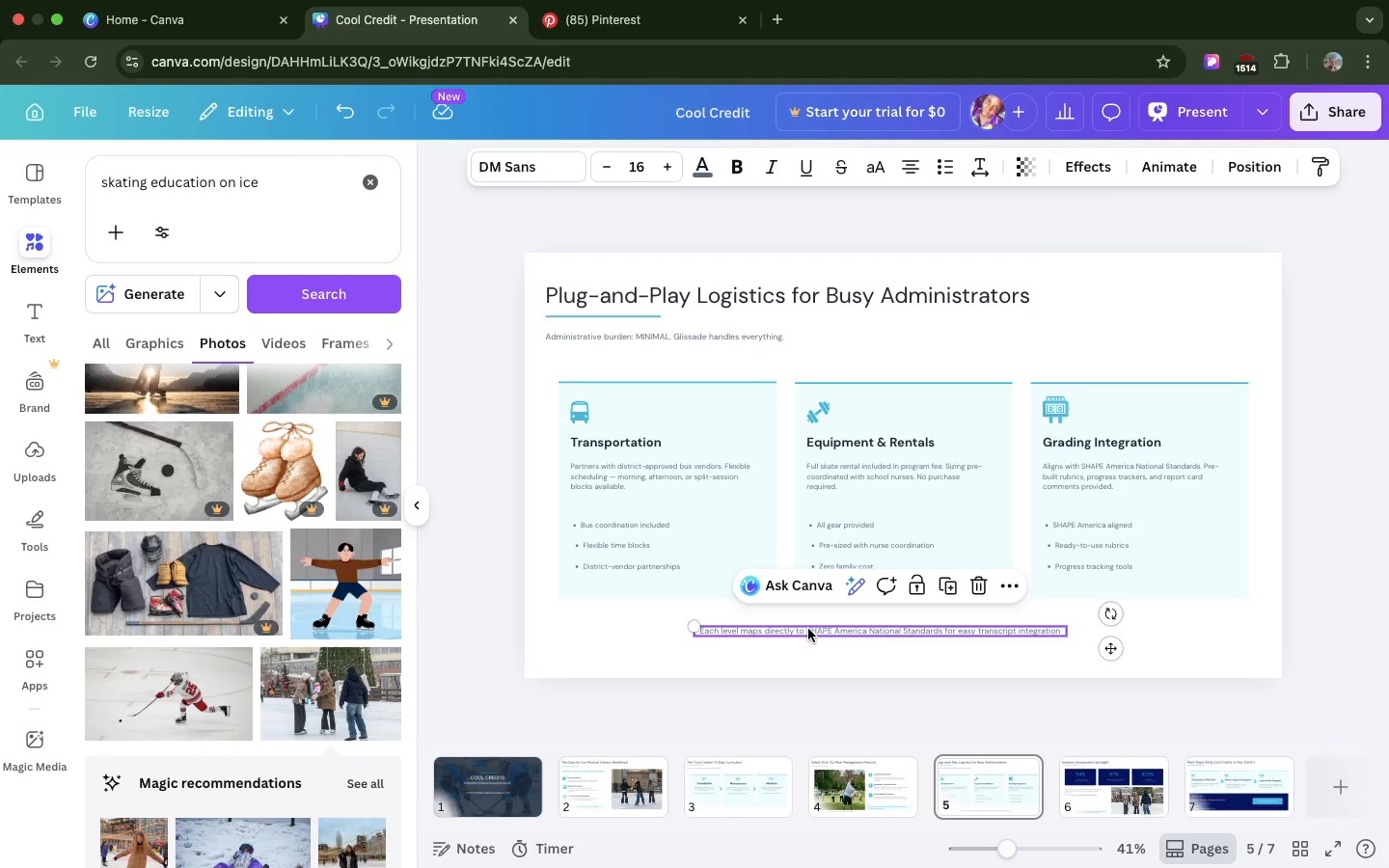 
wait(11.98)
 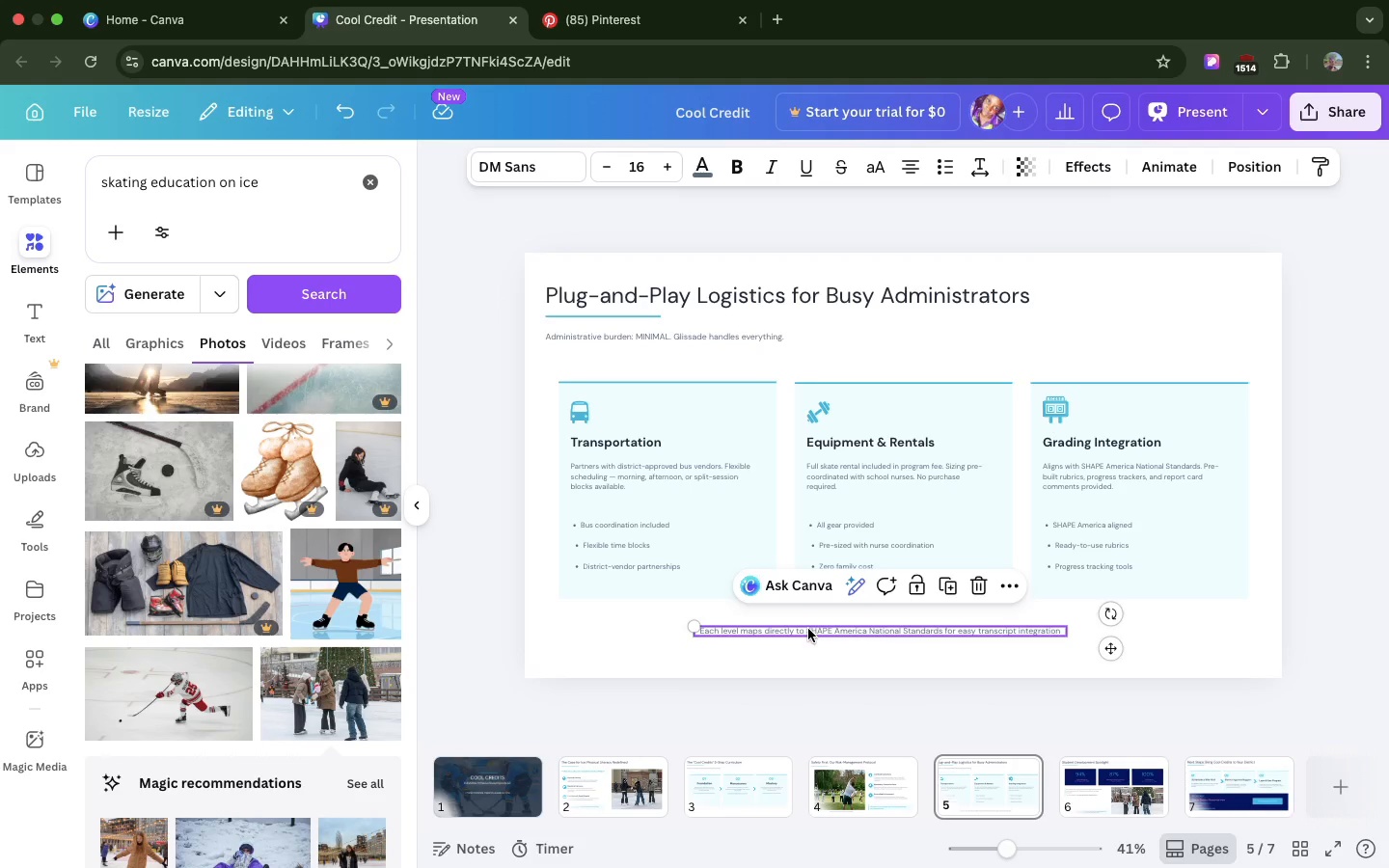 
key(Meta+C)
 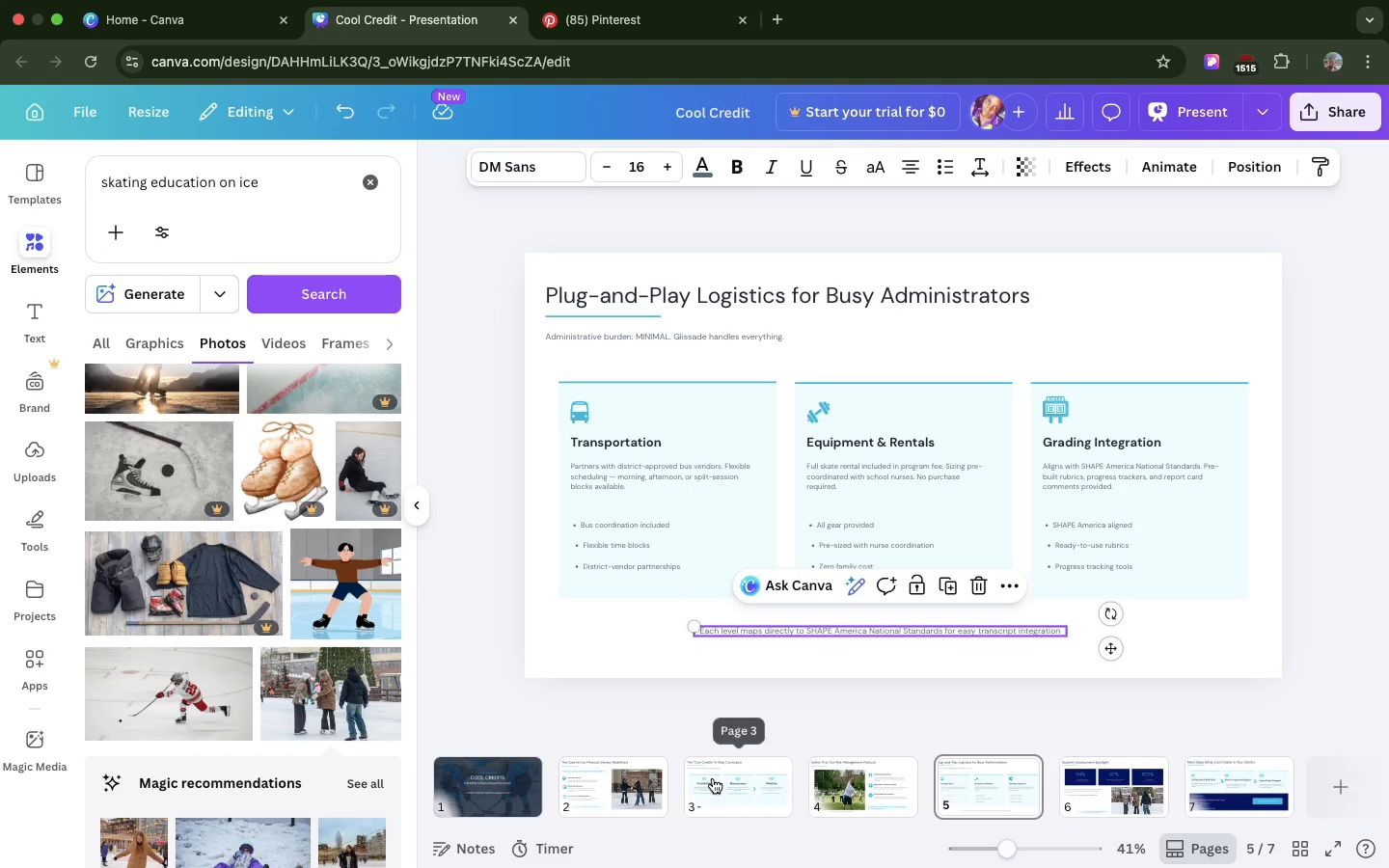 
left_click([713, 778])
 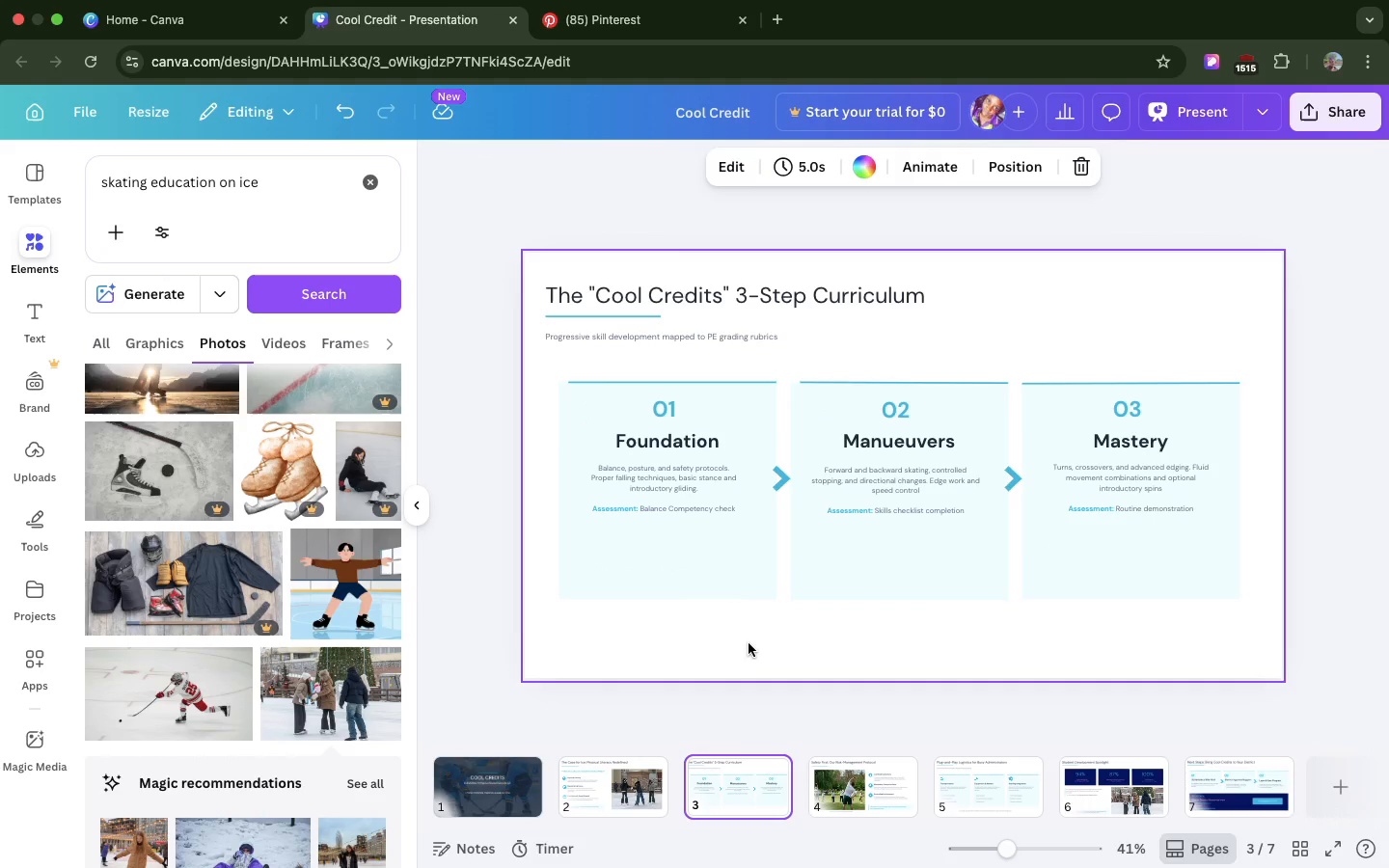 
left_click([748, 641])
 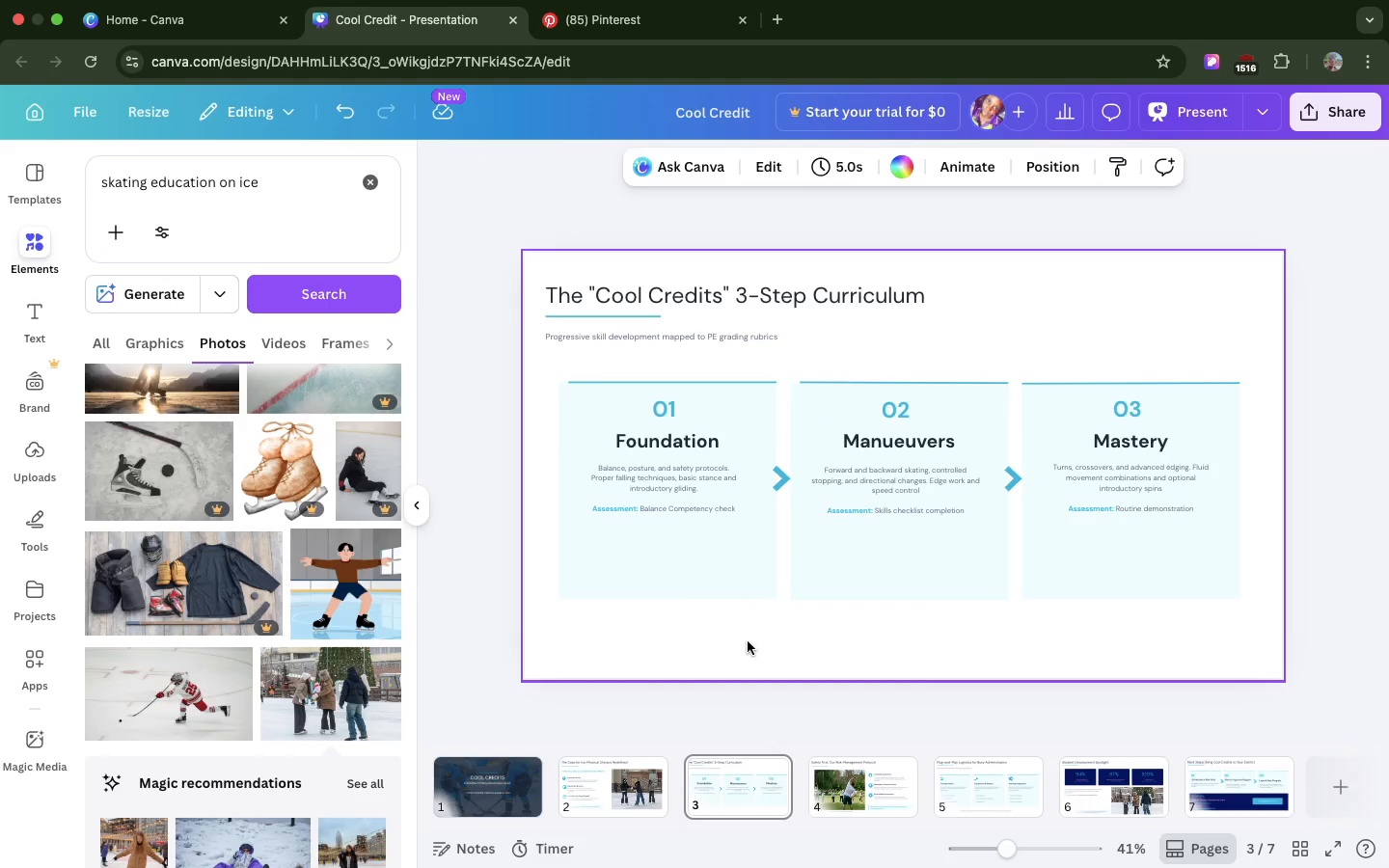 
key(Meta+V)
 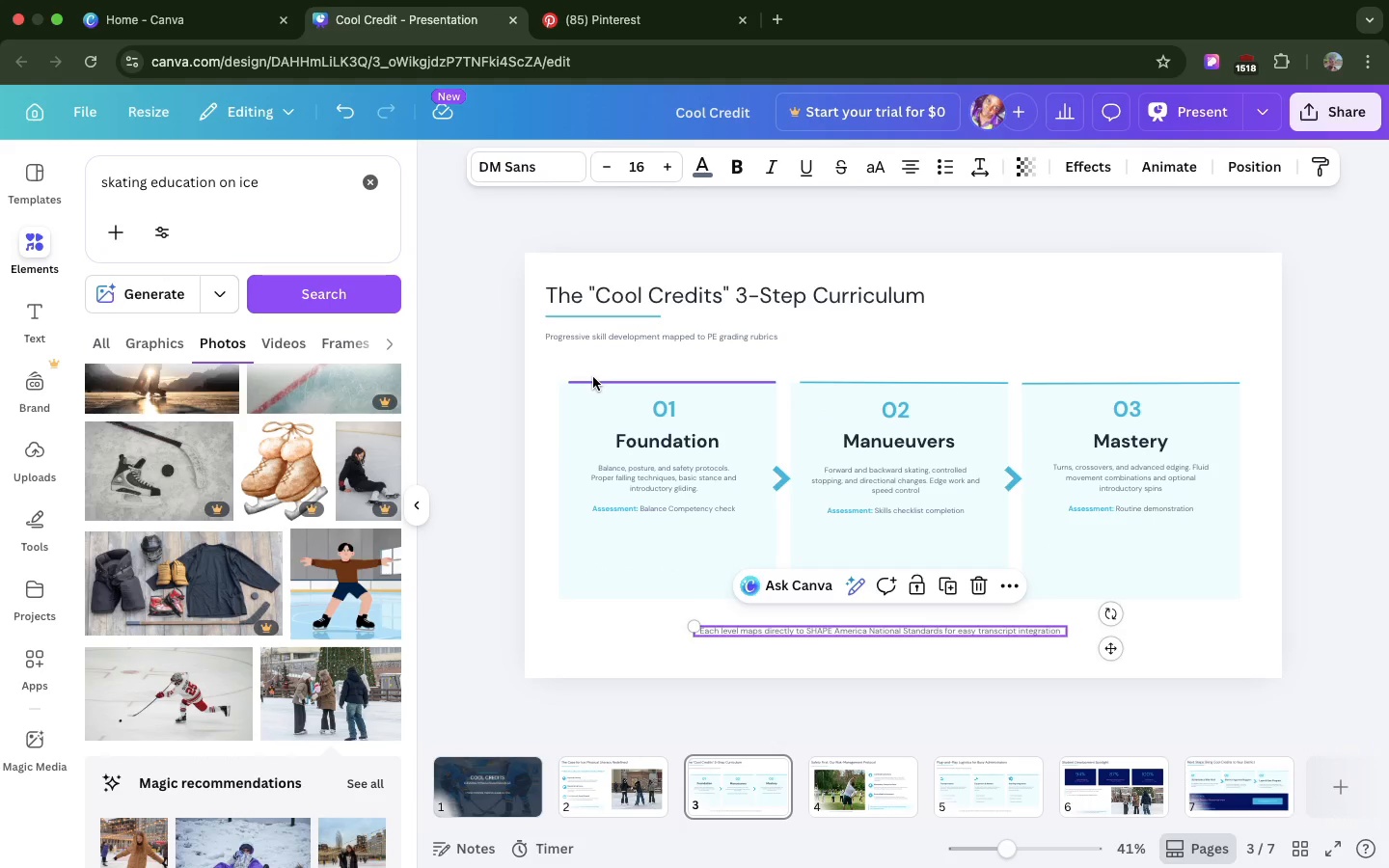 
left_click([593, 377])
 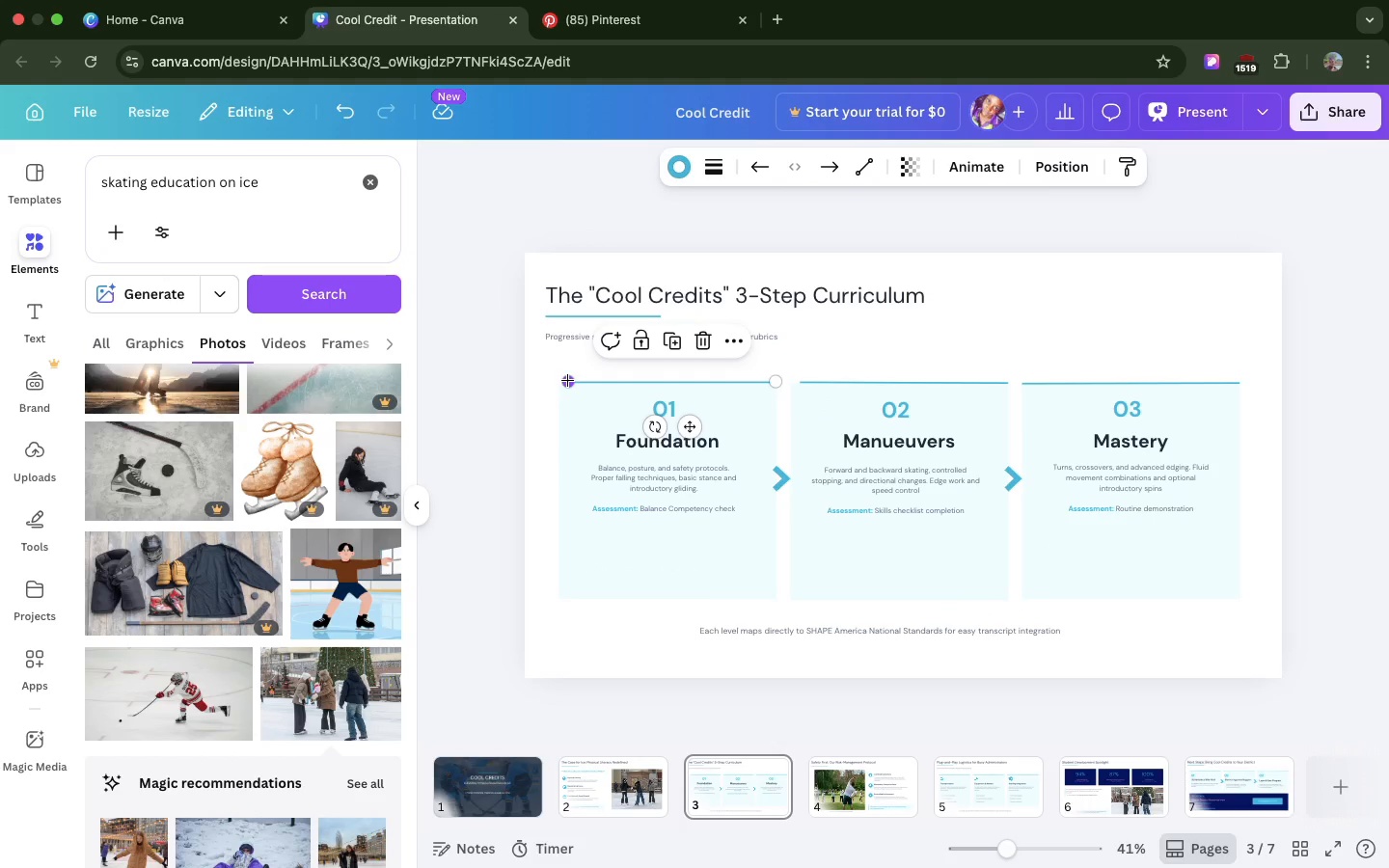 
left_click_drag(start_coordinate=[567, 380], to_coordinate=[557, 380])
 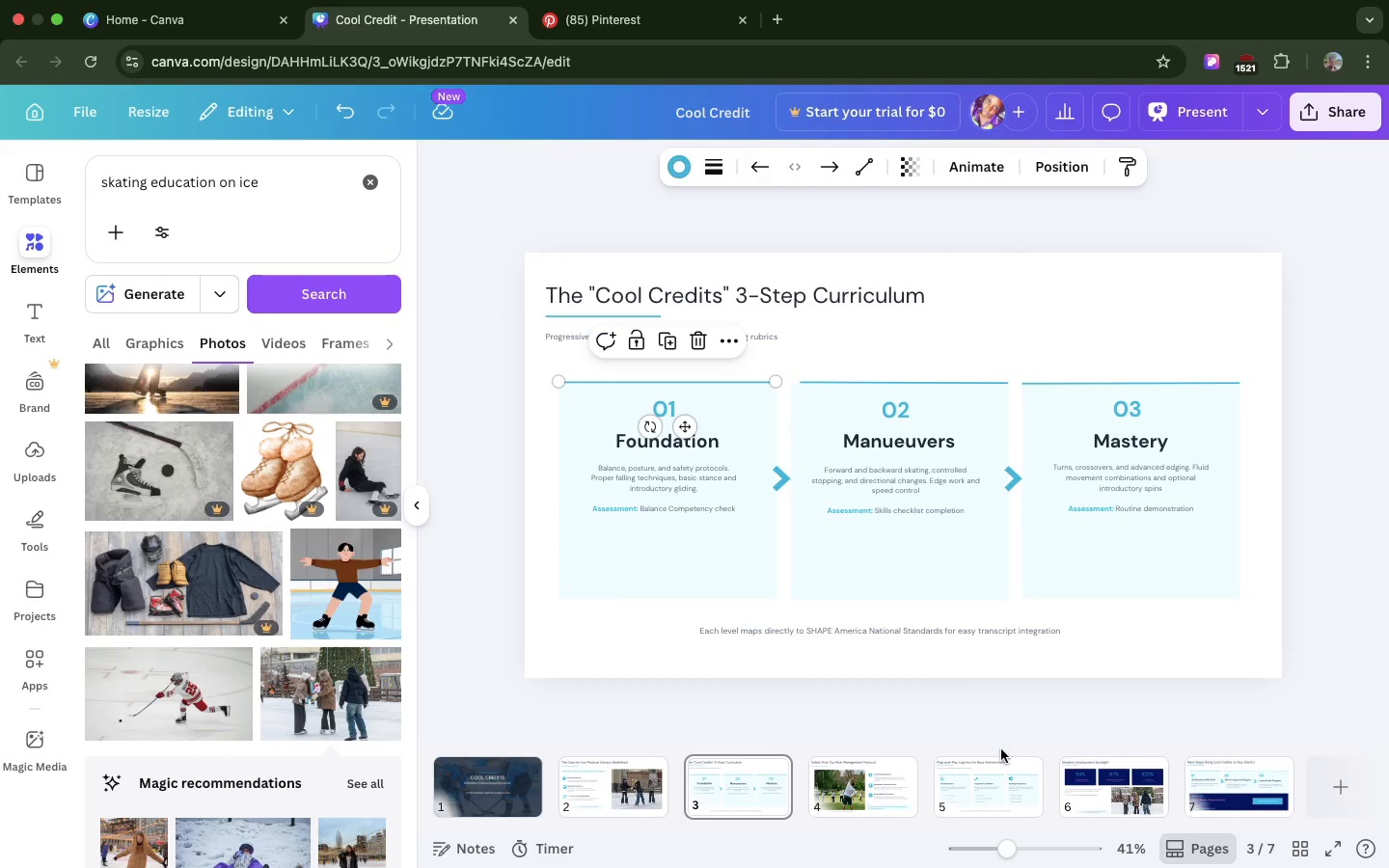 
left_click([992, 792])
 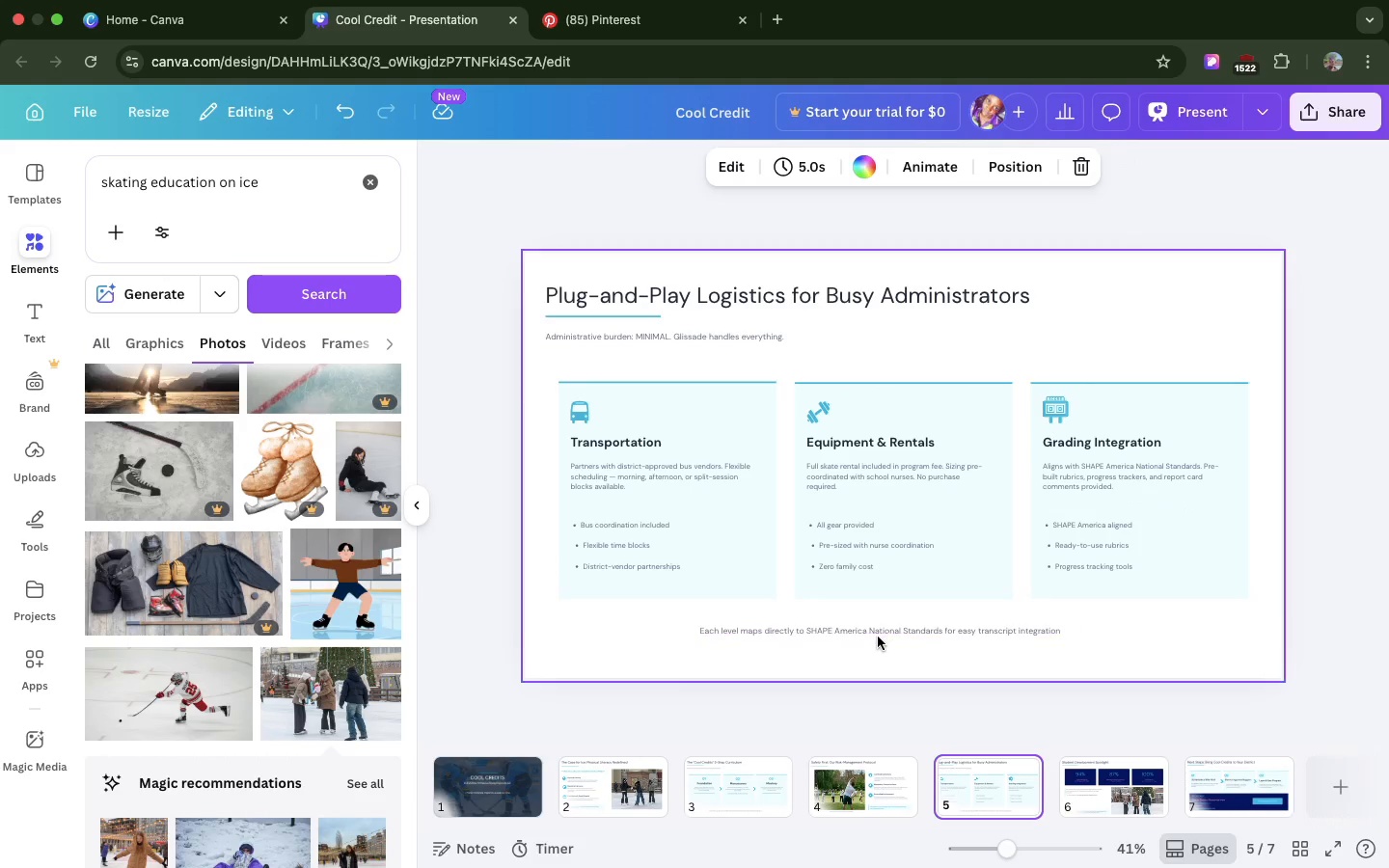 
left_click([878, 637])
 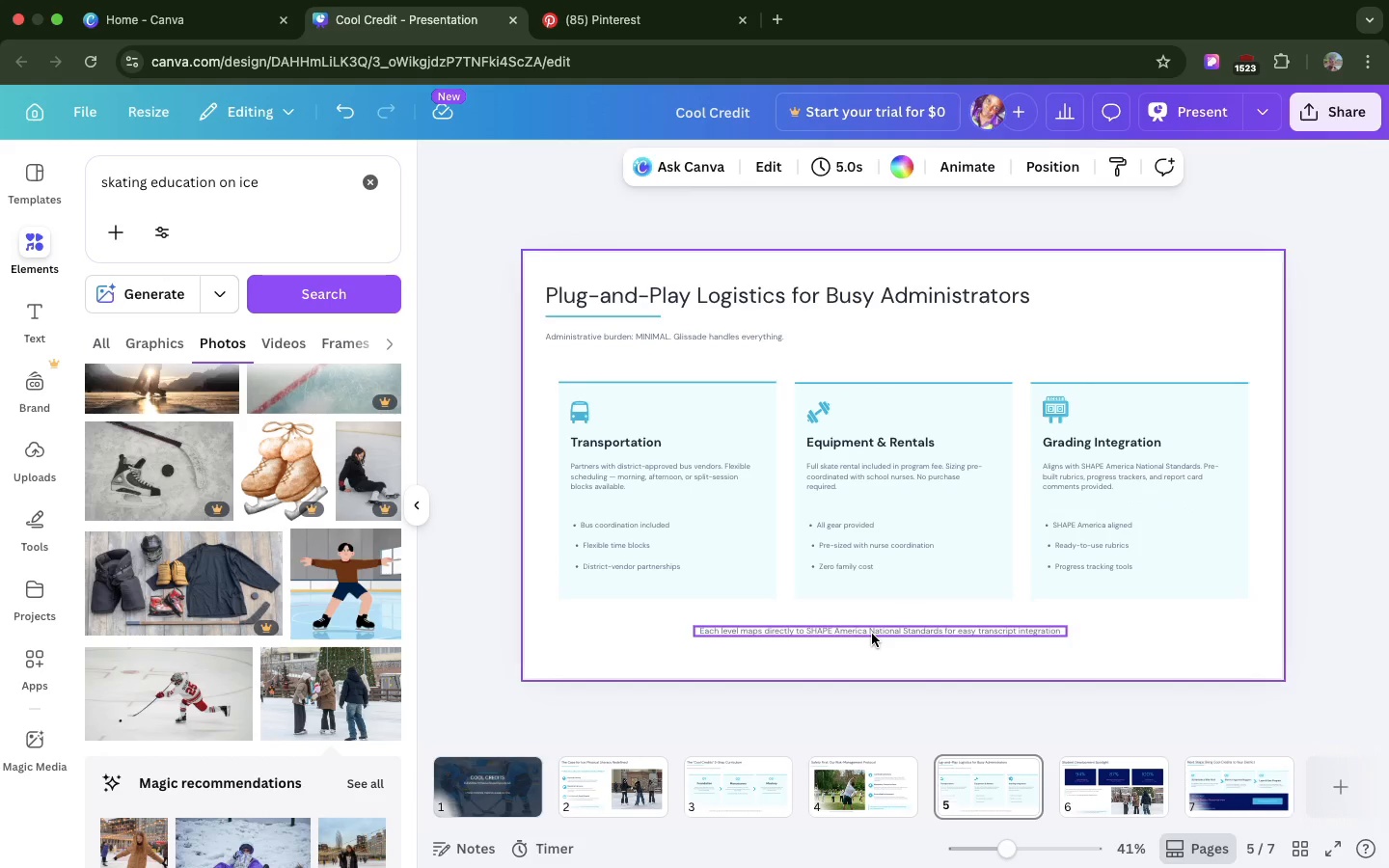 
left_click([872, 634])
 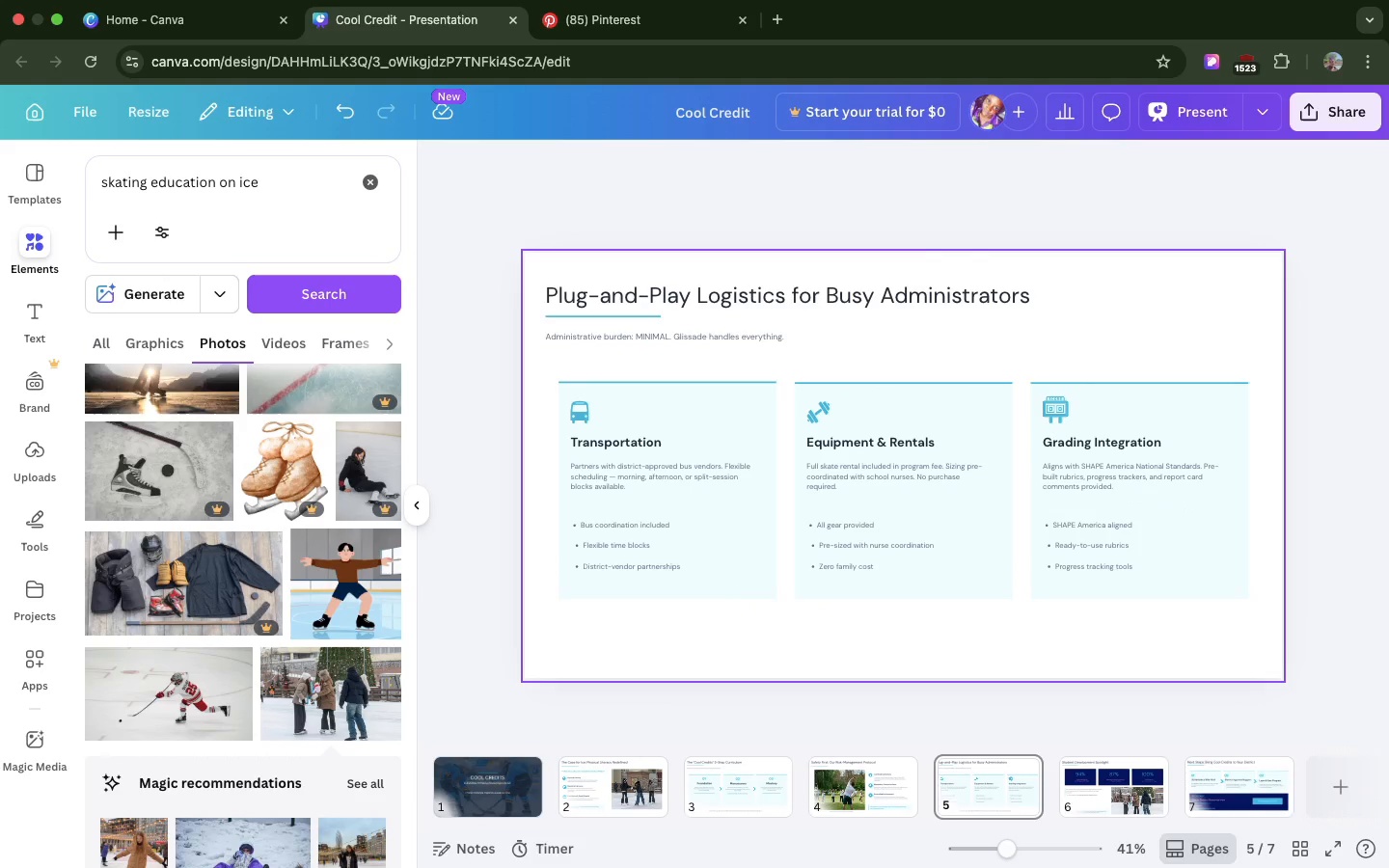 
key(Backspace)
 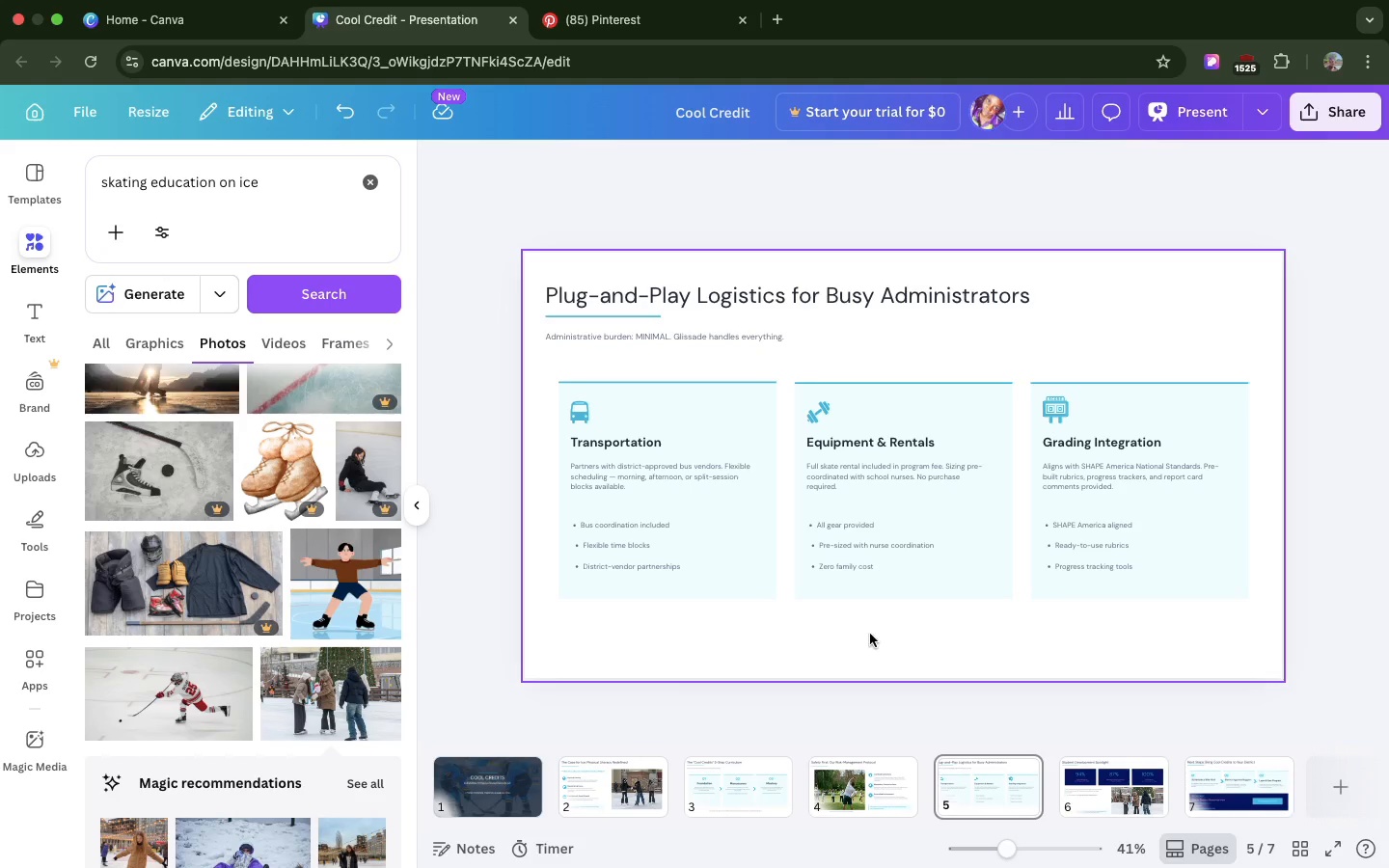 
wait(7.67)
 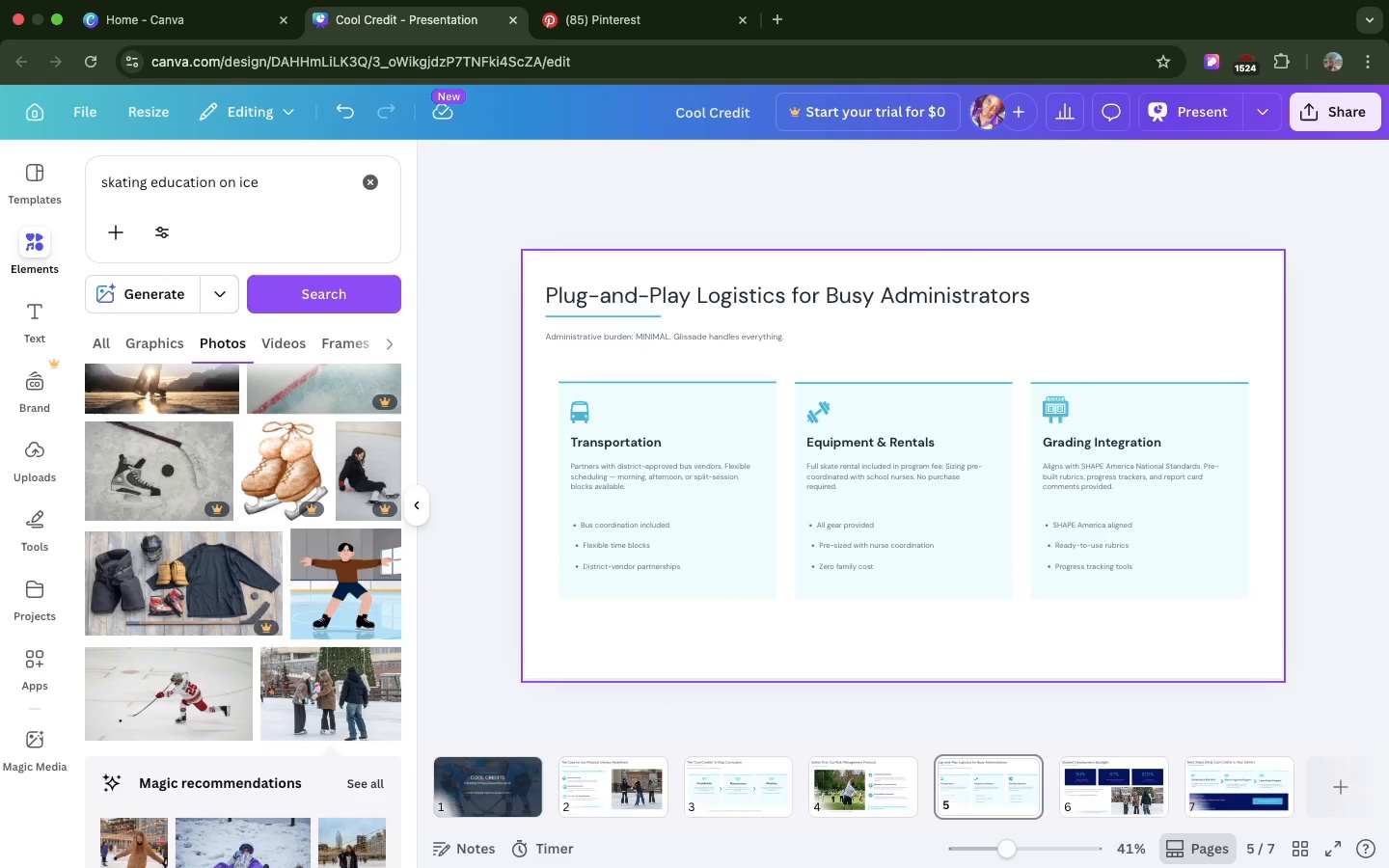 
left_click([665, 773])
 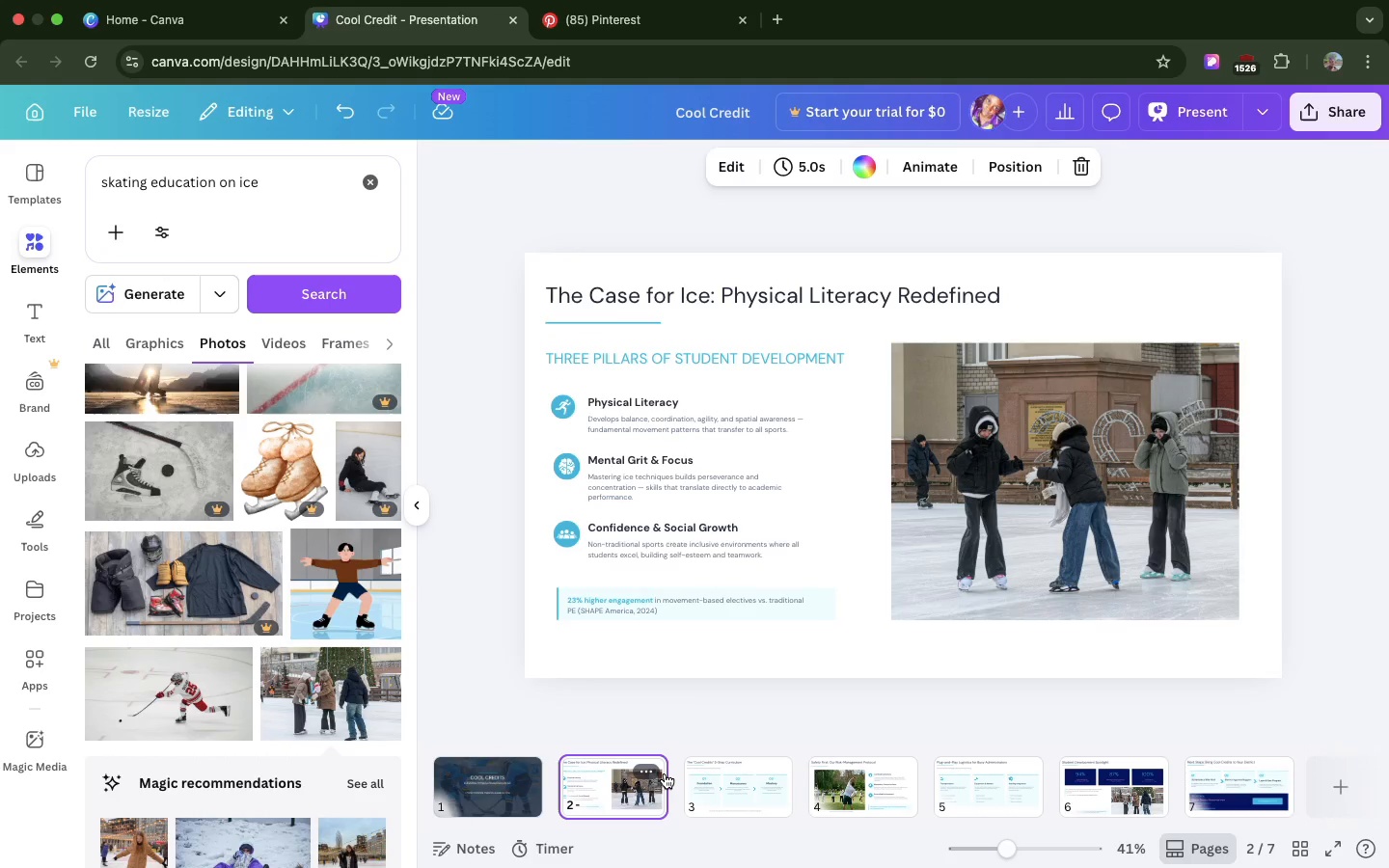 
wait(8.8)
 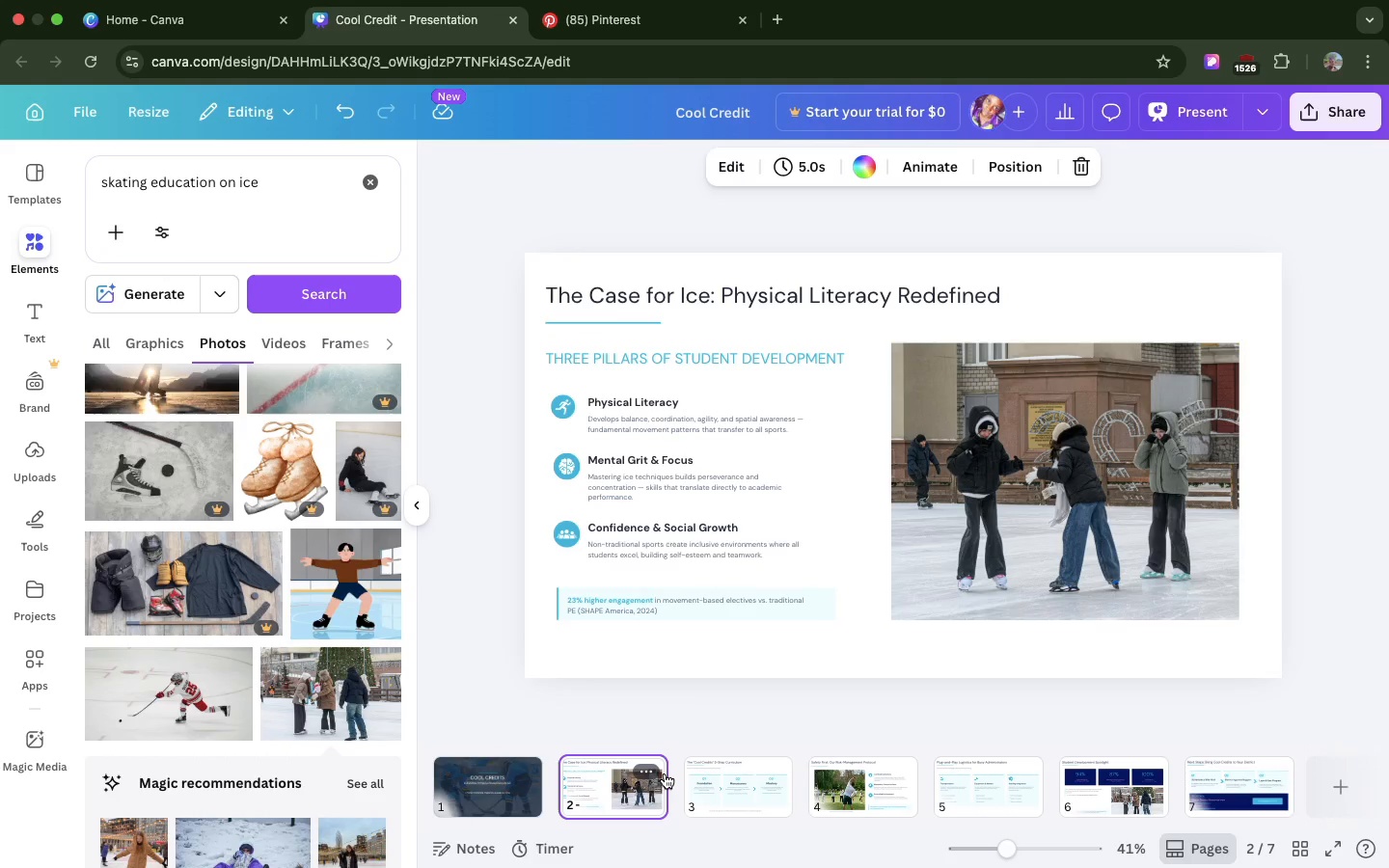 
scroll: coordinate [131, 597], scroll_direction: down, amount: 252.0
 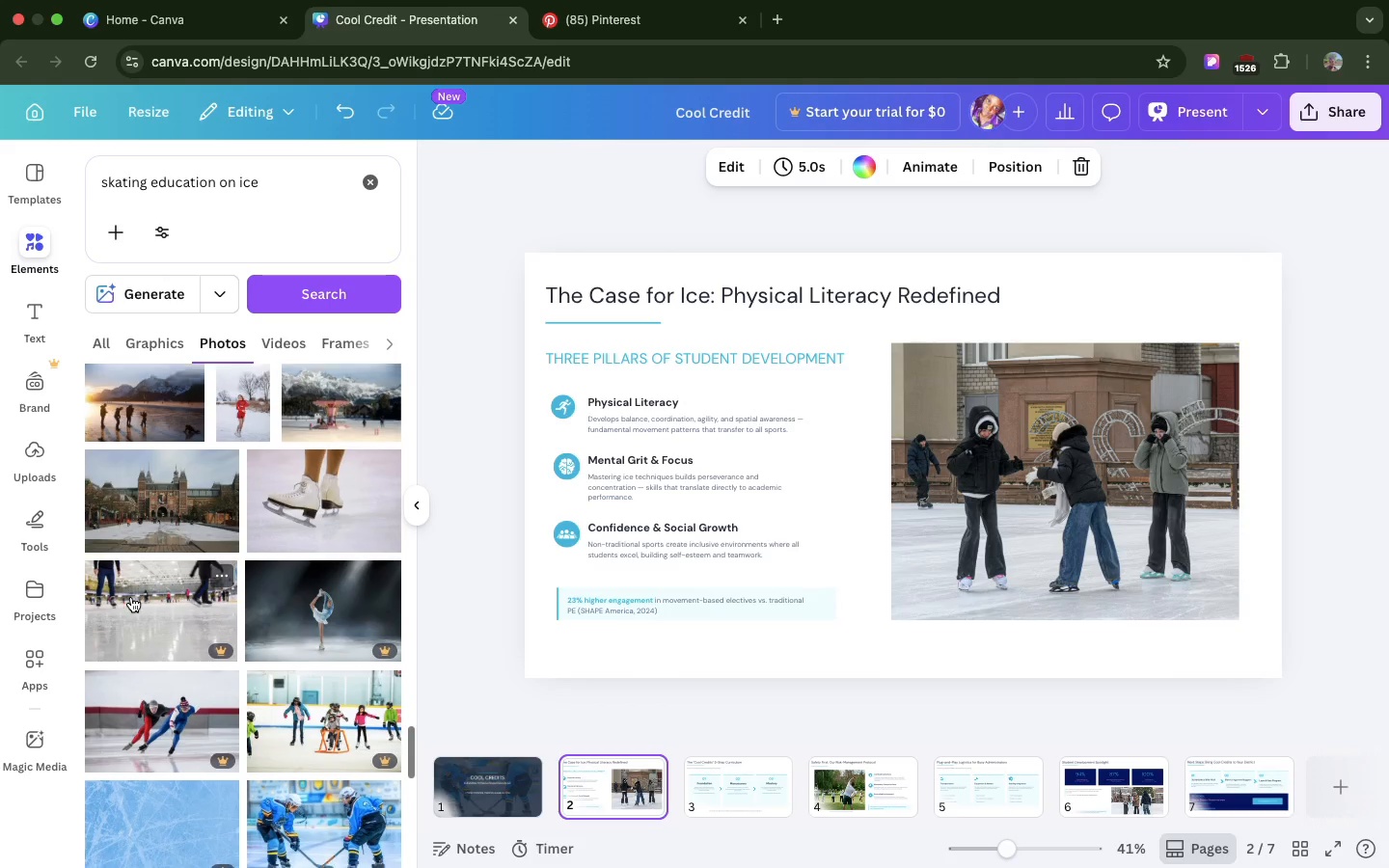 
scroll: coordinate [131, 597], scroll_direction: down, amount: 190.0
 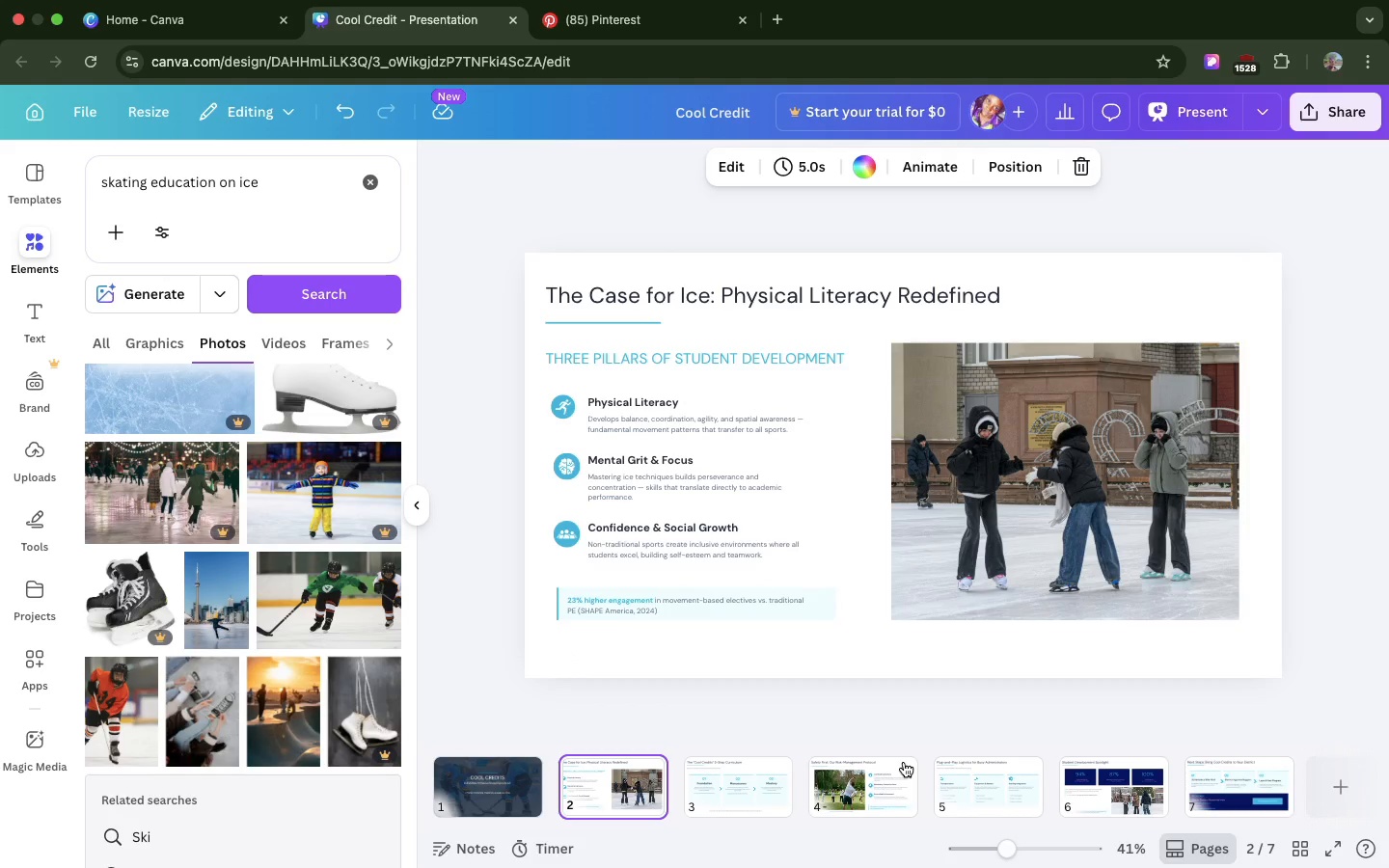 
wait(8.3)
 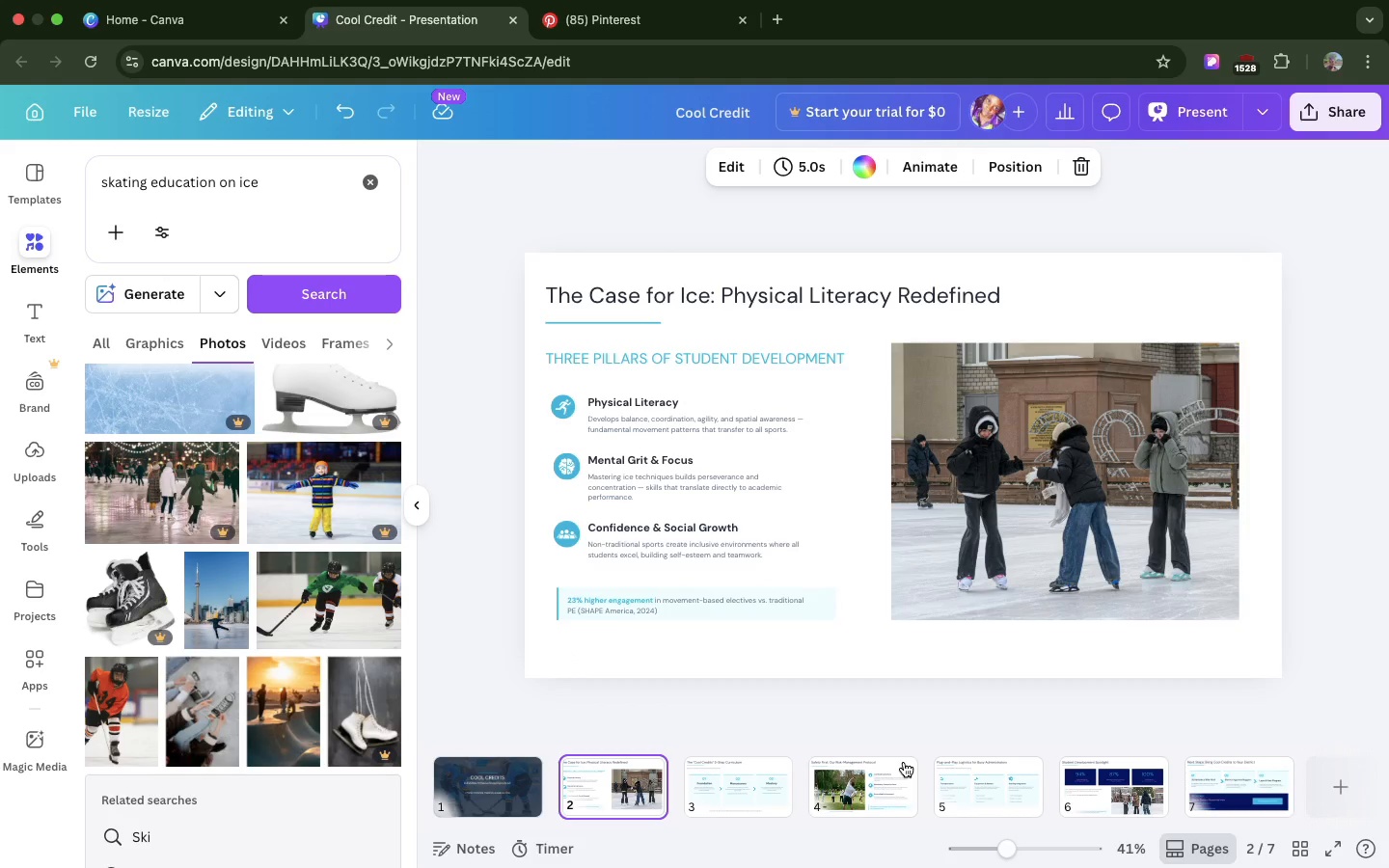 
left_click([1198, 800])
 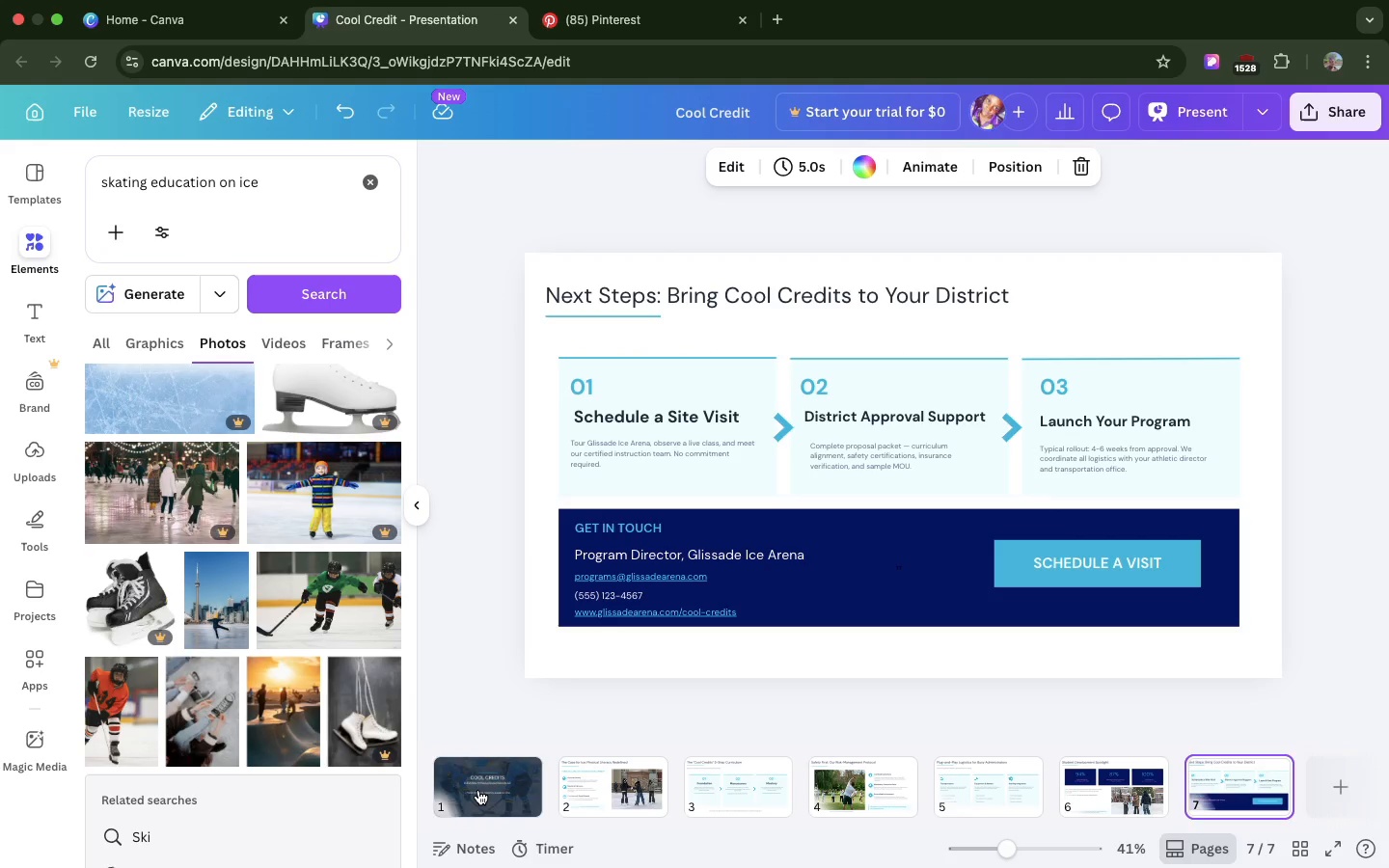 
left_click([478, 790])
 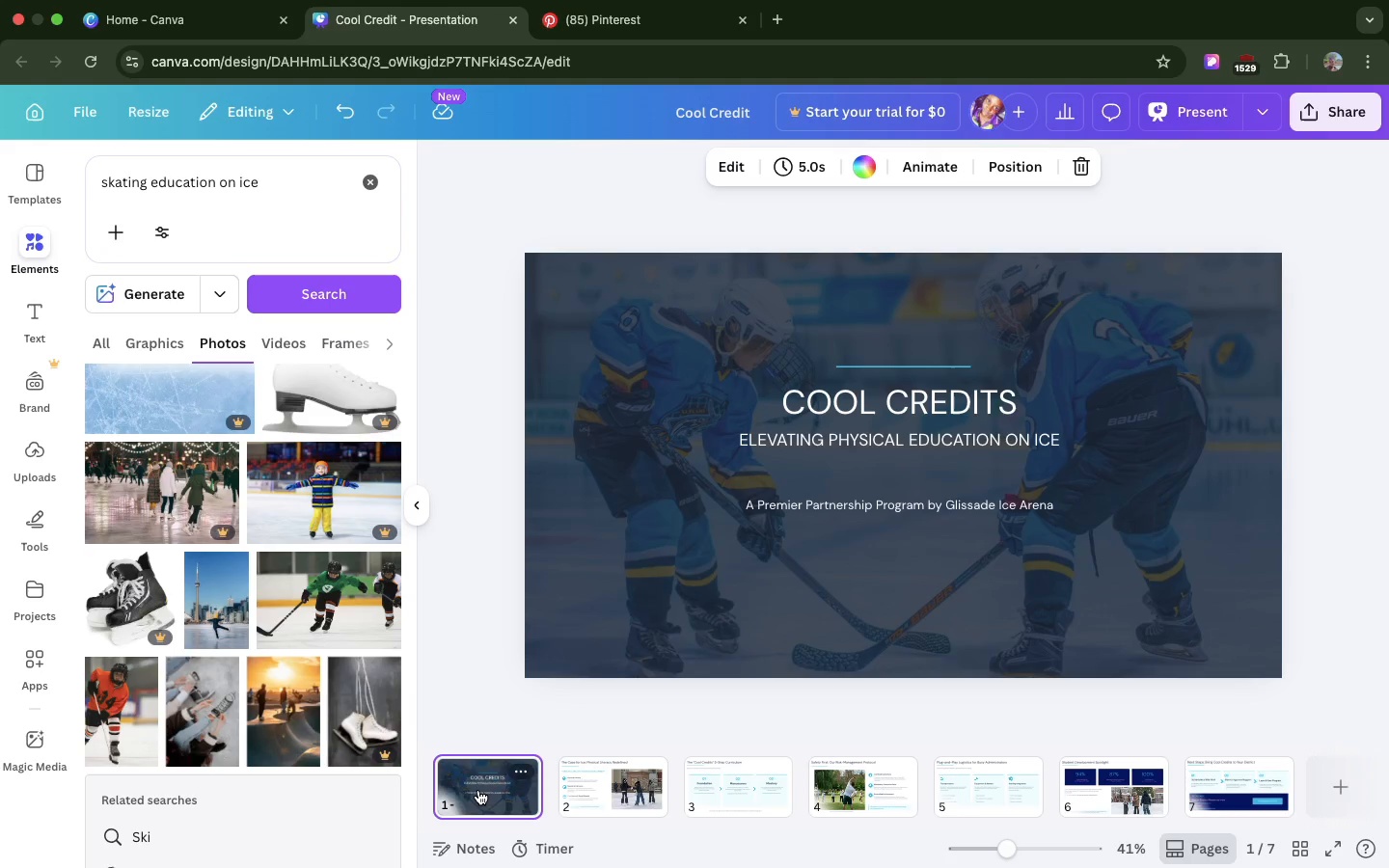 
key(Meta+D)
 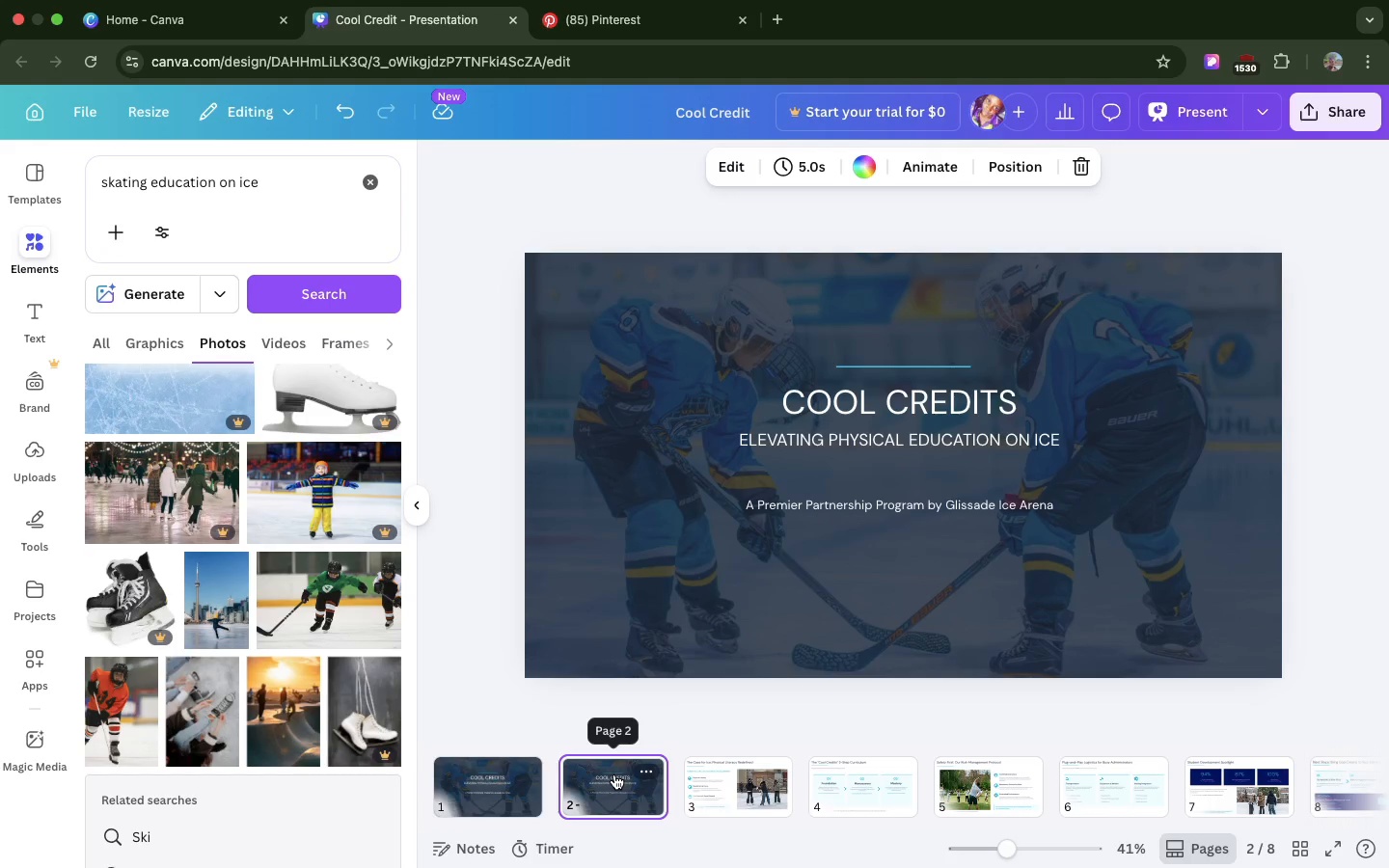 
left_click_drag(start_coordinate=[614, 774], to_coordinate=[1225, 772])
 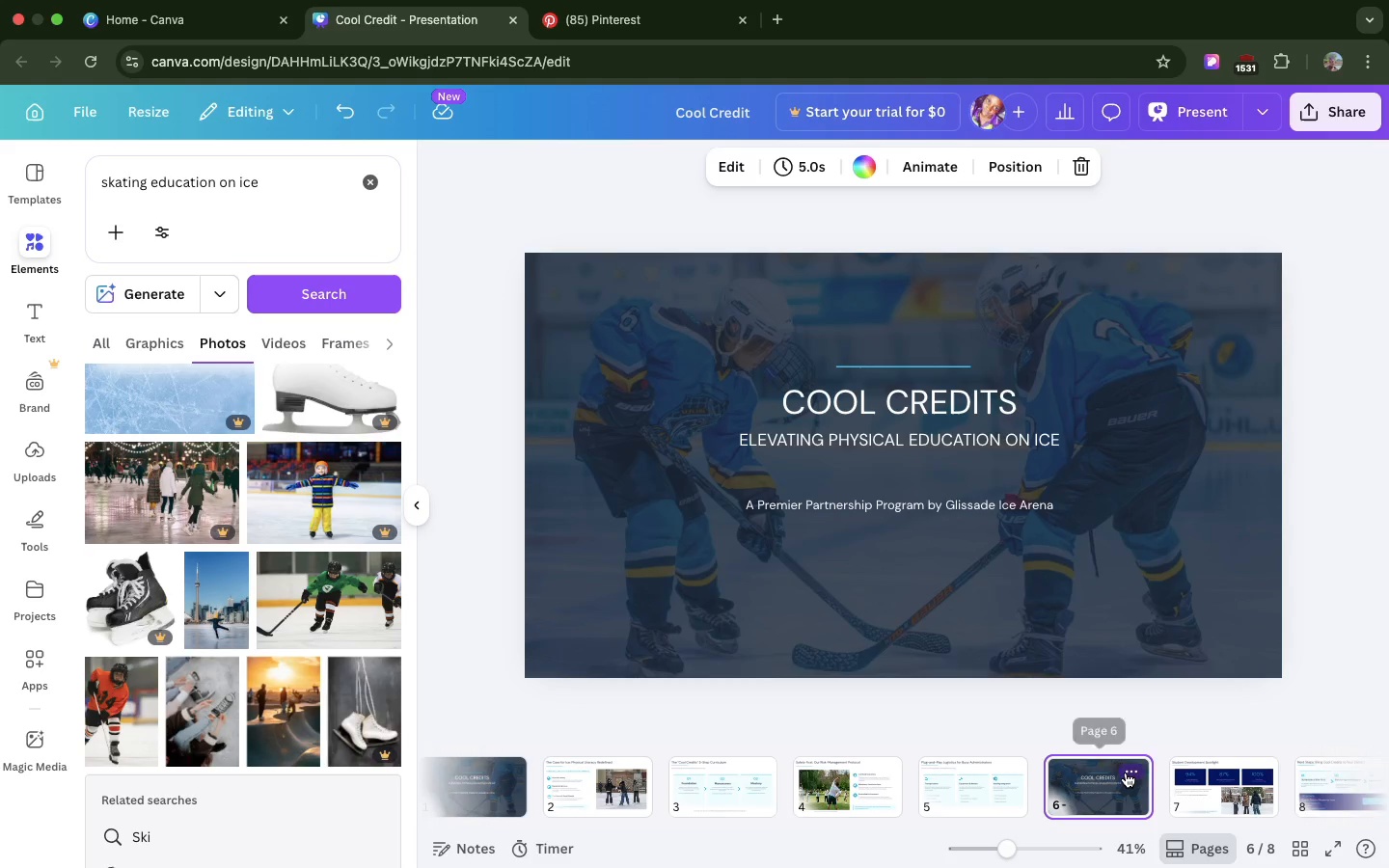 
left_click_drag(start_coordinate=[1126, 773], to_coordinate=[1250, 778])
 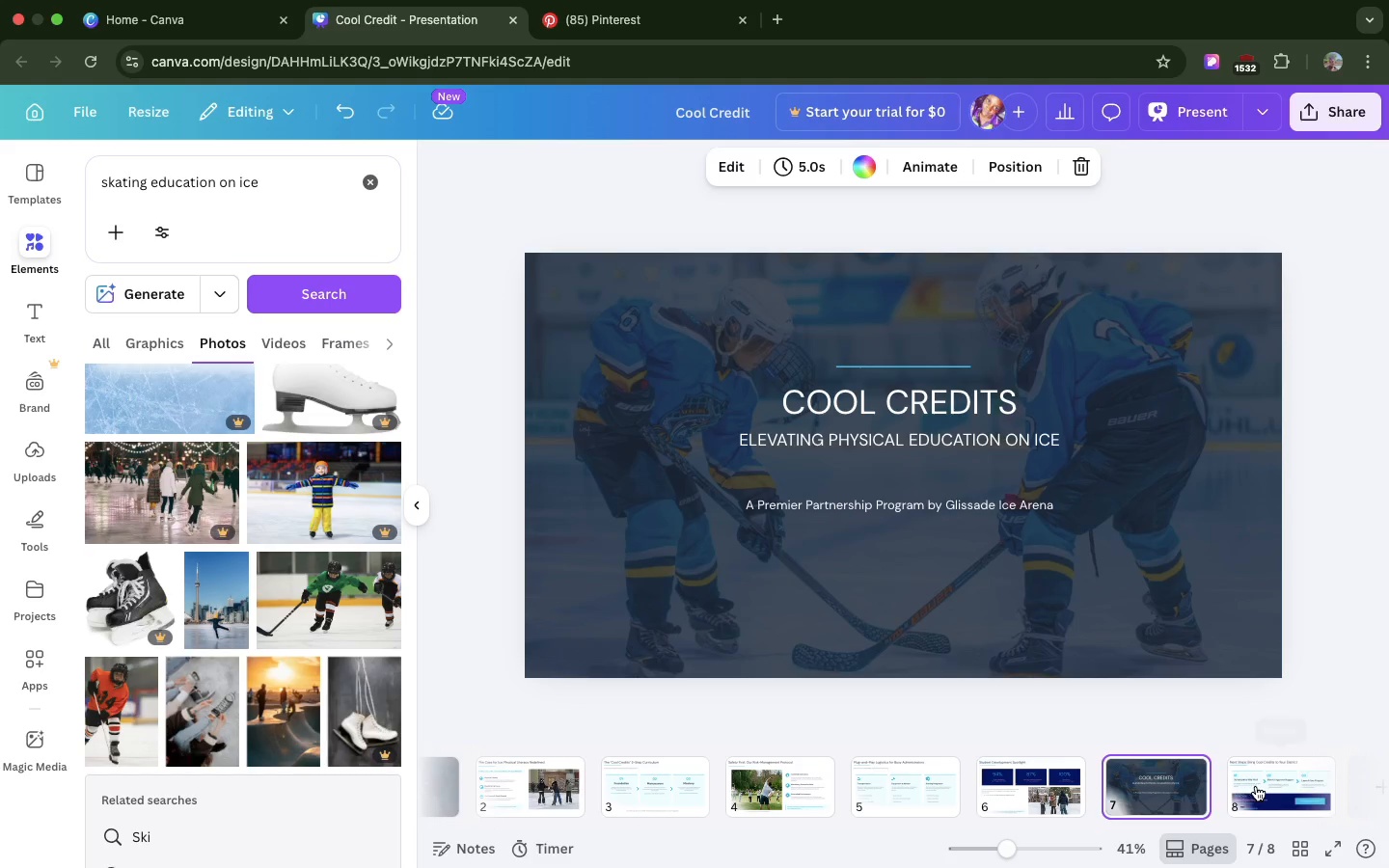 
left_click([1257, 786])
 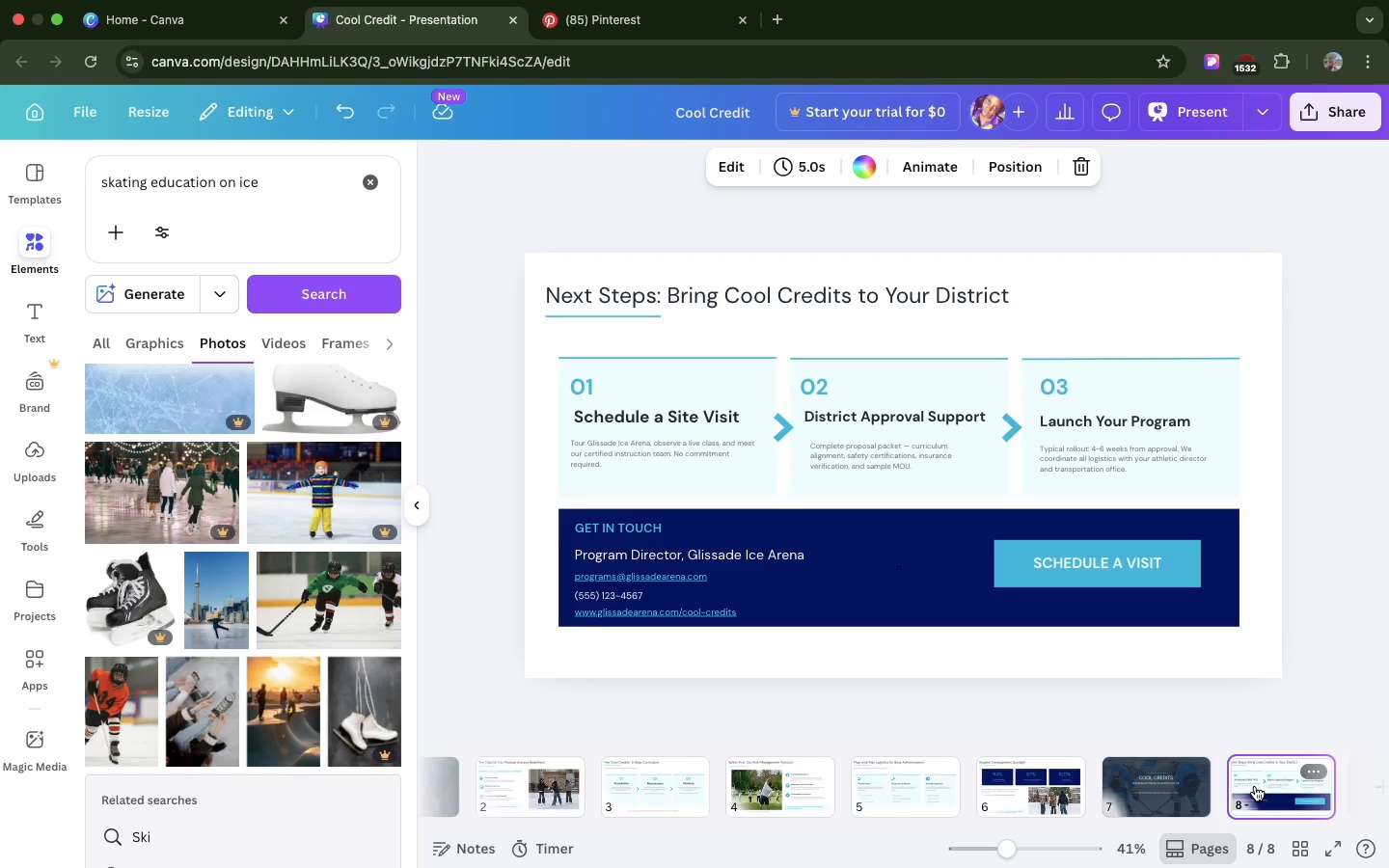 
left_click_drag(start_coordinate=[1257, 786], to_coordinate=[1126, 795])
 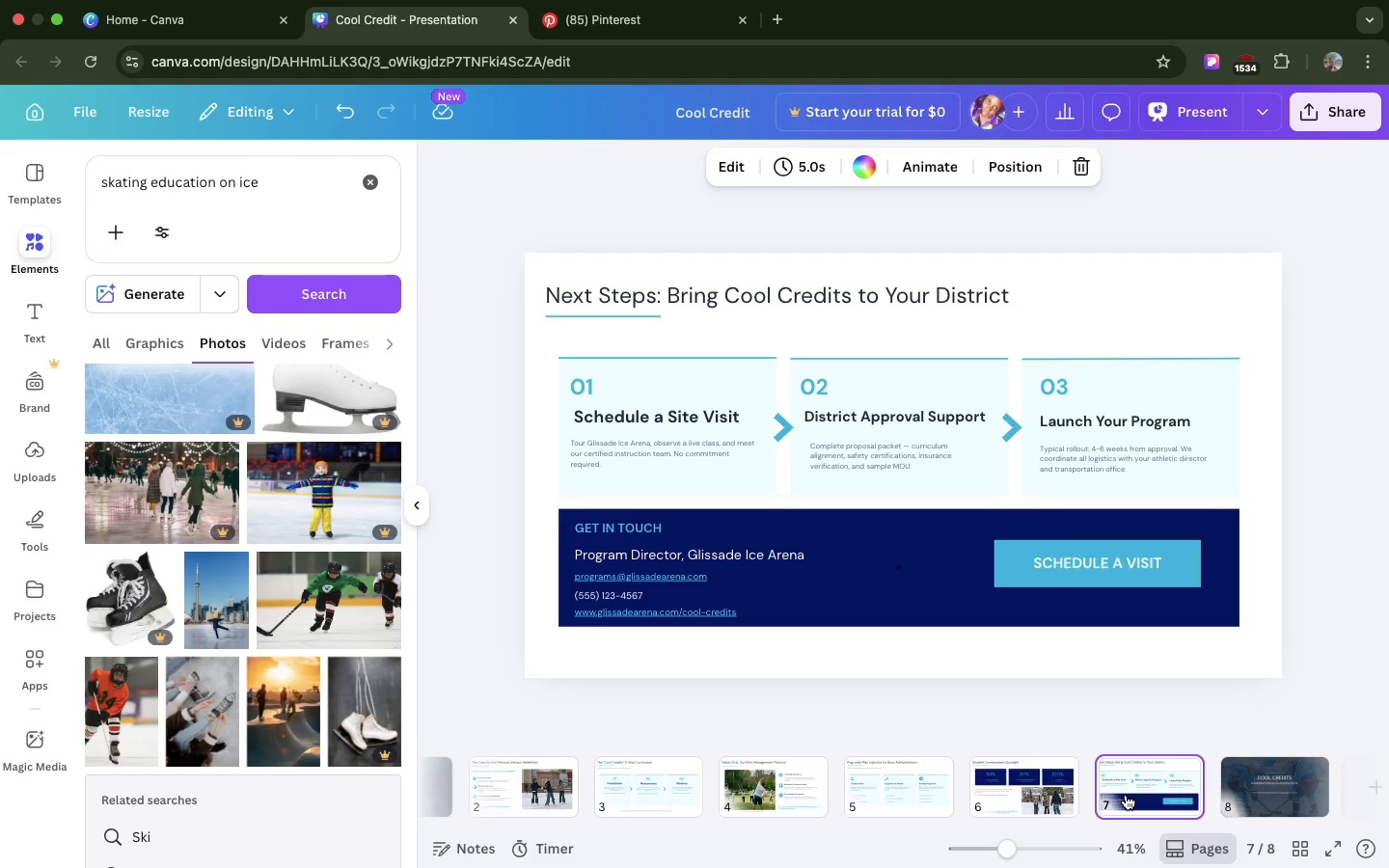 
wait(6.07)
 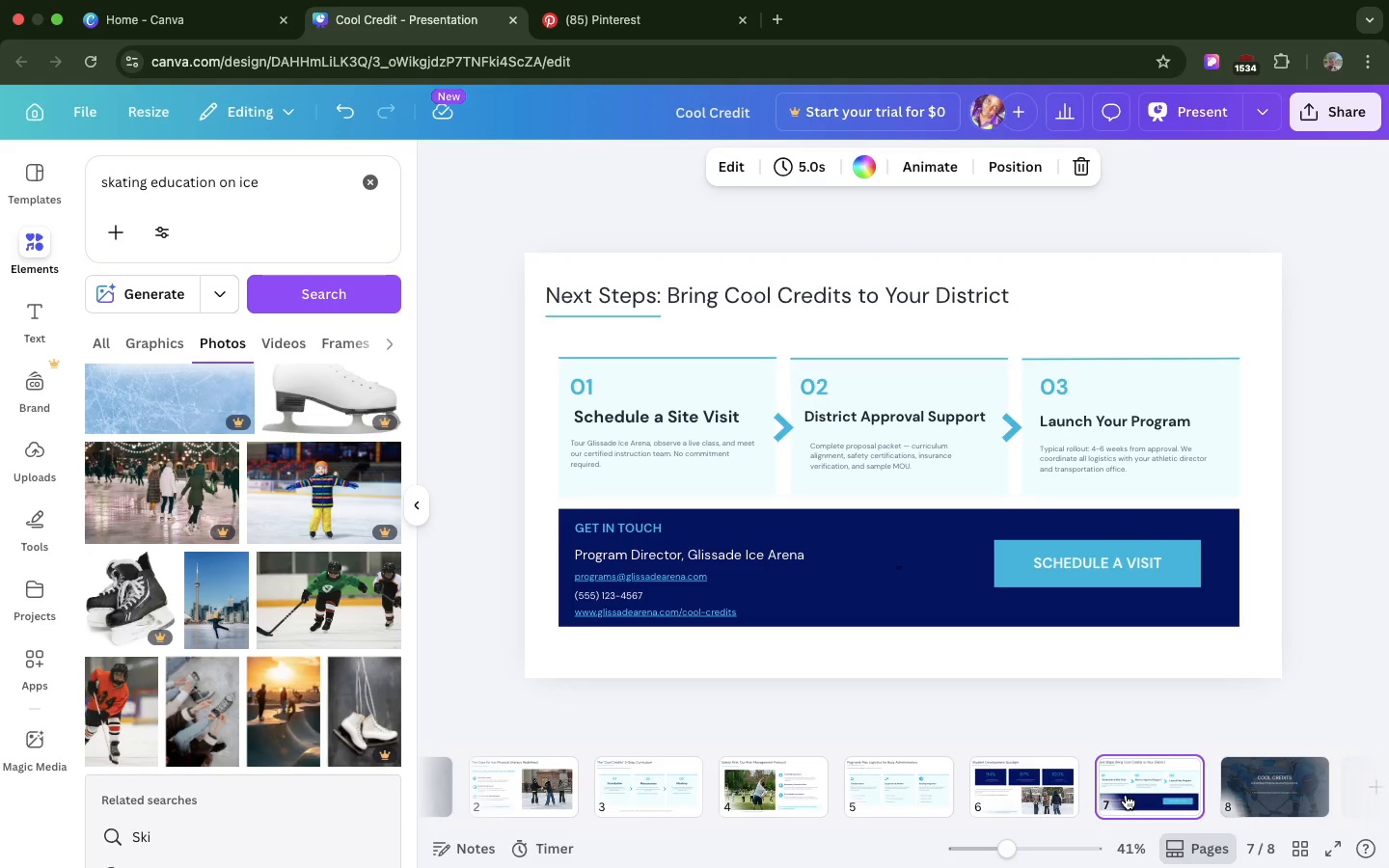 
left_click([1255, 775])
 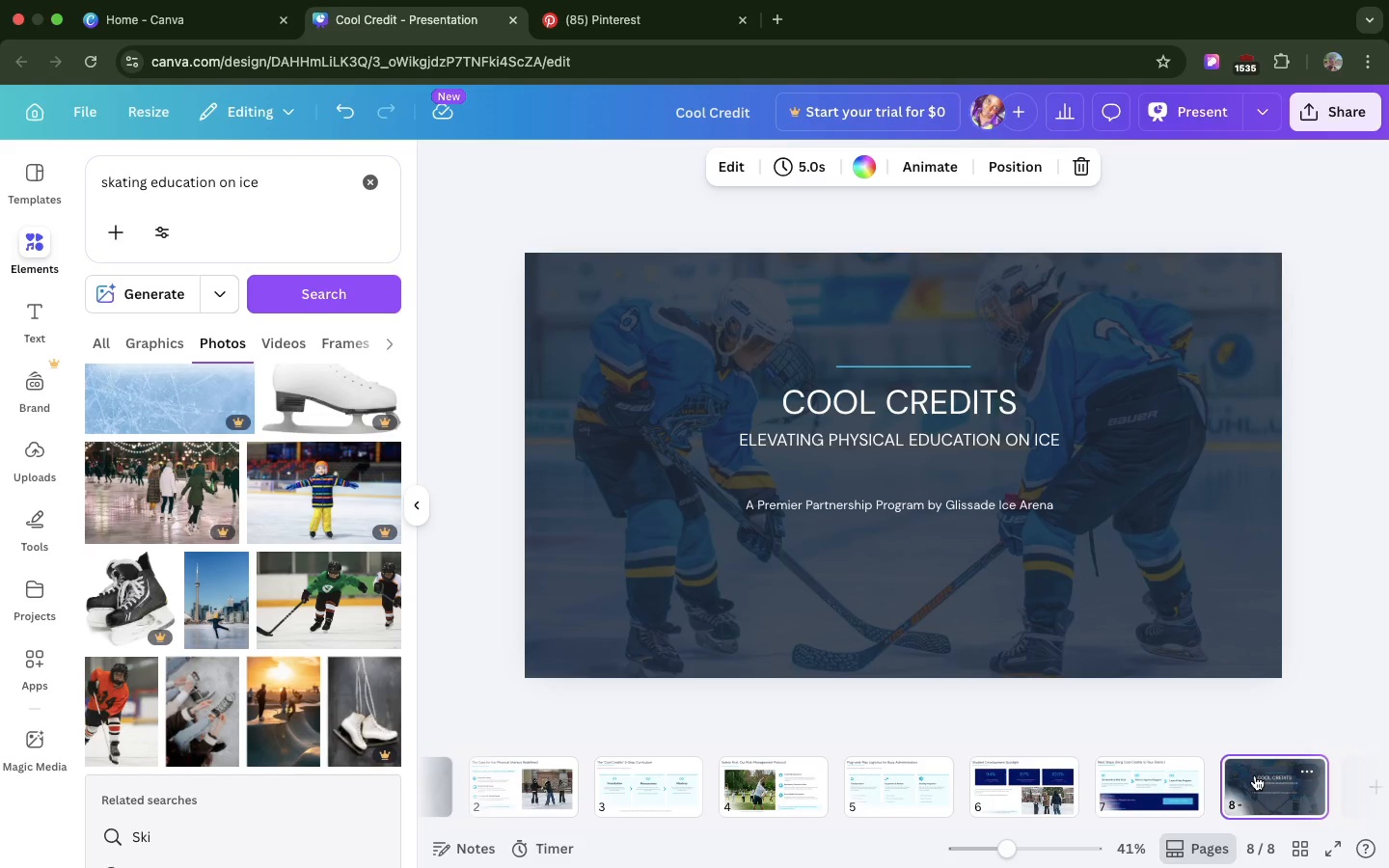 
mouse_move([1227, 775])
 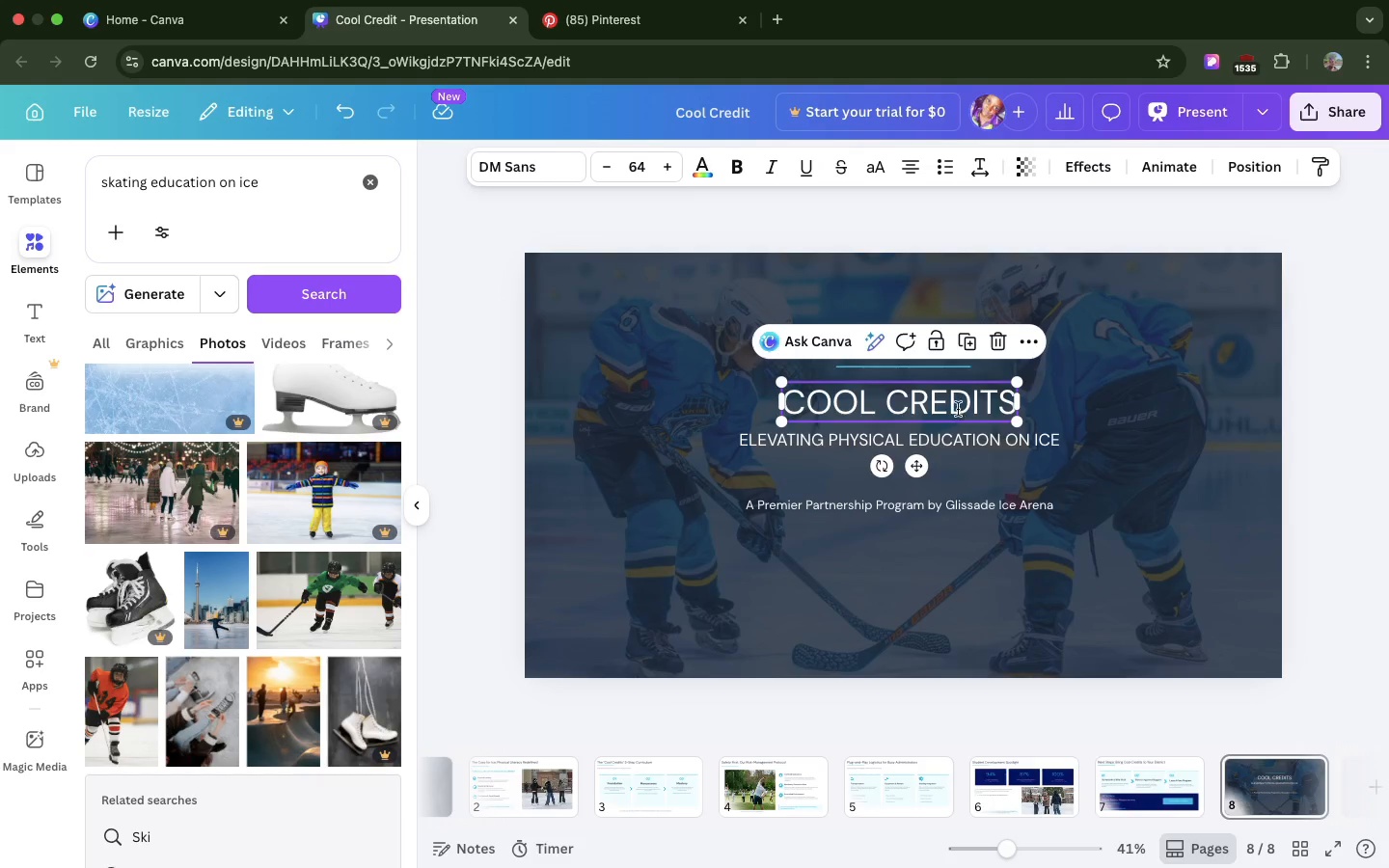 
double_click([958, 409])
 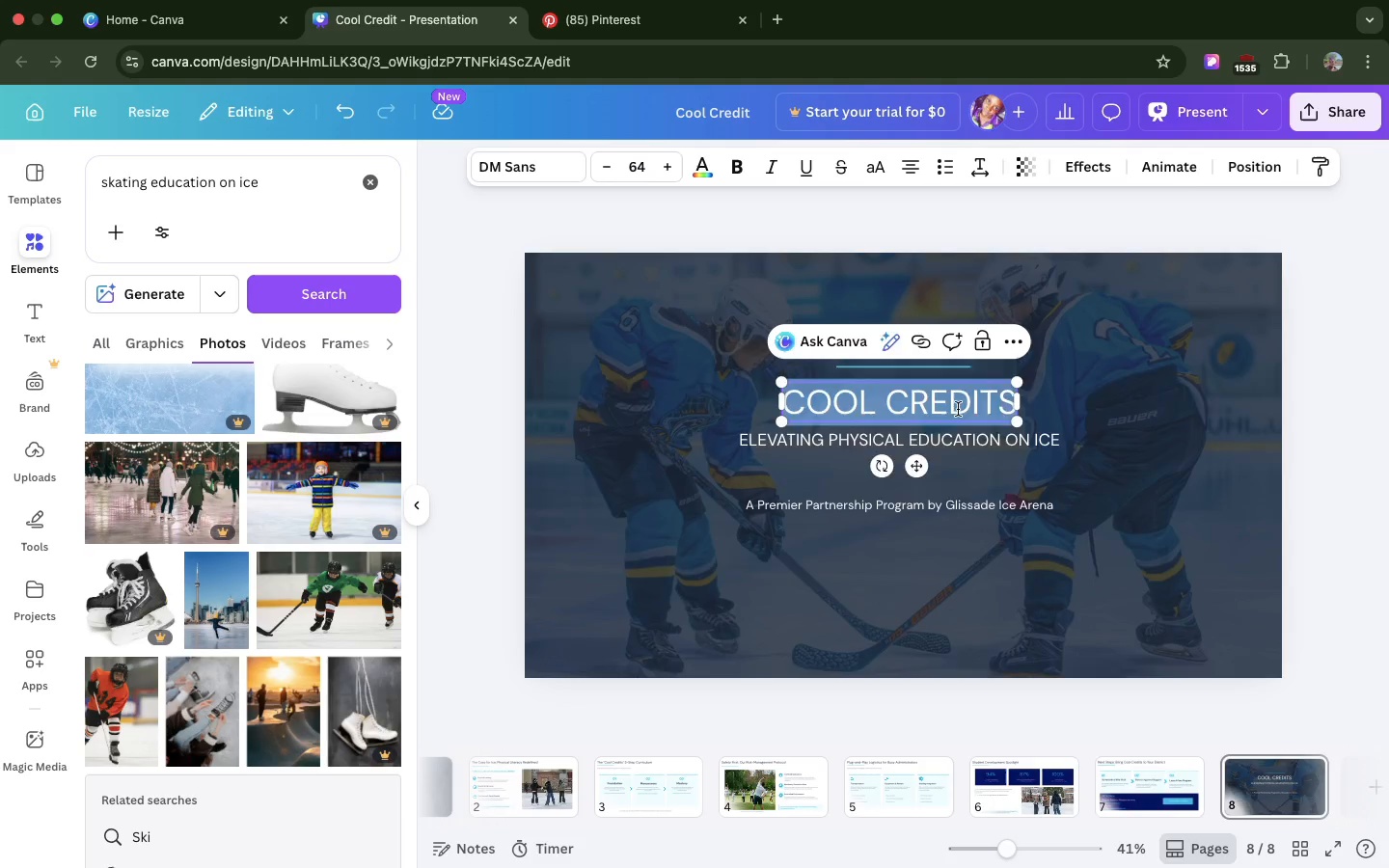 
hold_key(key=CommandLeft, duration=0.41)
 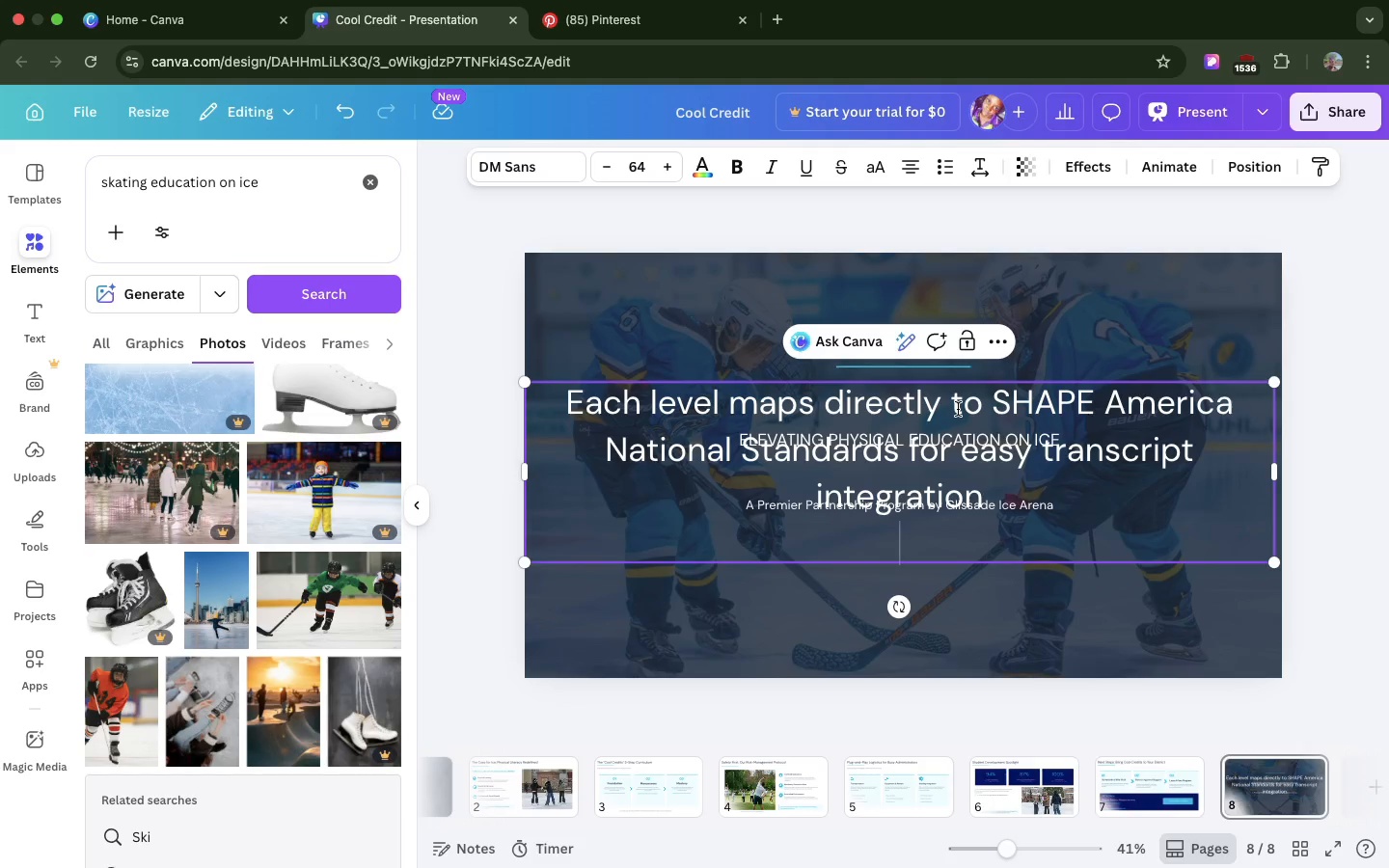 
hold_key(key=V, duration=0.32)
 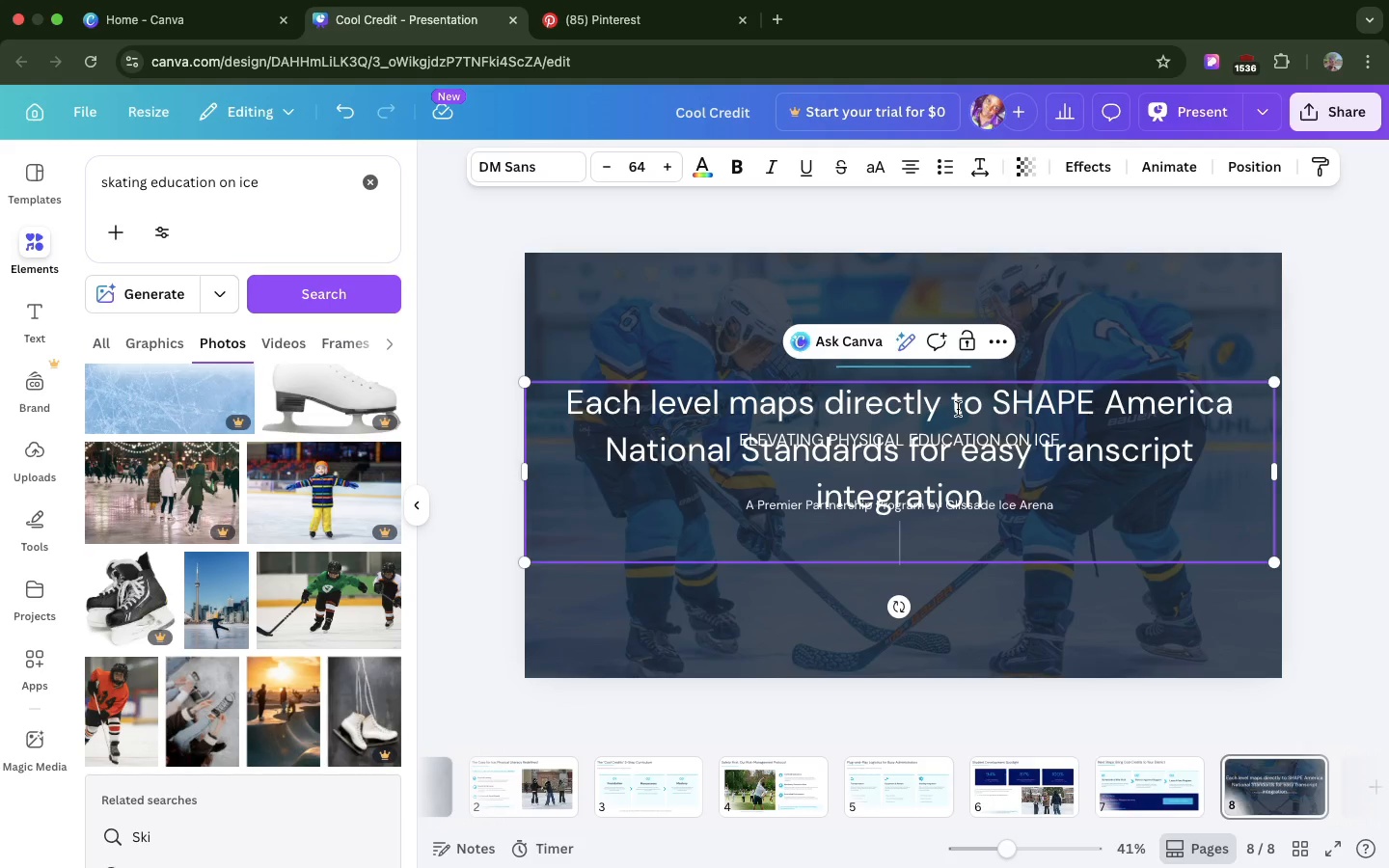 
key(Meta+Z)
 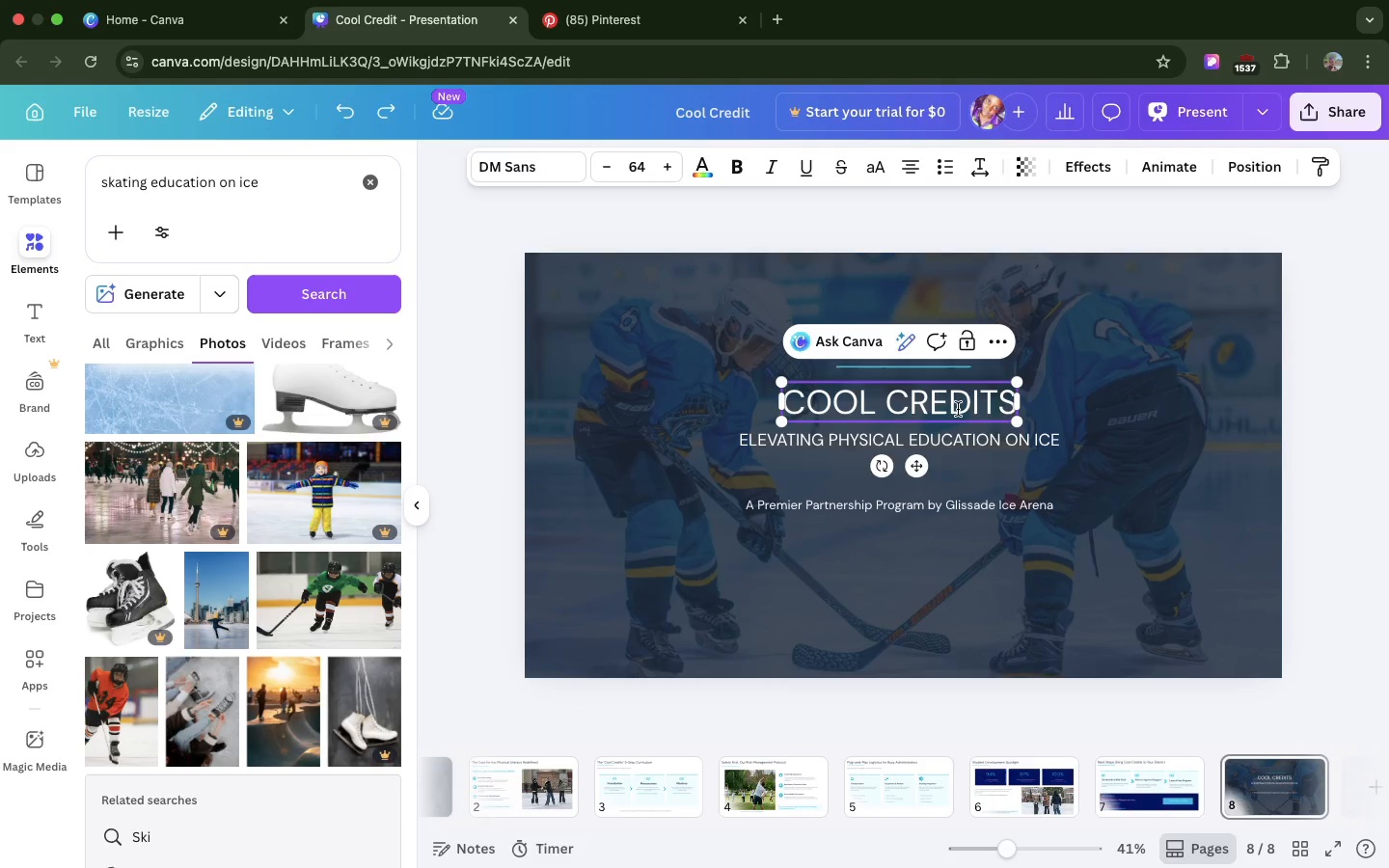 
wait(5.81)
 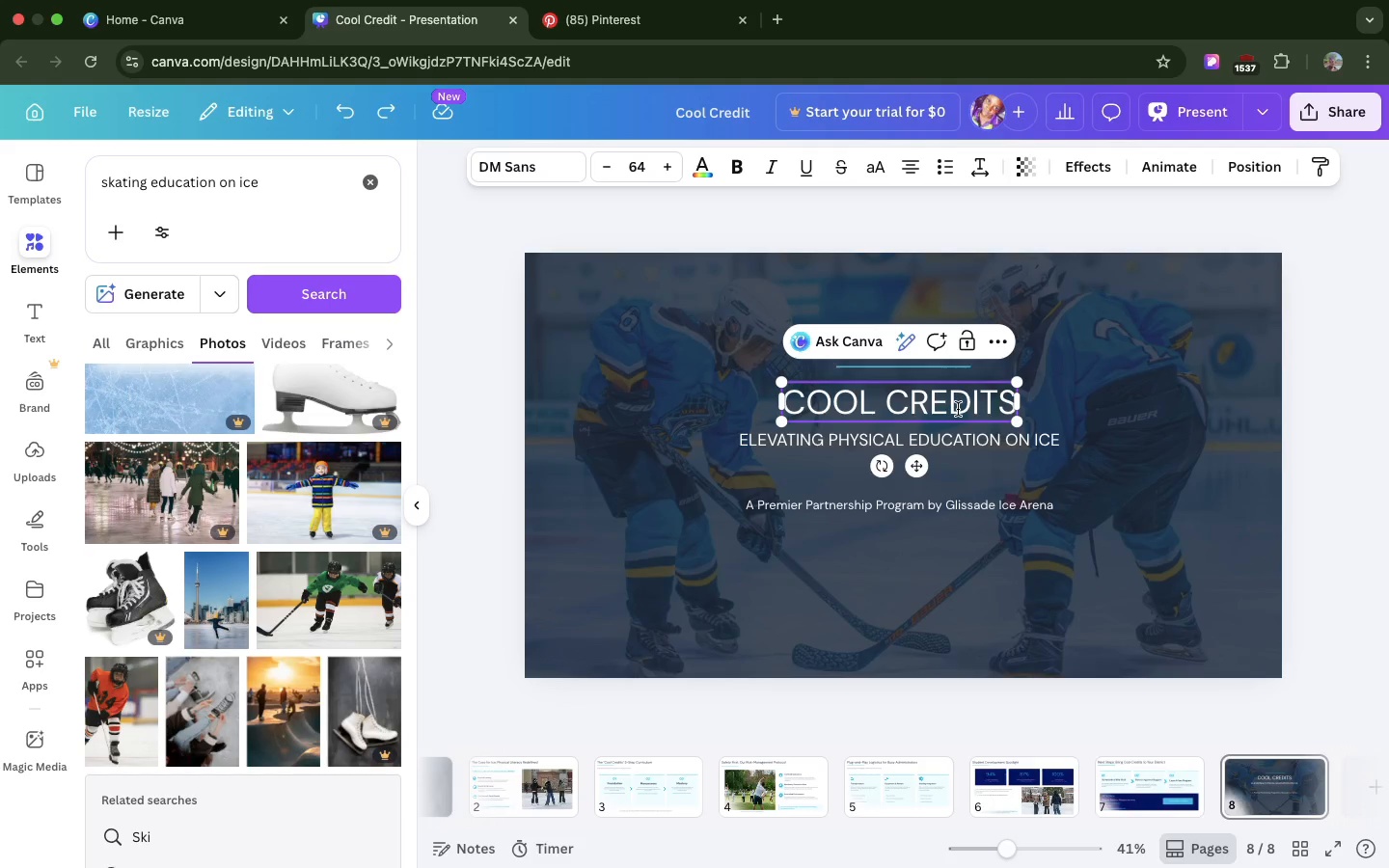 
left_click([958, 409])
 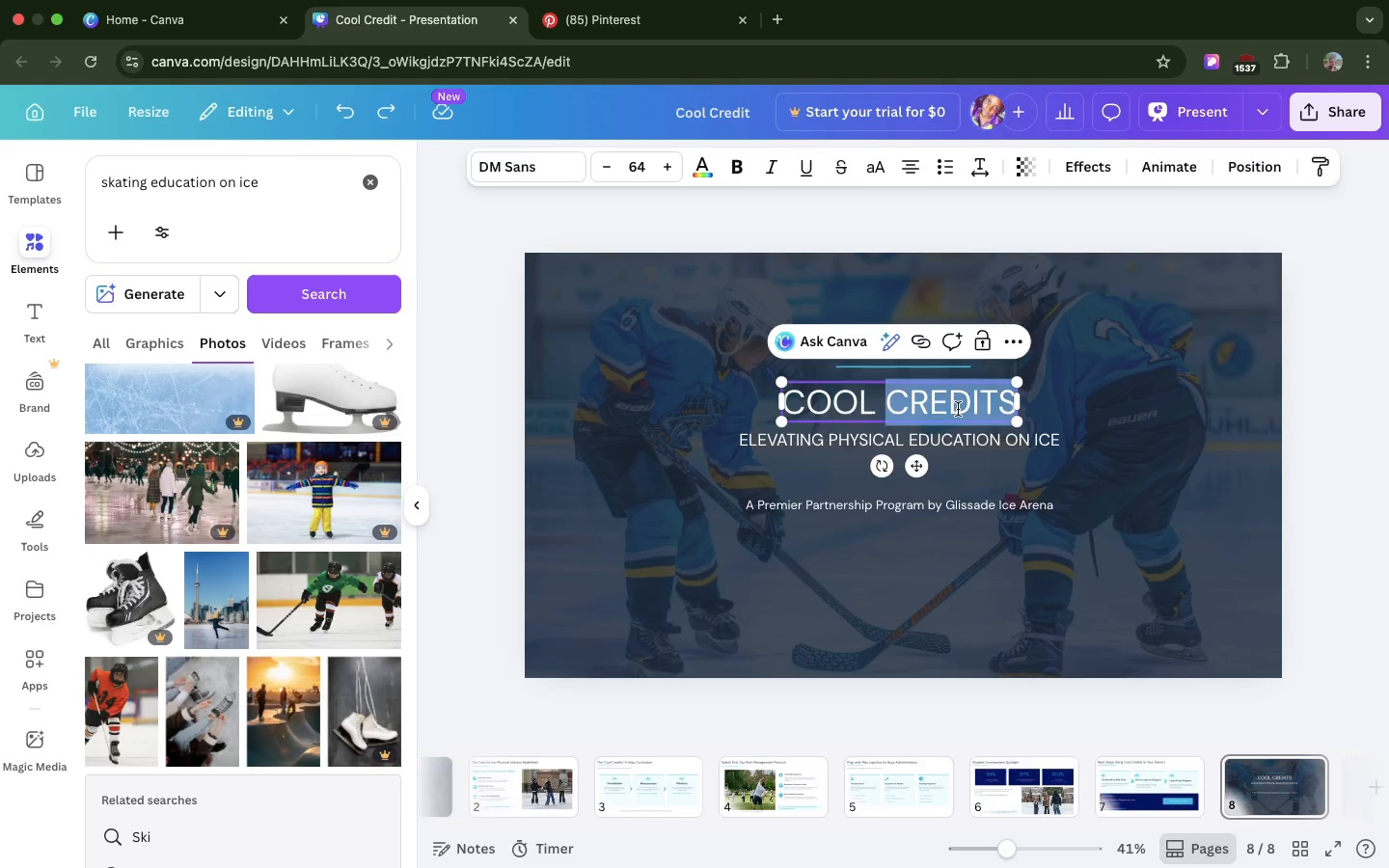 
double_click([958, 409])
 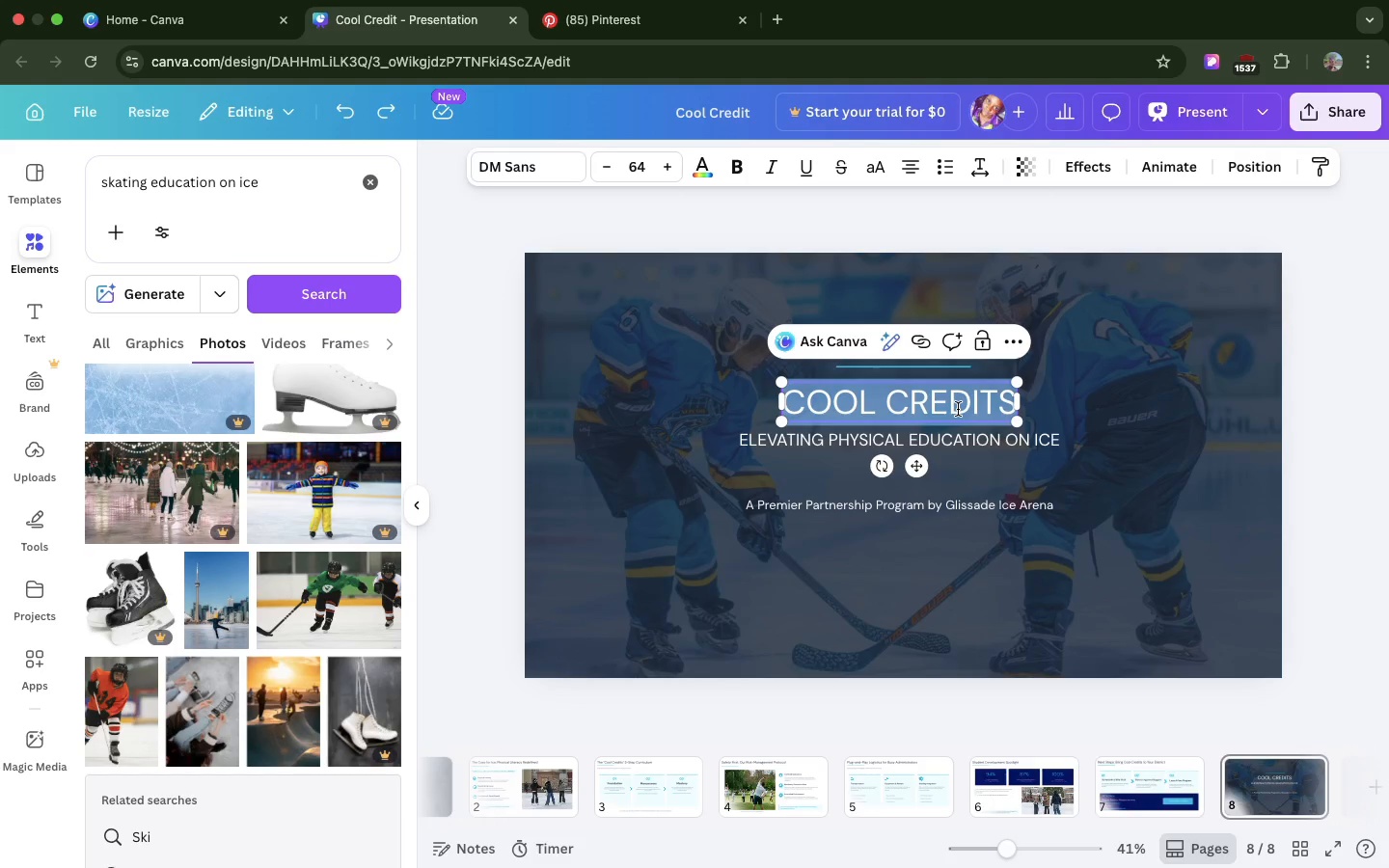 
triple_click([958, 409])
 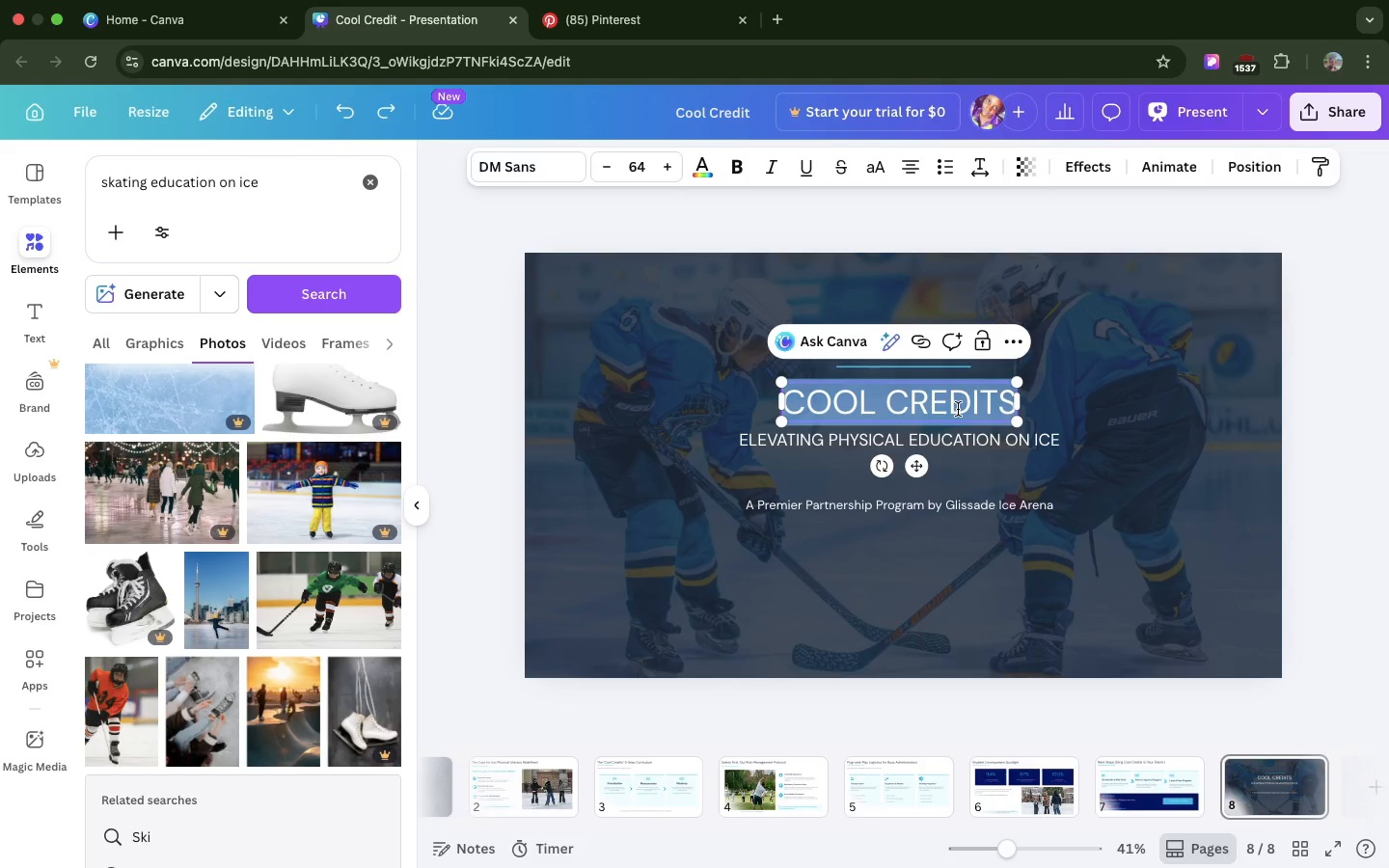 
triple_click([958, 409])
 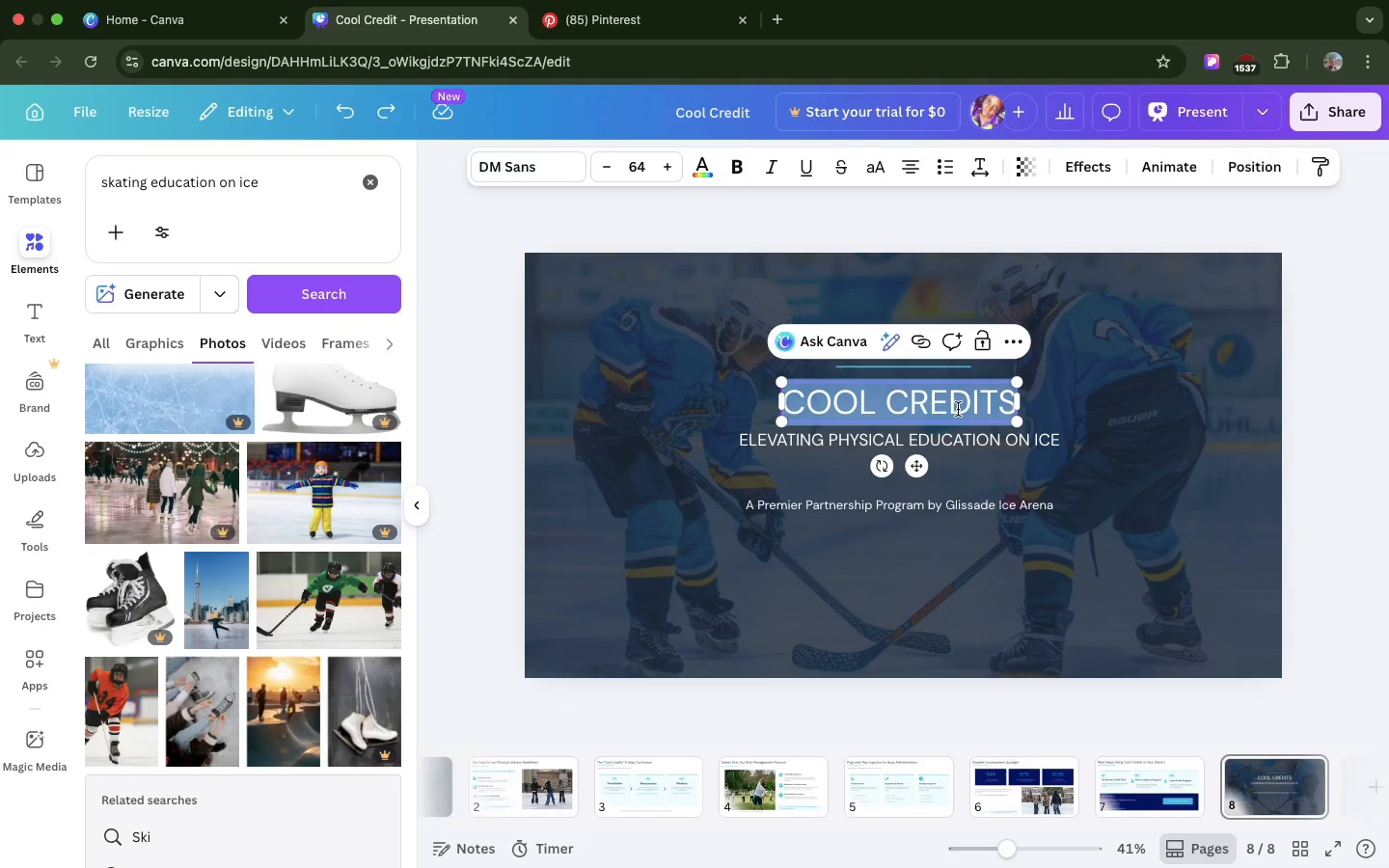 
type(ELEVATE  YOUR PE PROGRAM)
 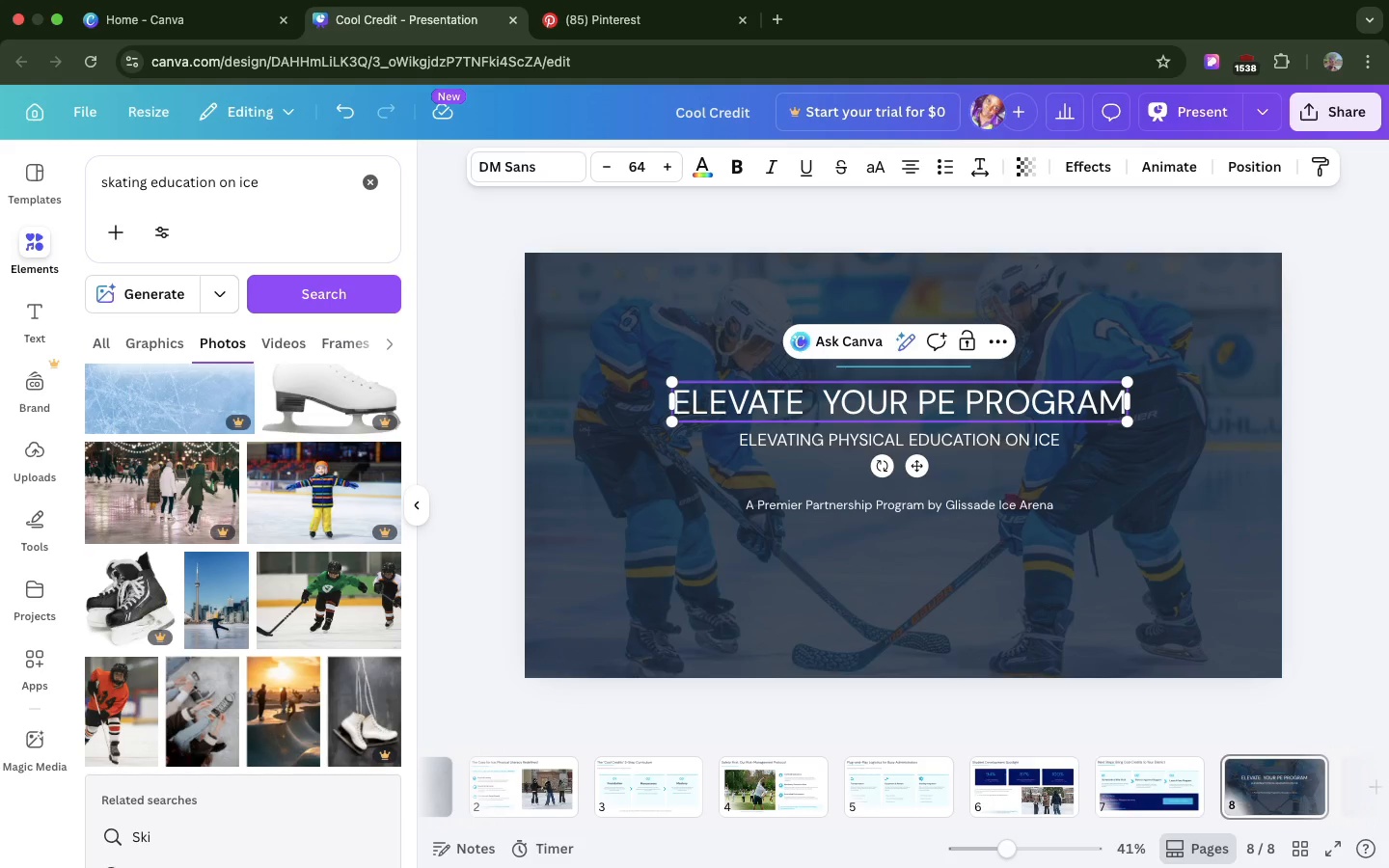 
wait(9.6)
 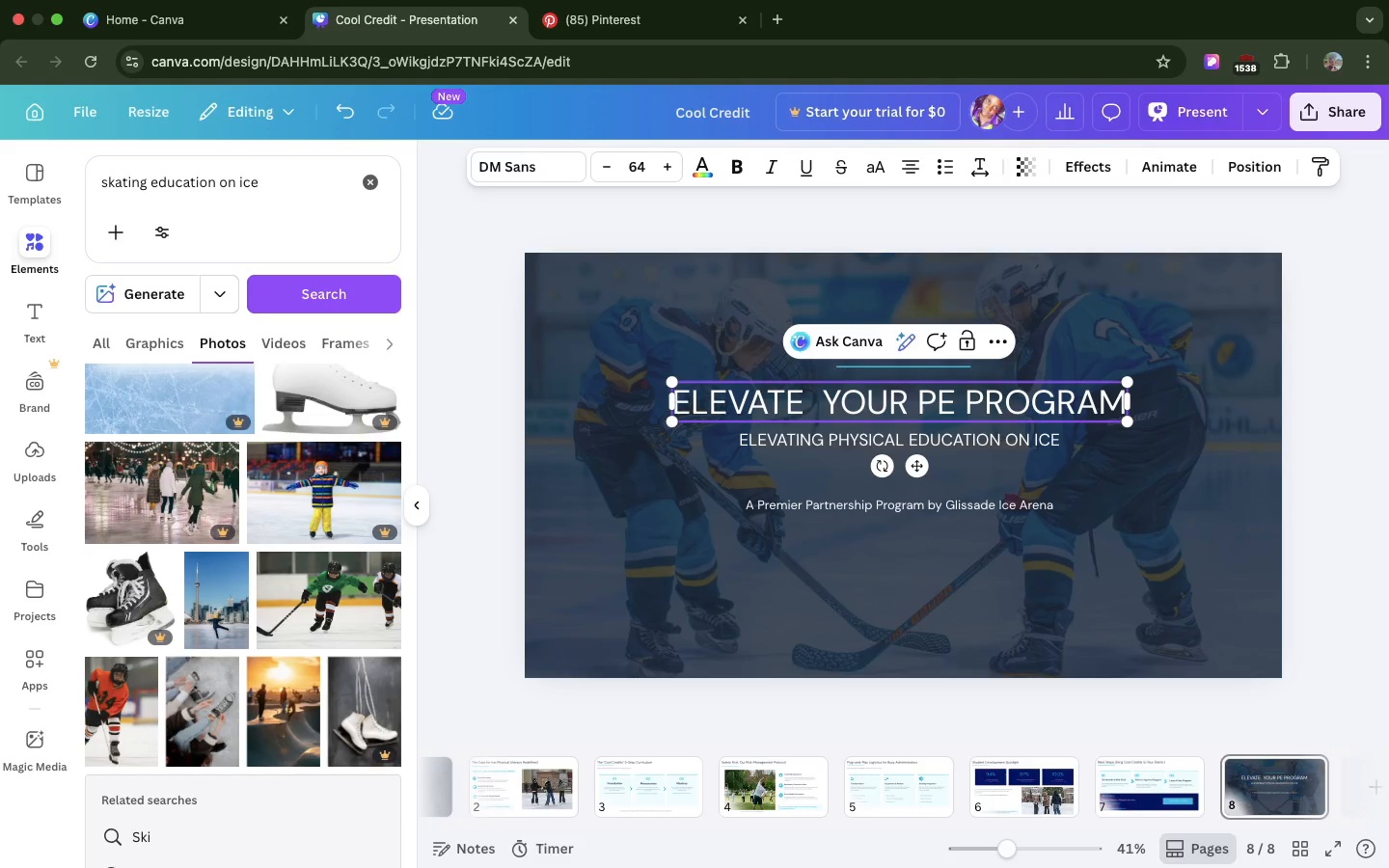 
left_click([844, 432])
 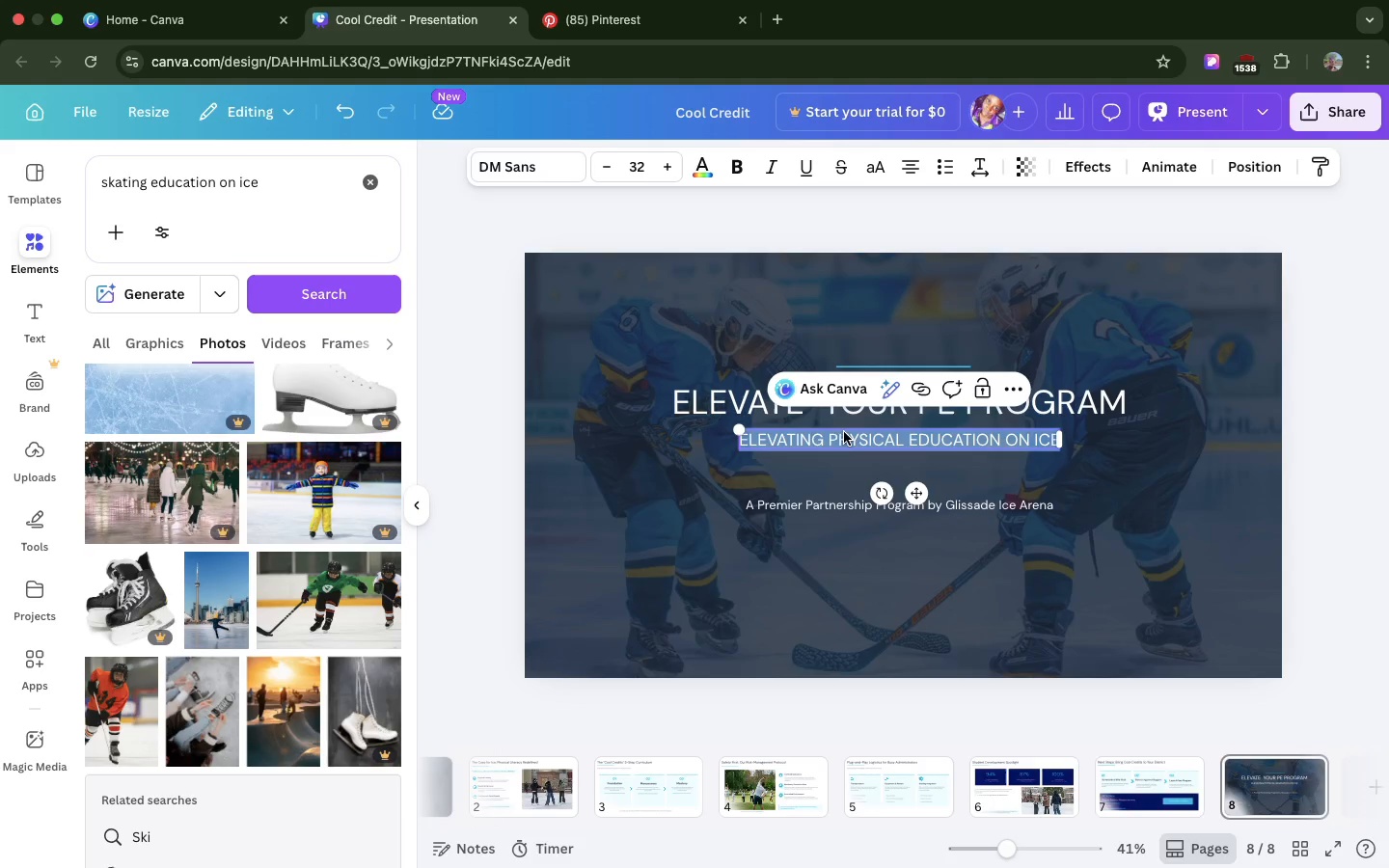 
left_click([844, 432])
 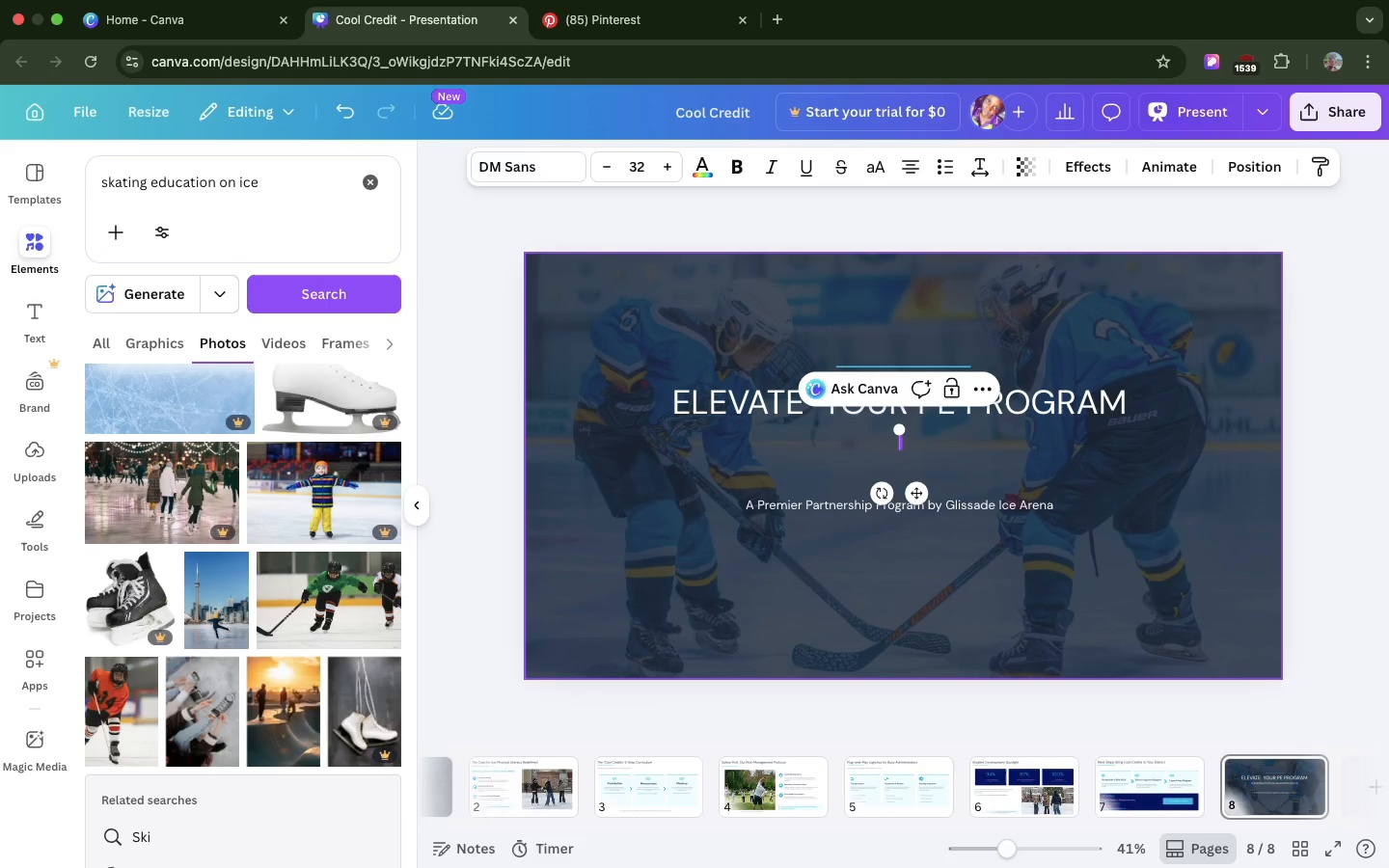 
key(Backspace)
 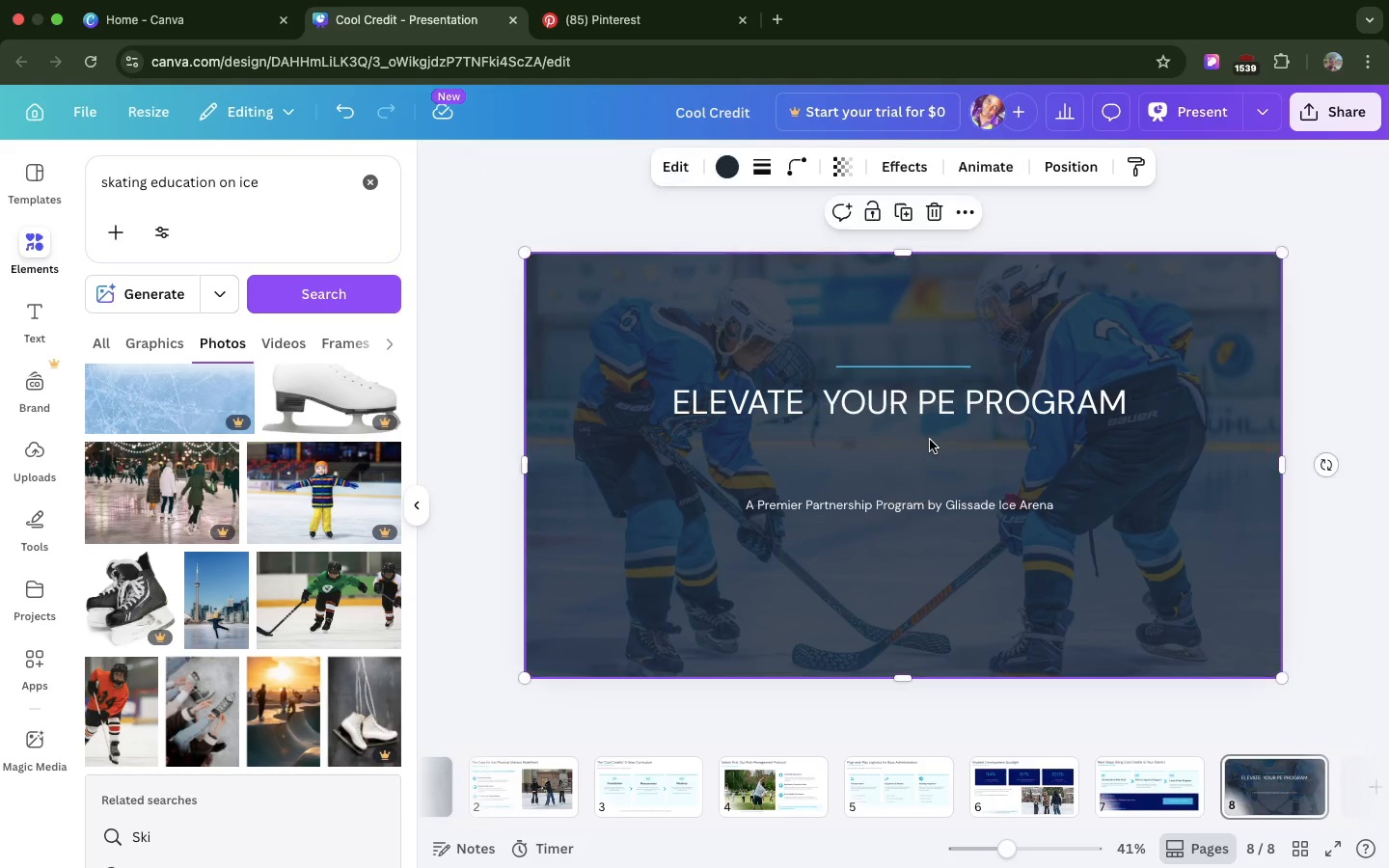 
left_click([930, 440])
 